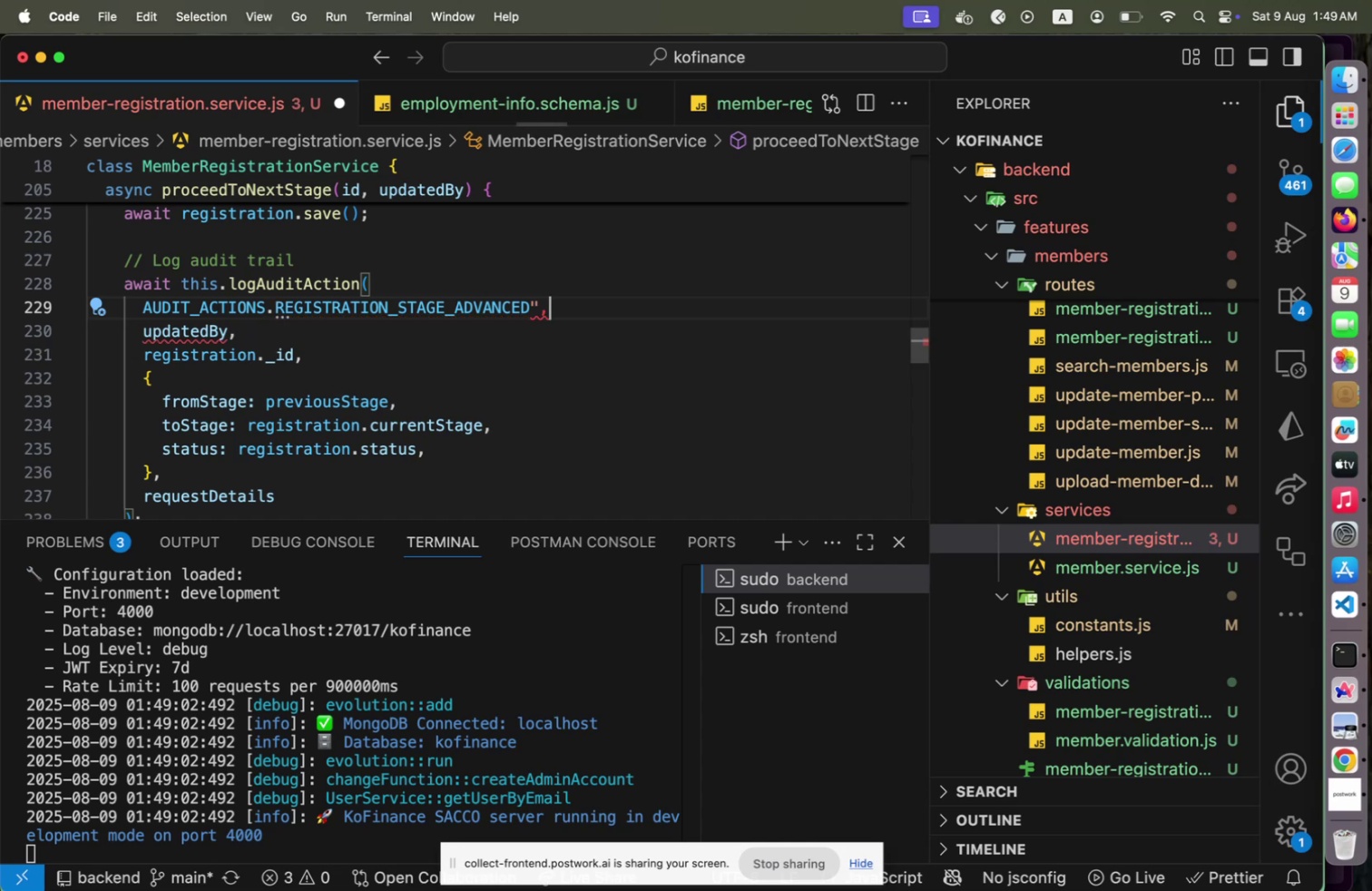 
key(ArrowLeft)
 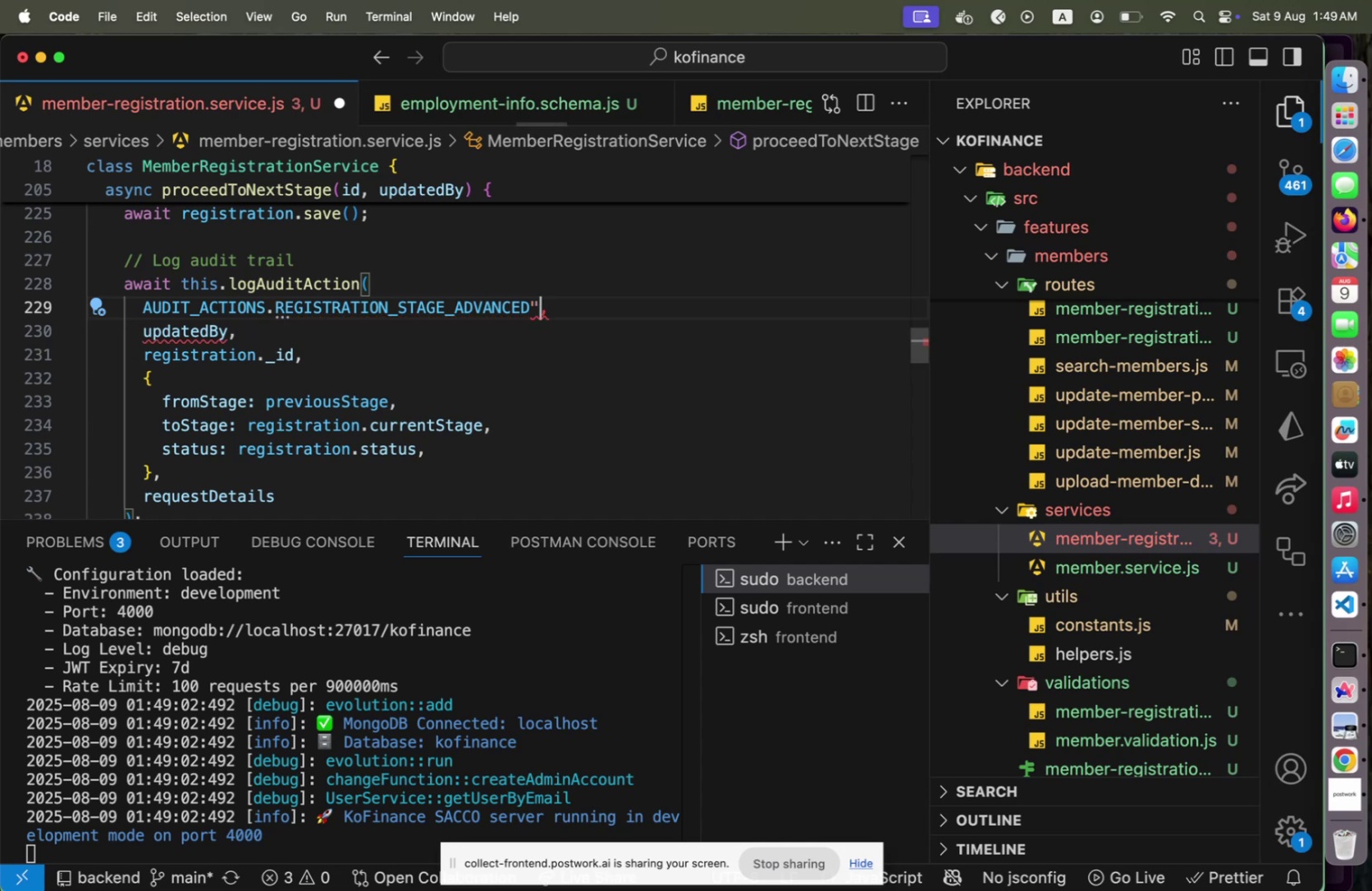 
key(Backspace)
 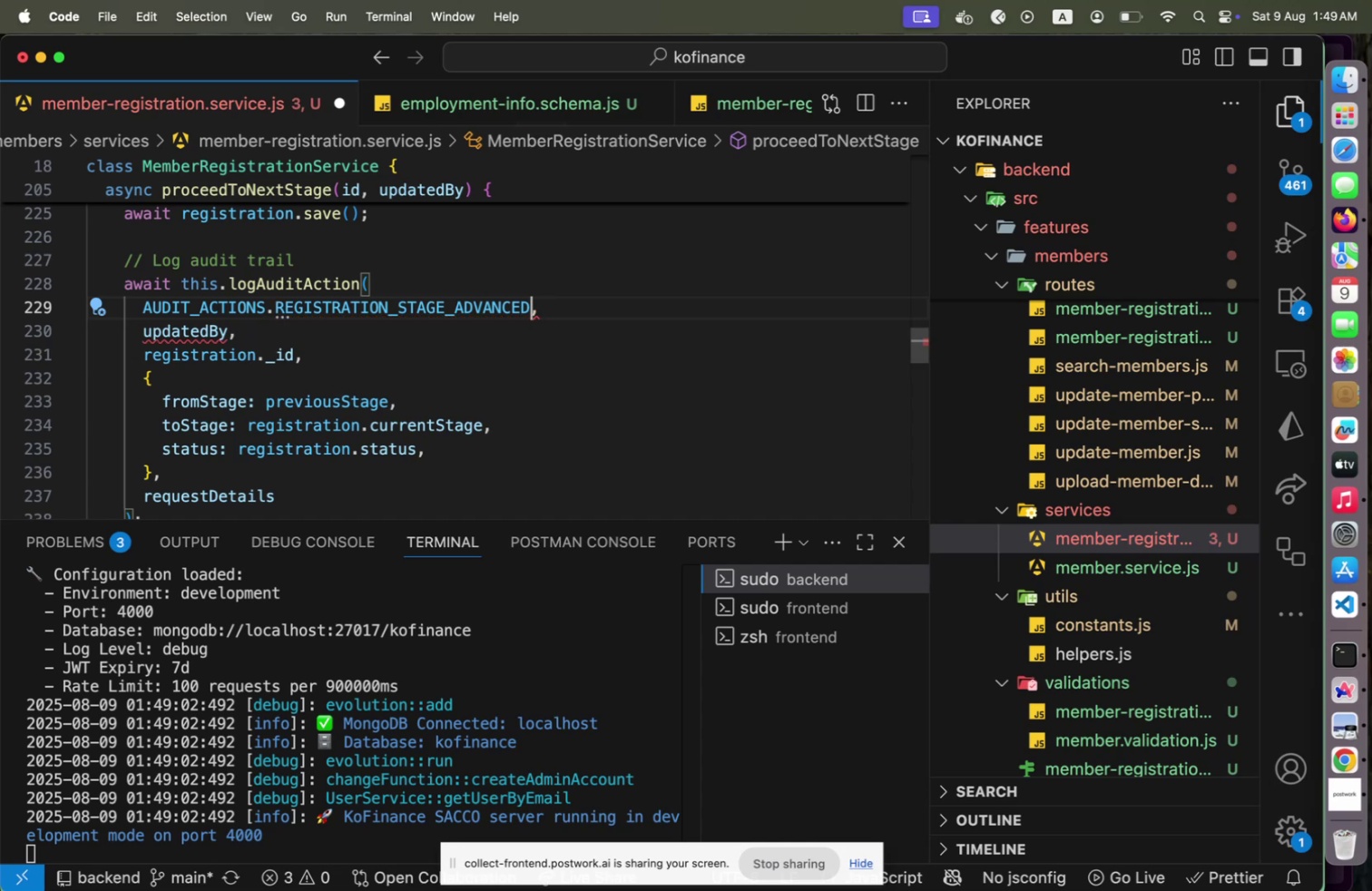 
key(ArrowDown)
 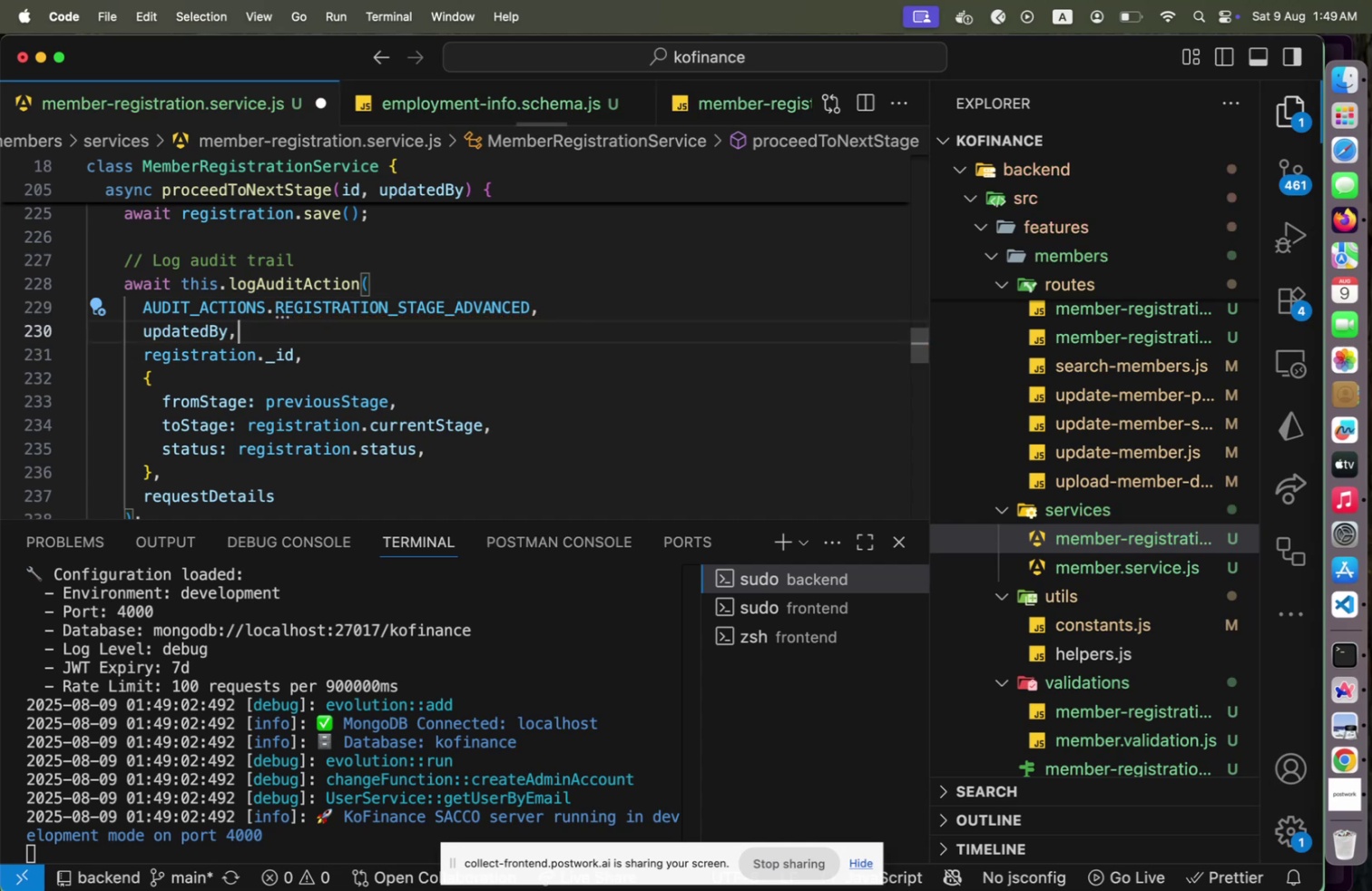 
key(Alt+Shift+F)
 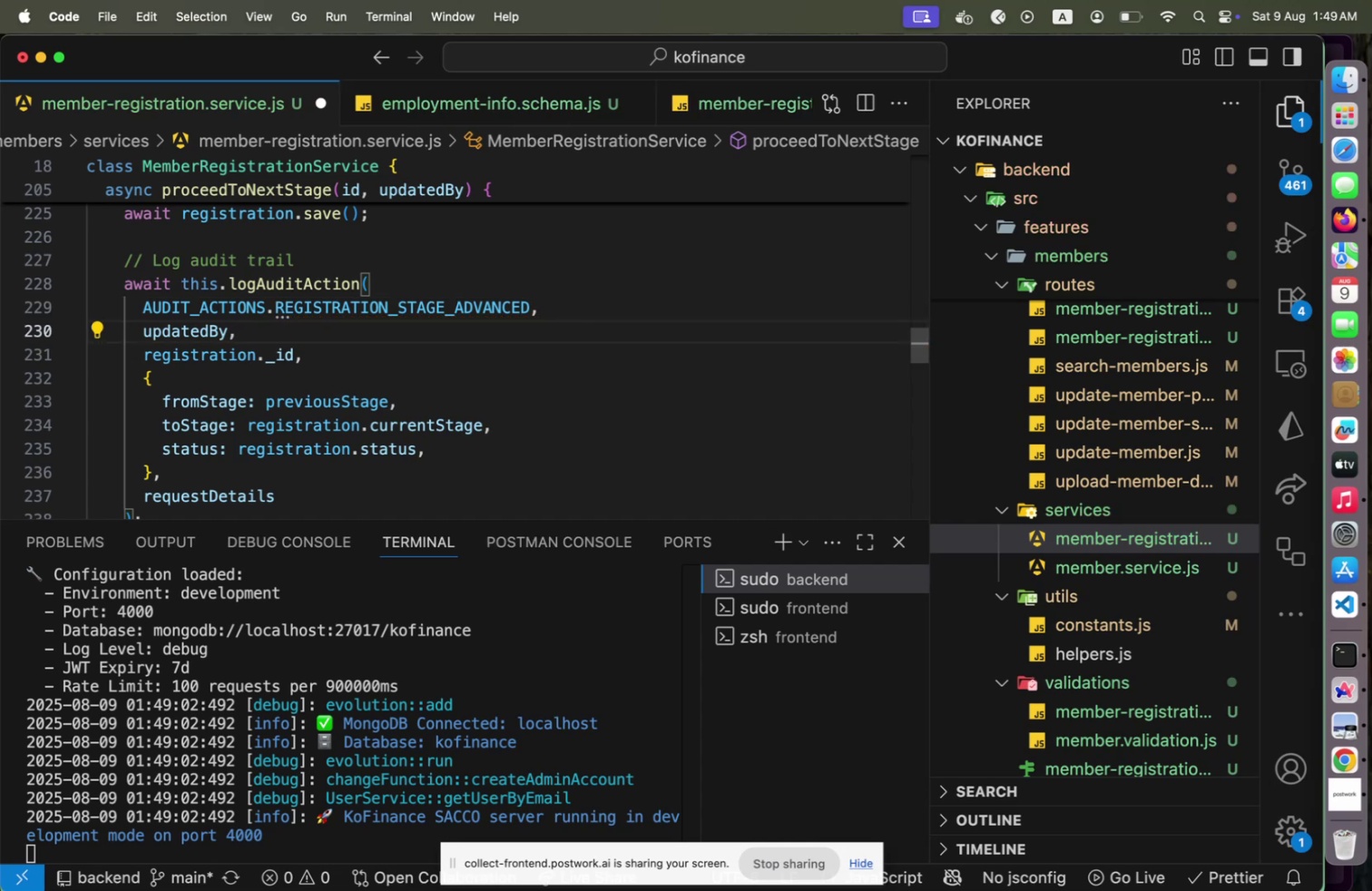 
key(ArrowLeft)
 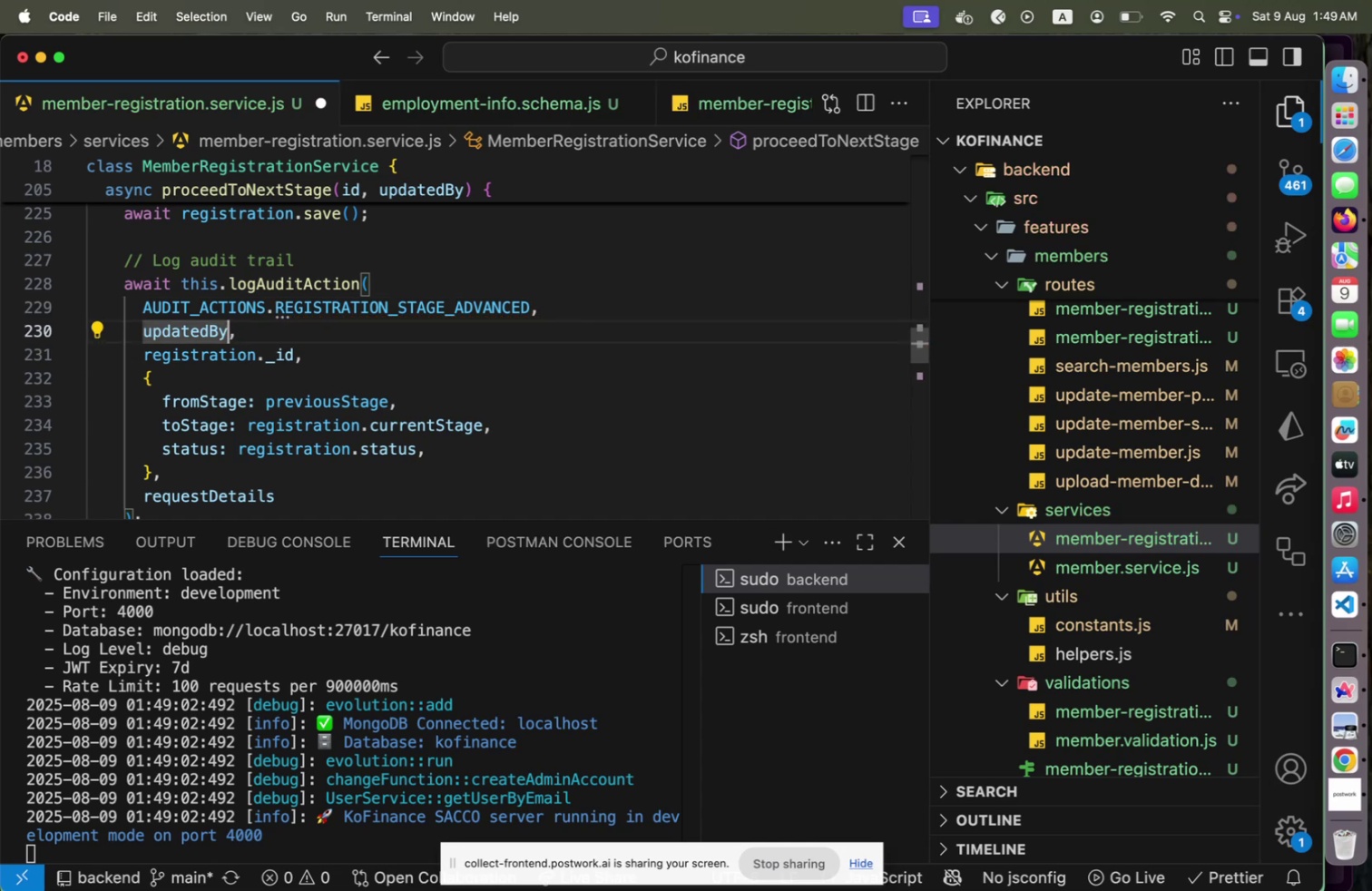 
key(ArrowLeft)
 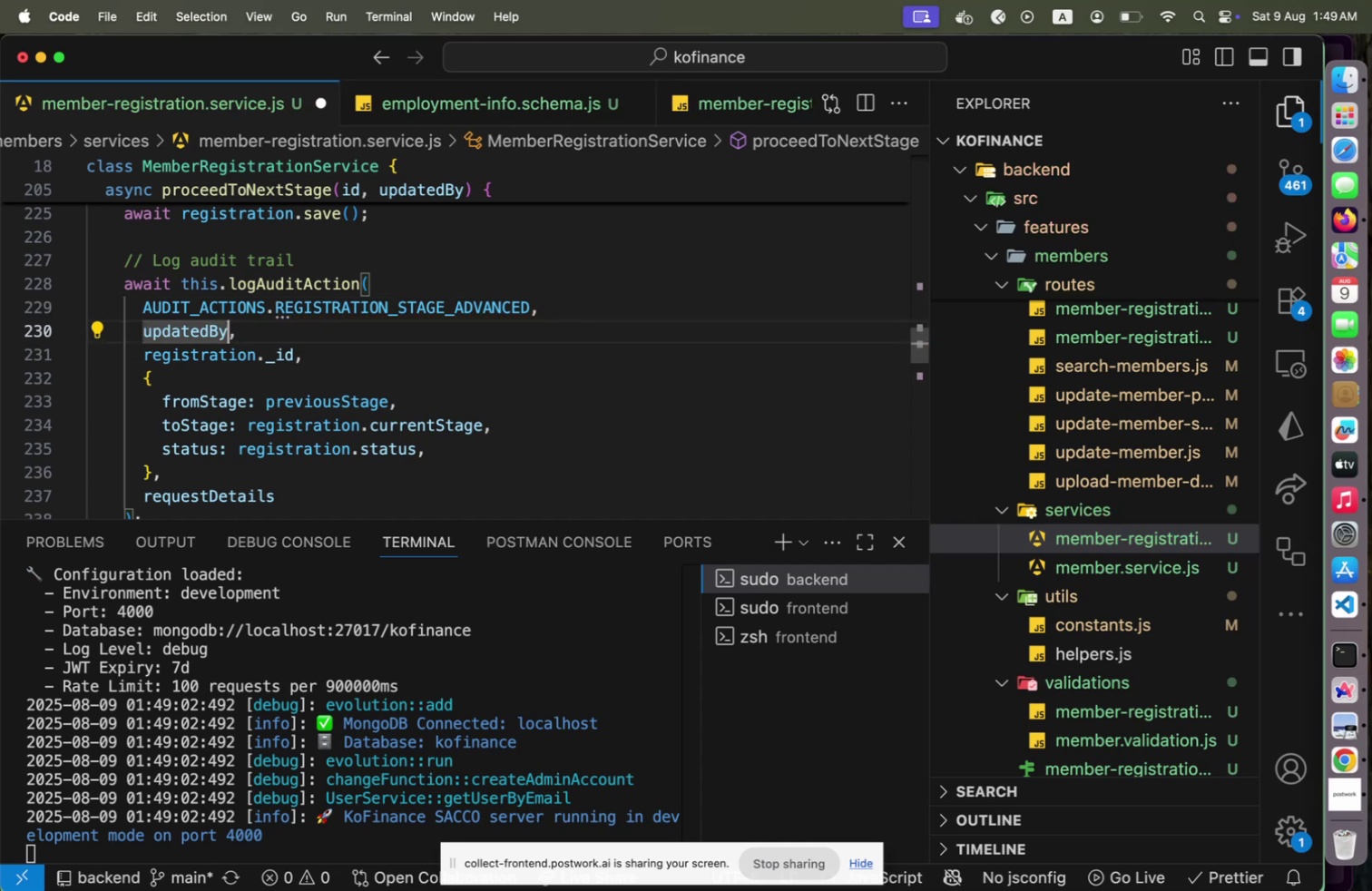 
hold_key(key=ArrowUp, duration=1.5)
 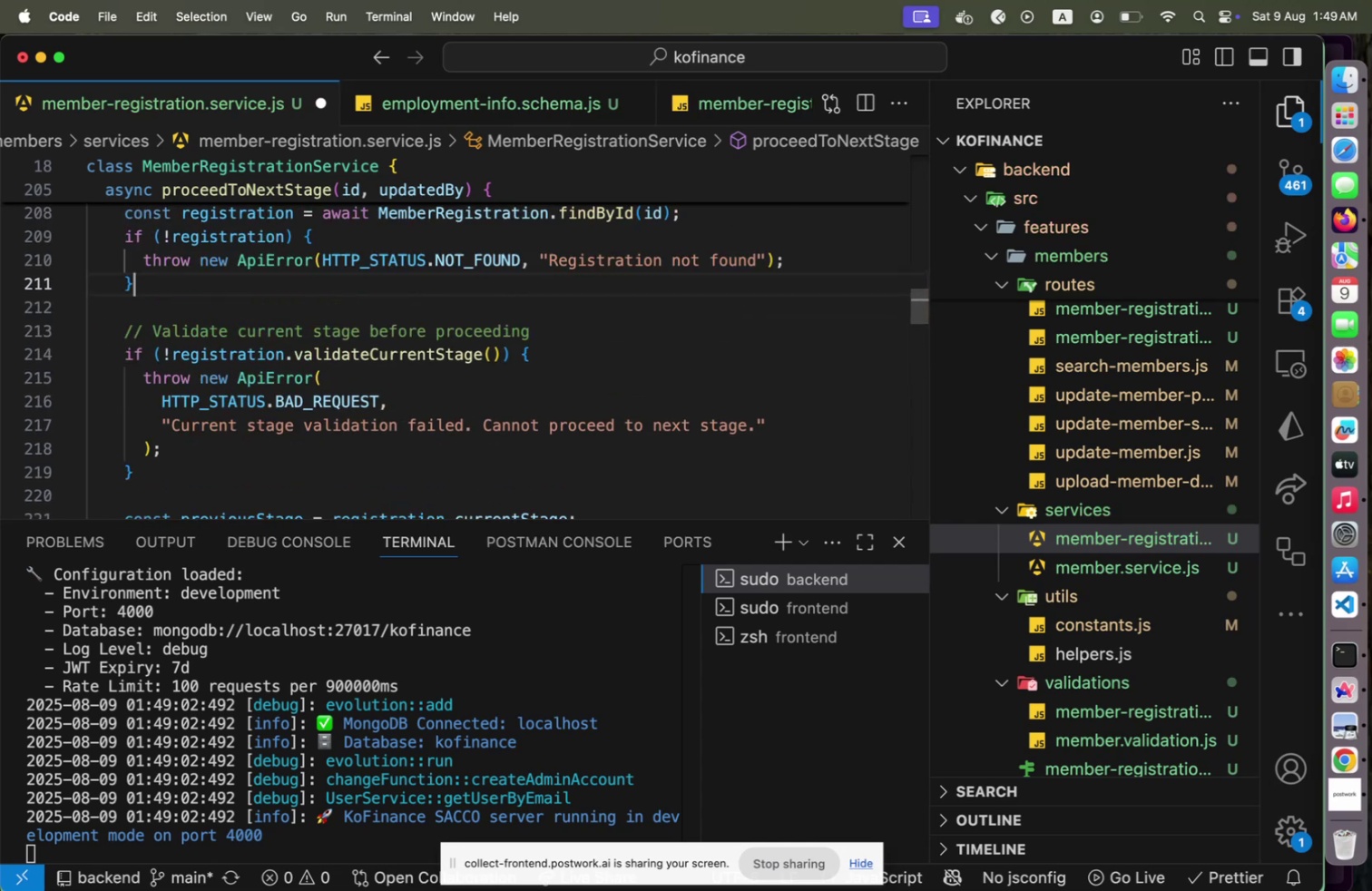 
hold_key(key=ArrowUp, duration=0.94)
 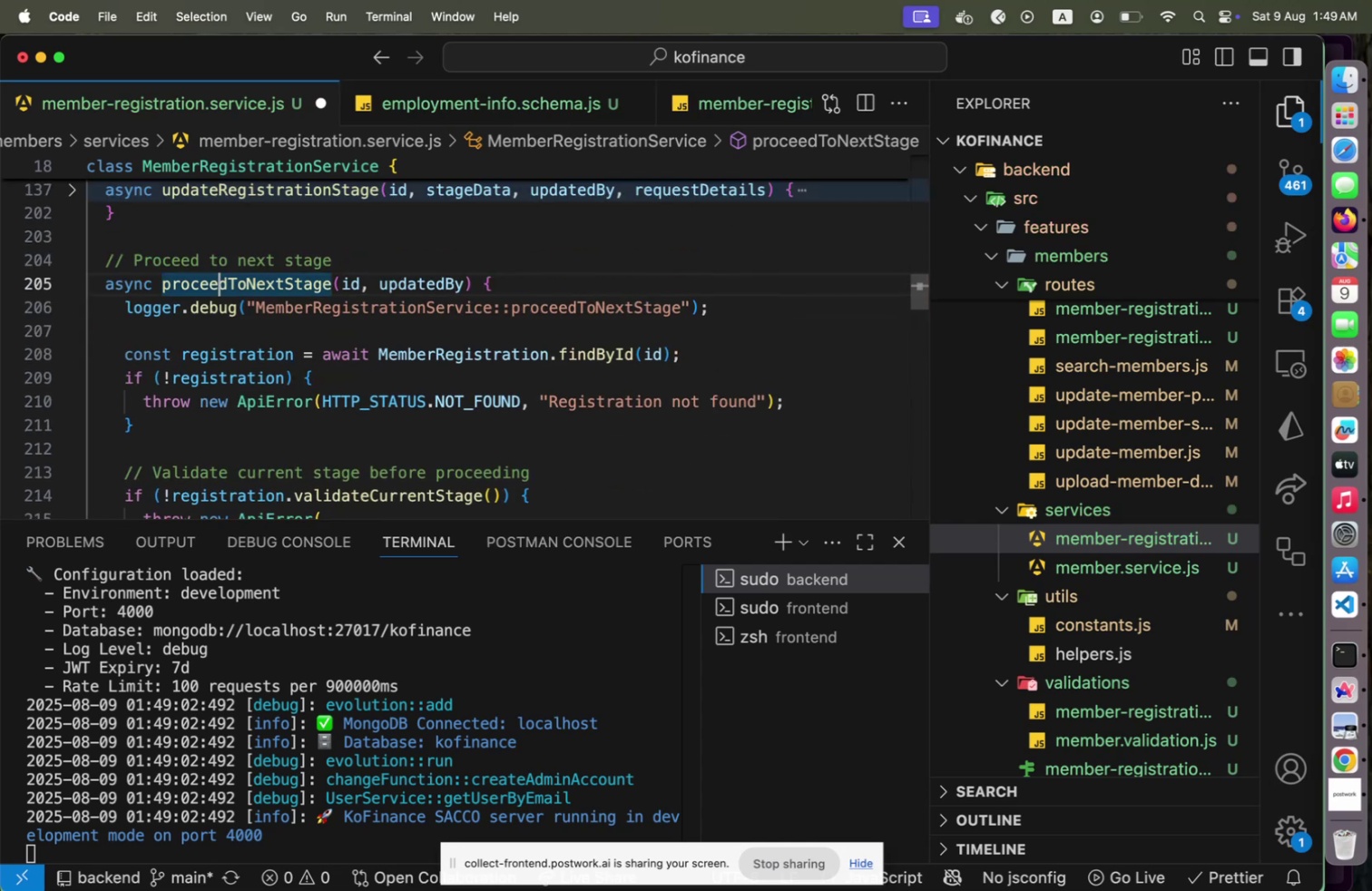 
key(ArrowUp)
 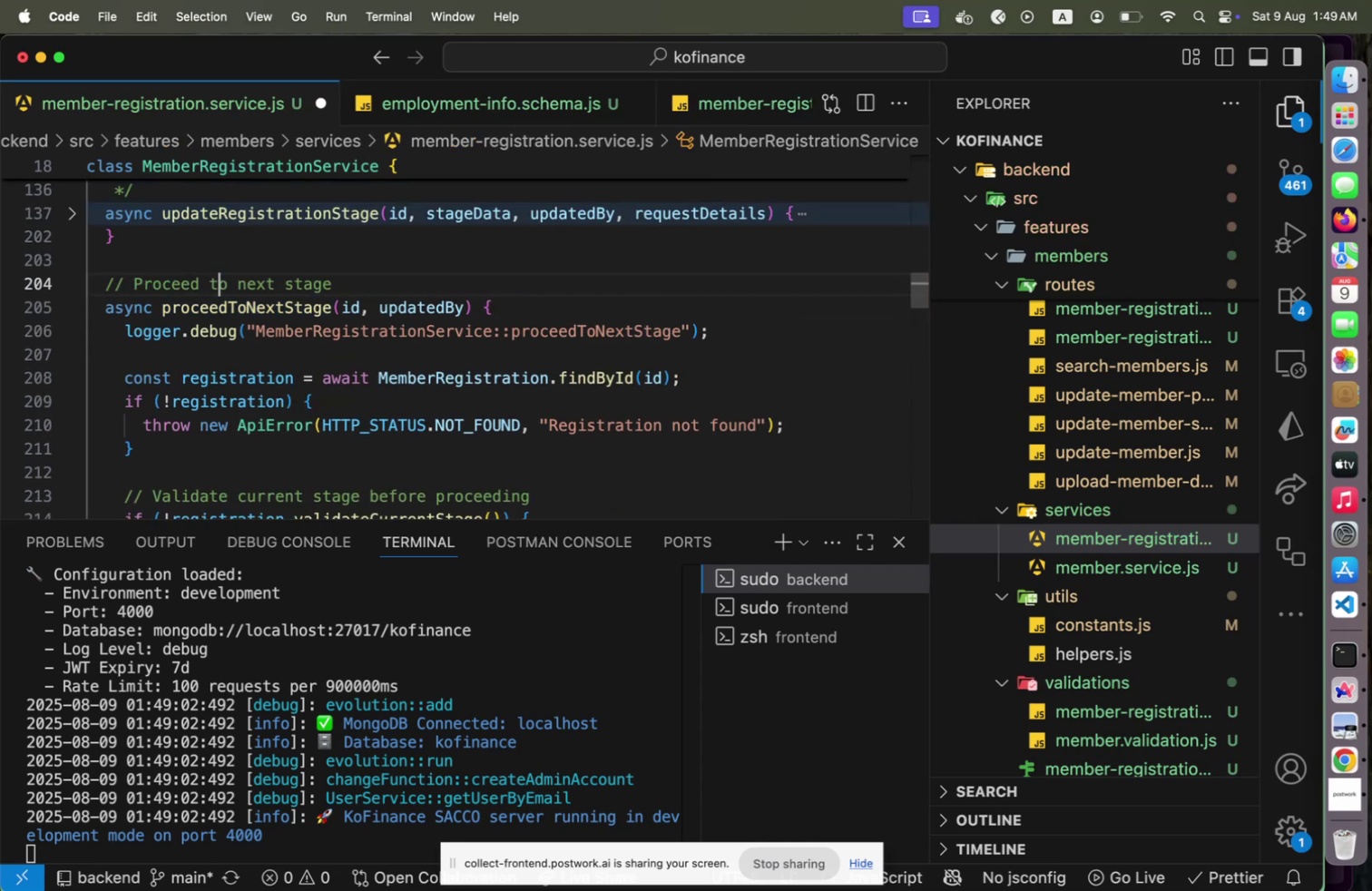 
key(ArrowDown)
 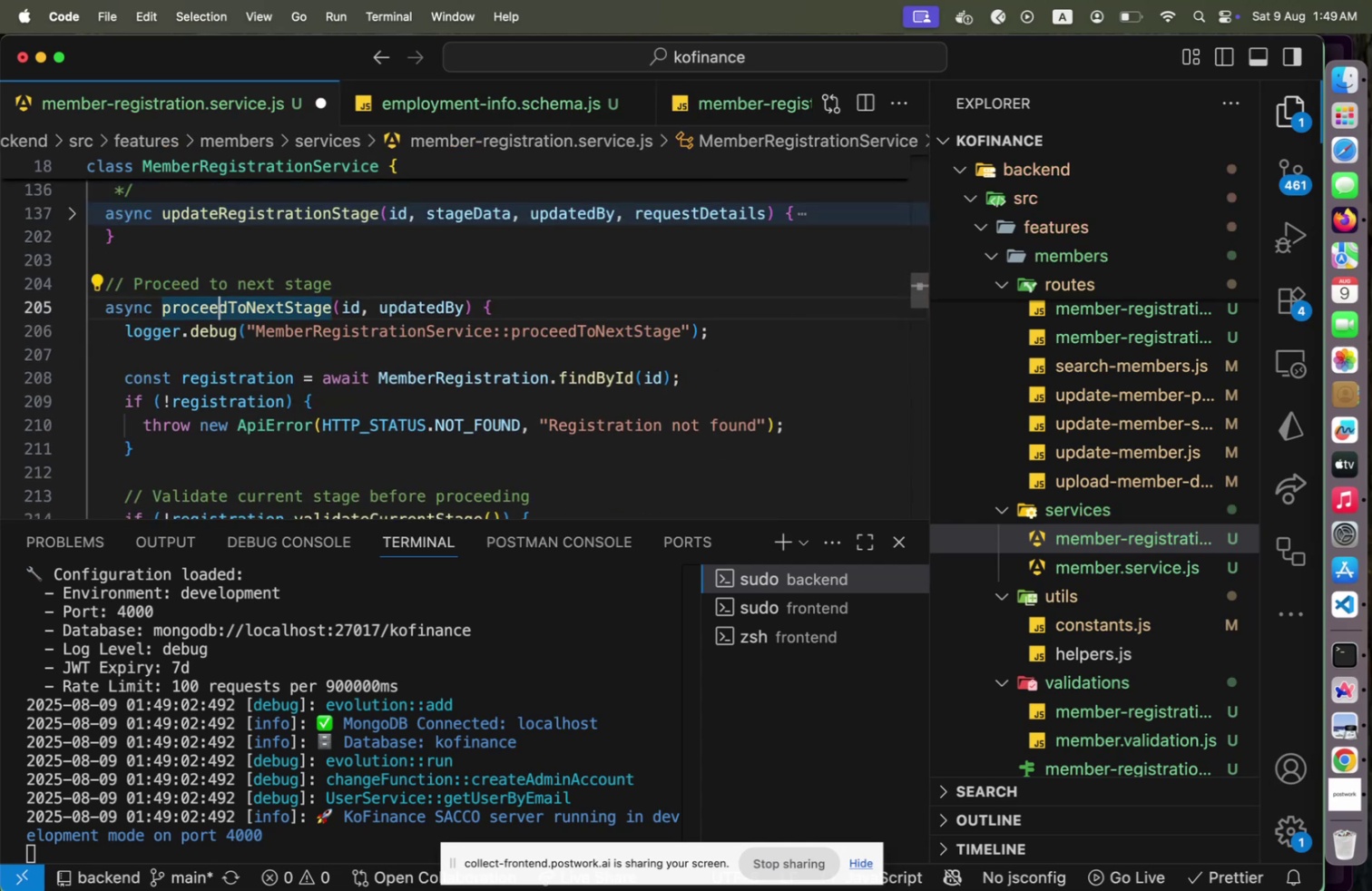 
key(ArrowUp)
 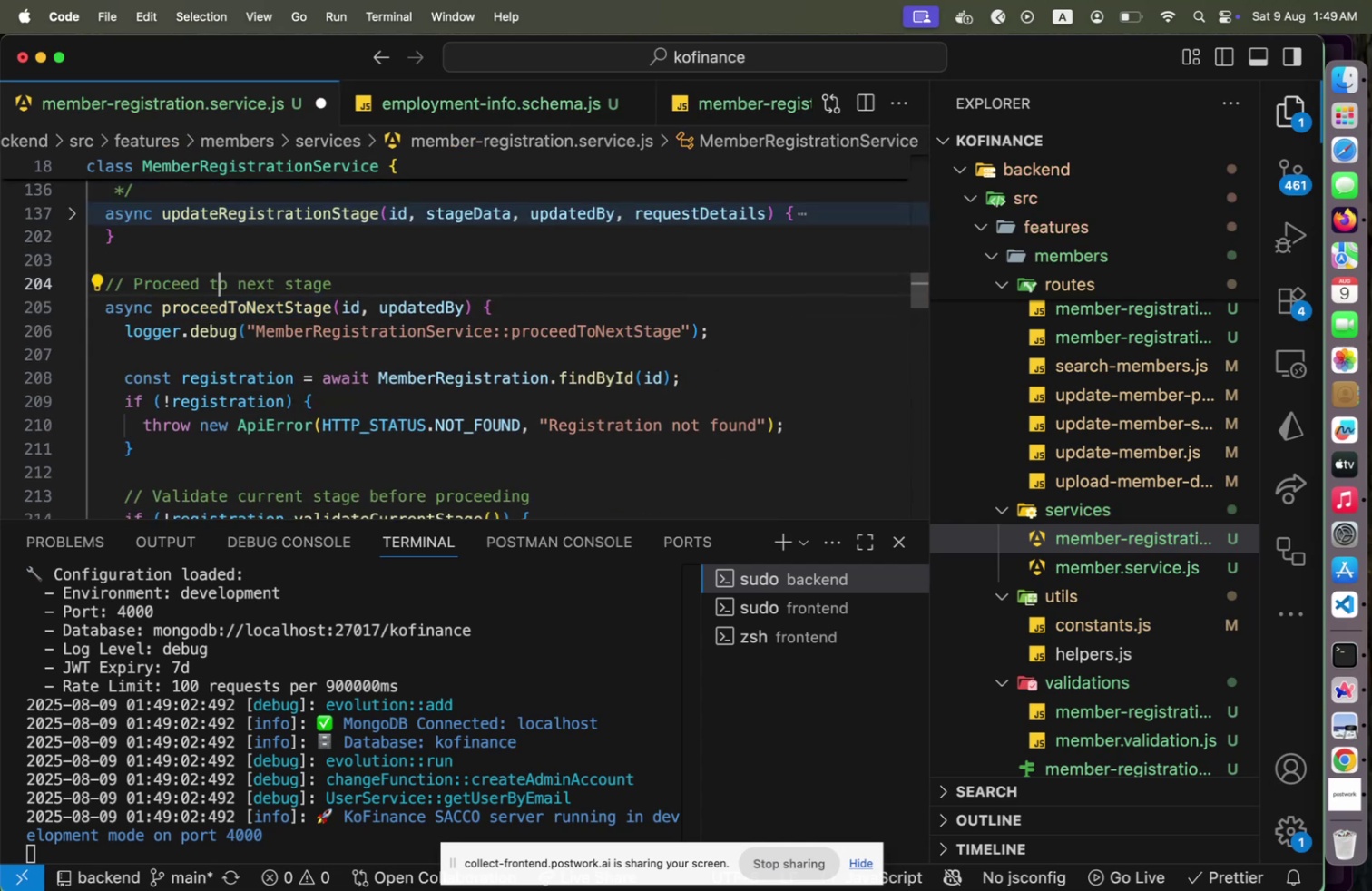 
key(End)
 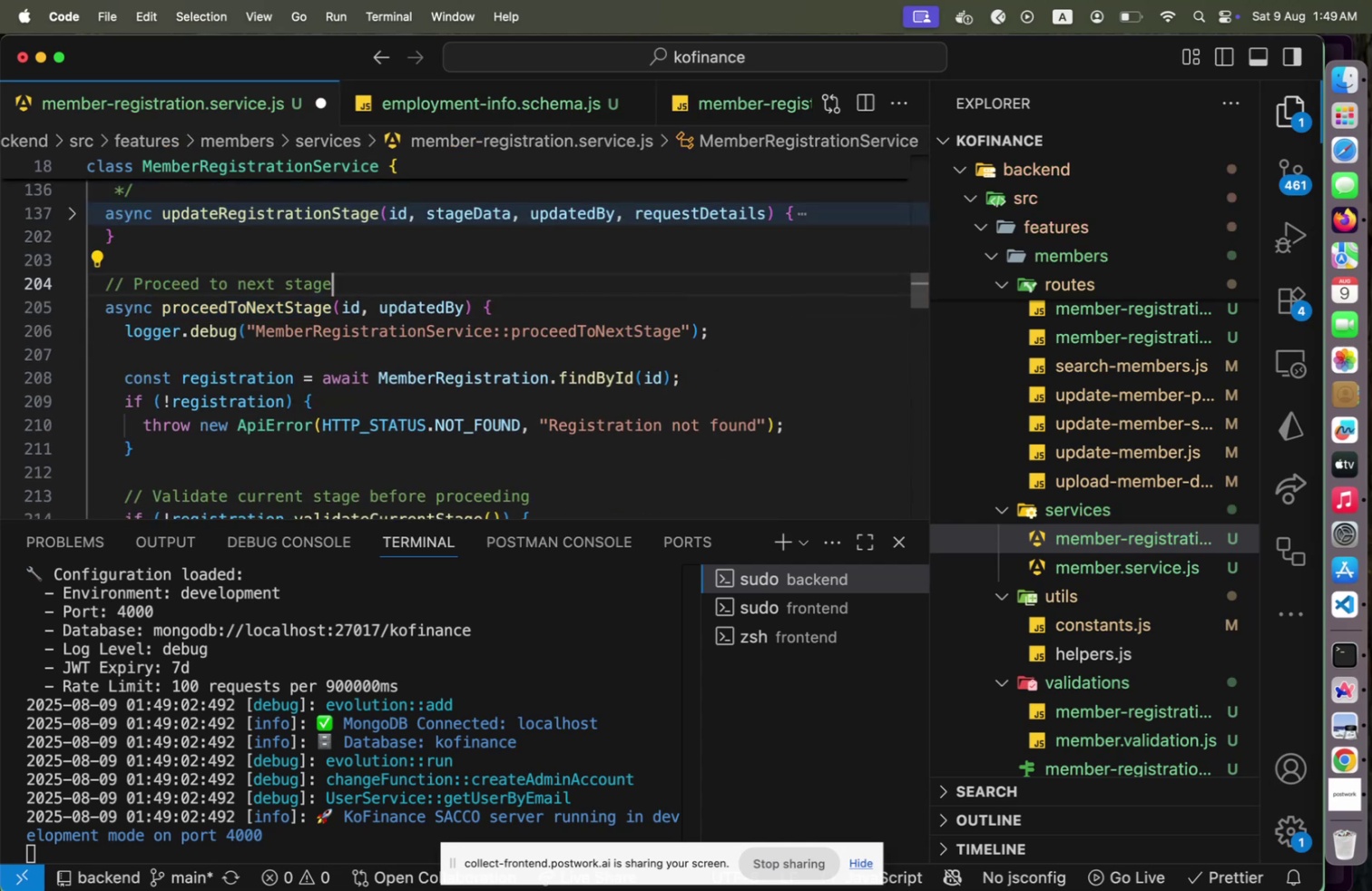 
key(ArrowDown)
 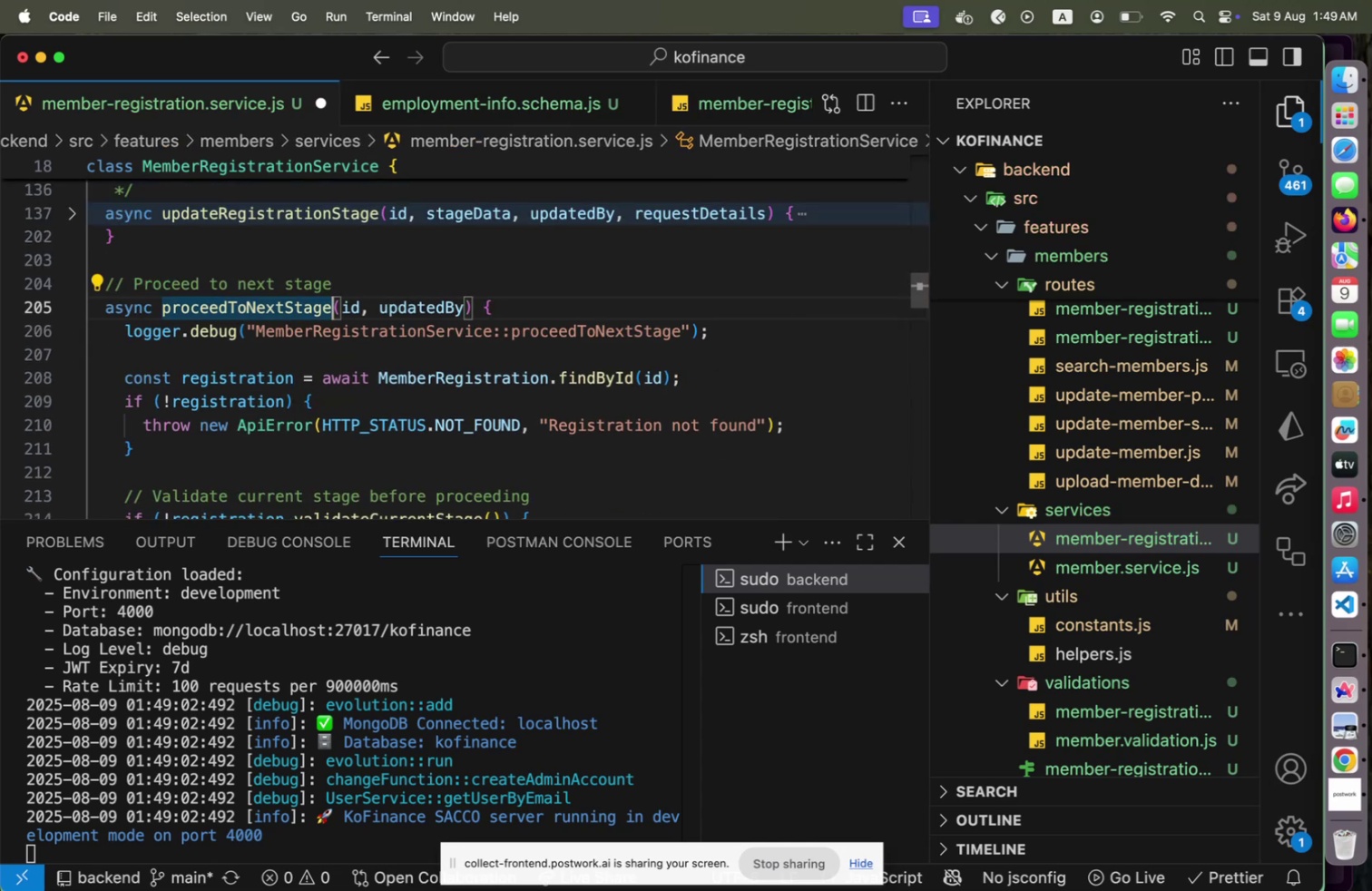 
key(End)
 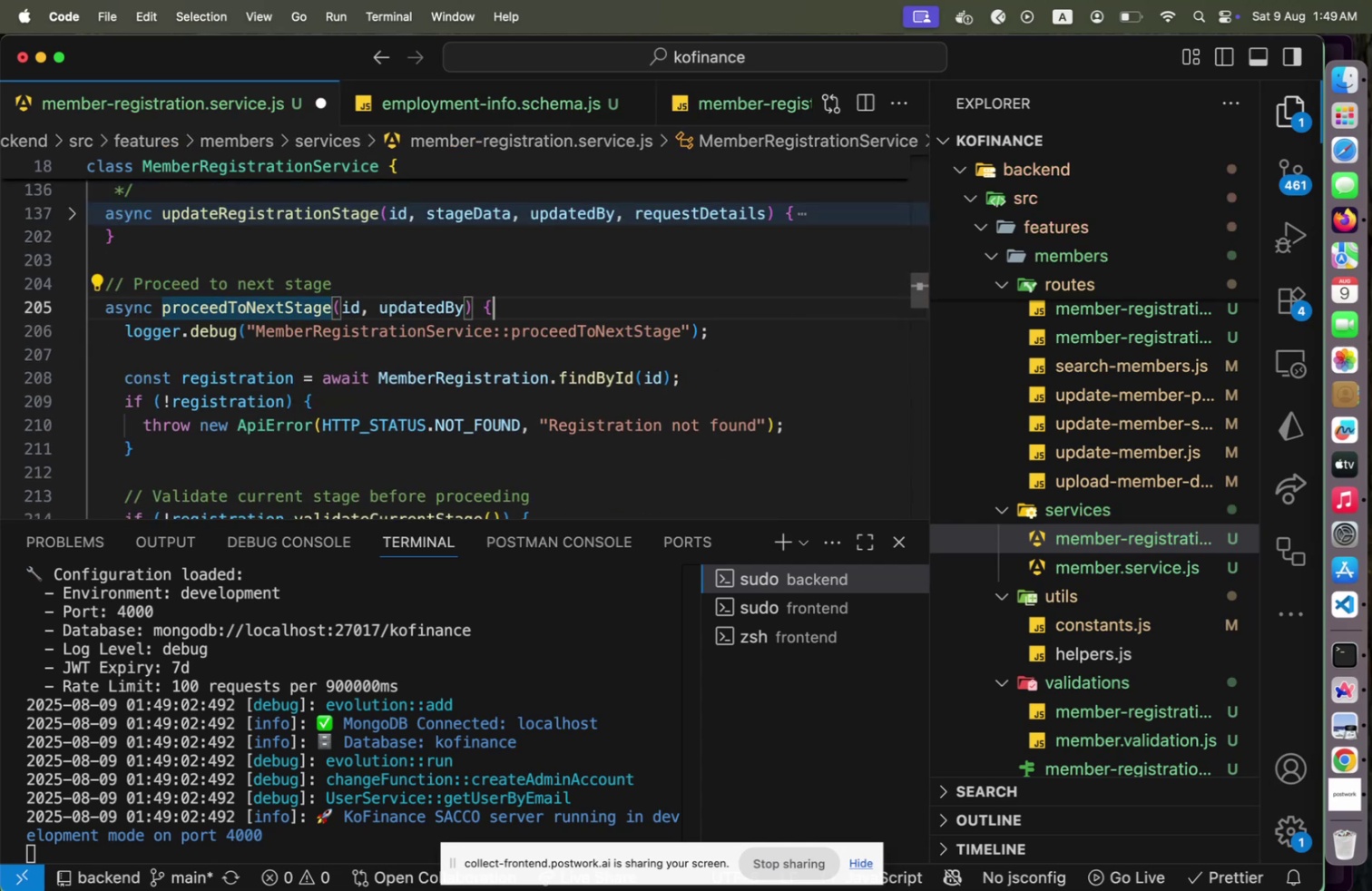 
key(ArrowLeft)
 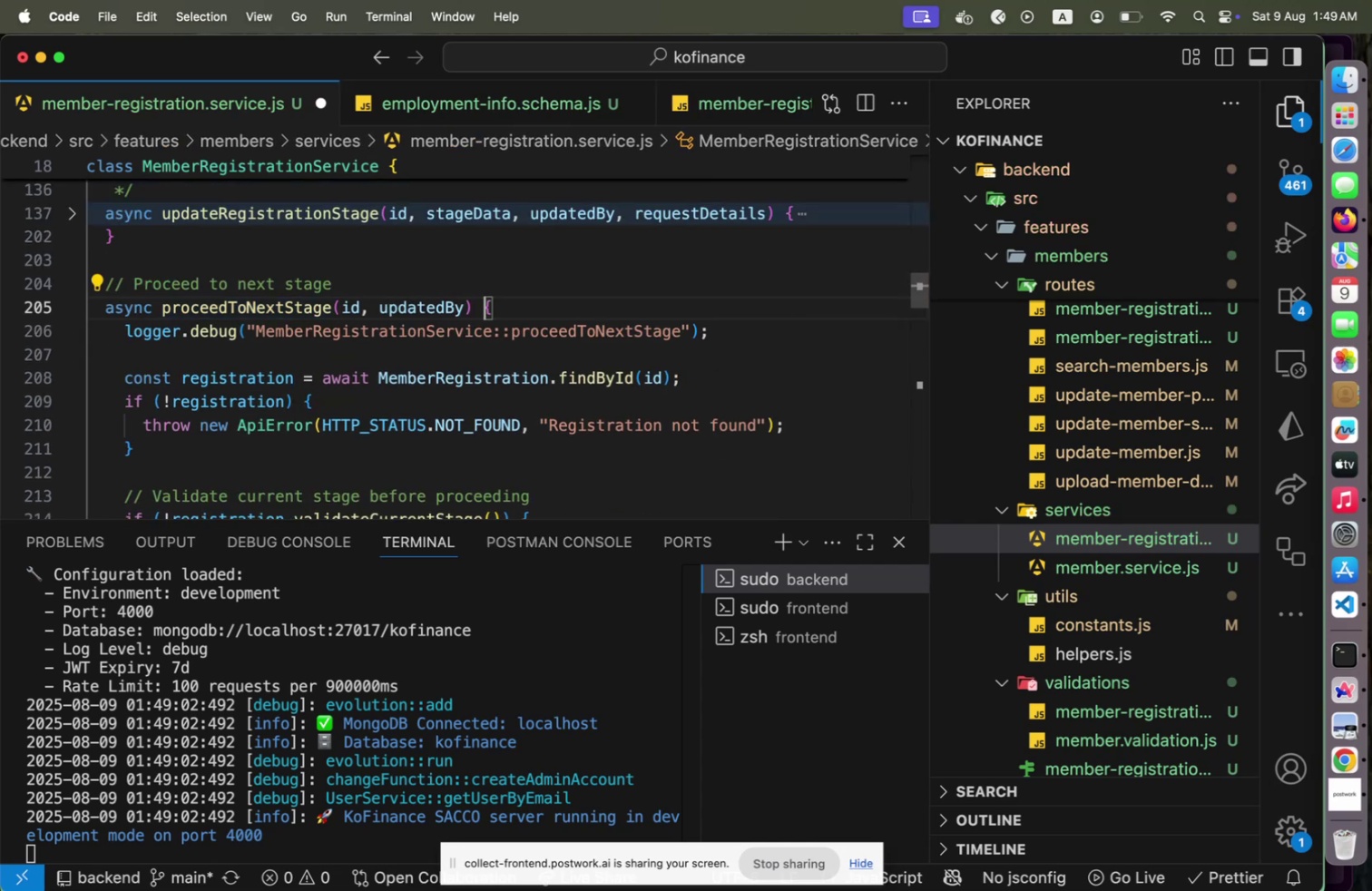 
key(ArrowLeft)
 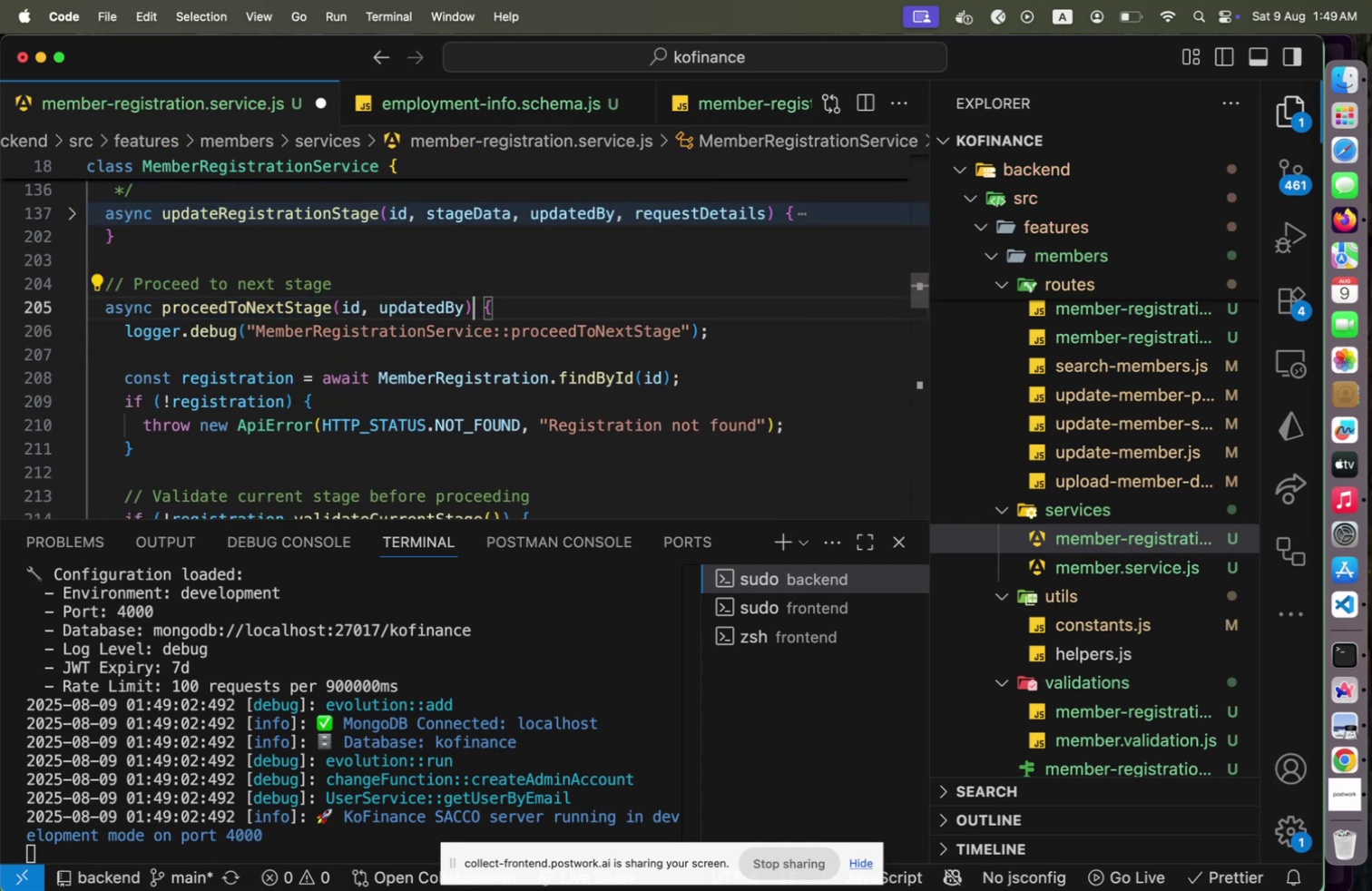 
key(ArrowLeft)
 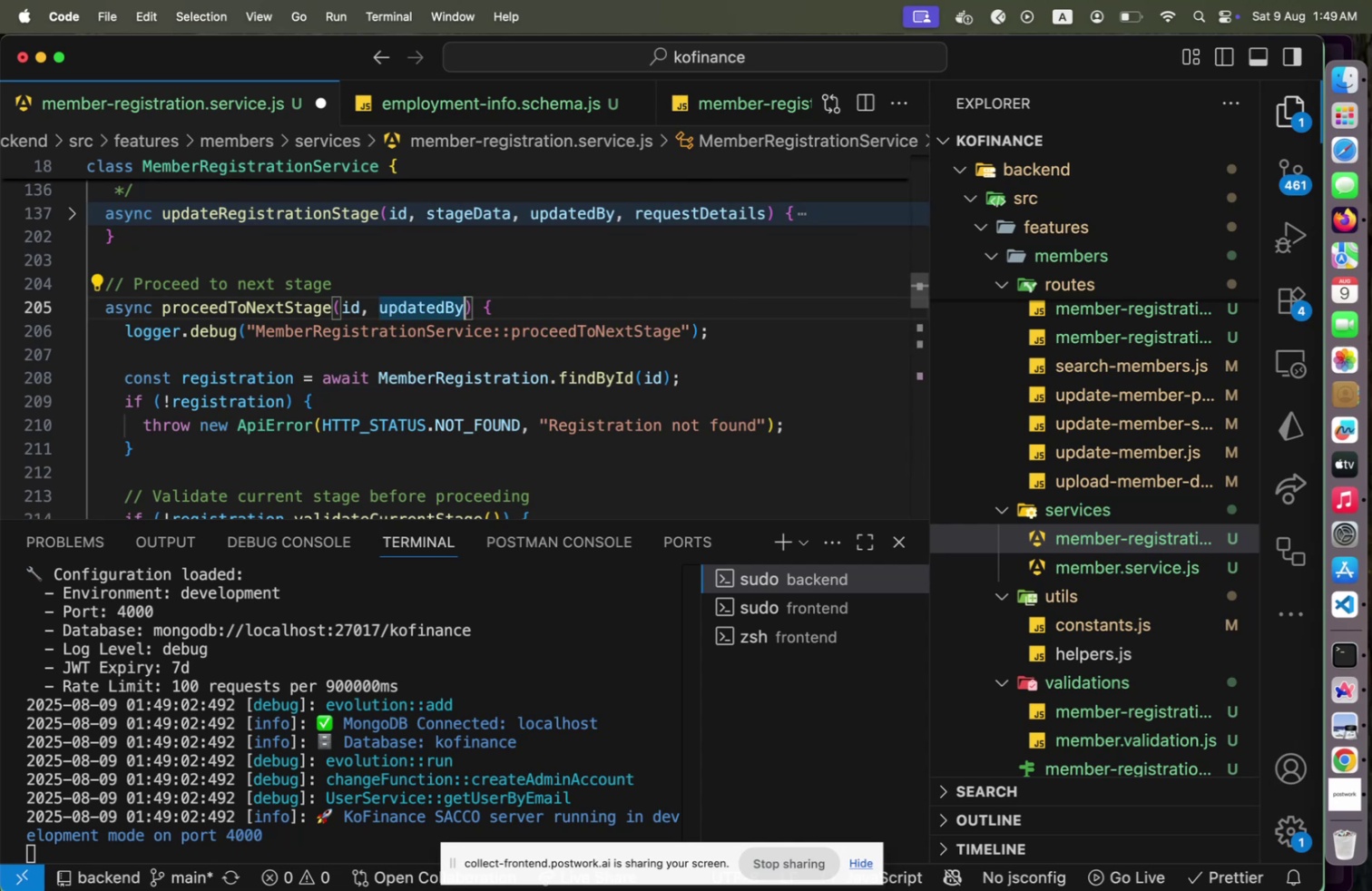 
type(, requestD)
 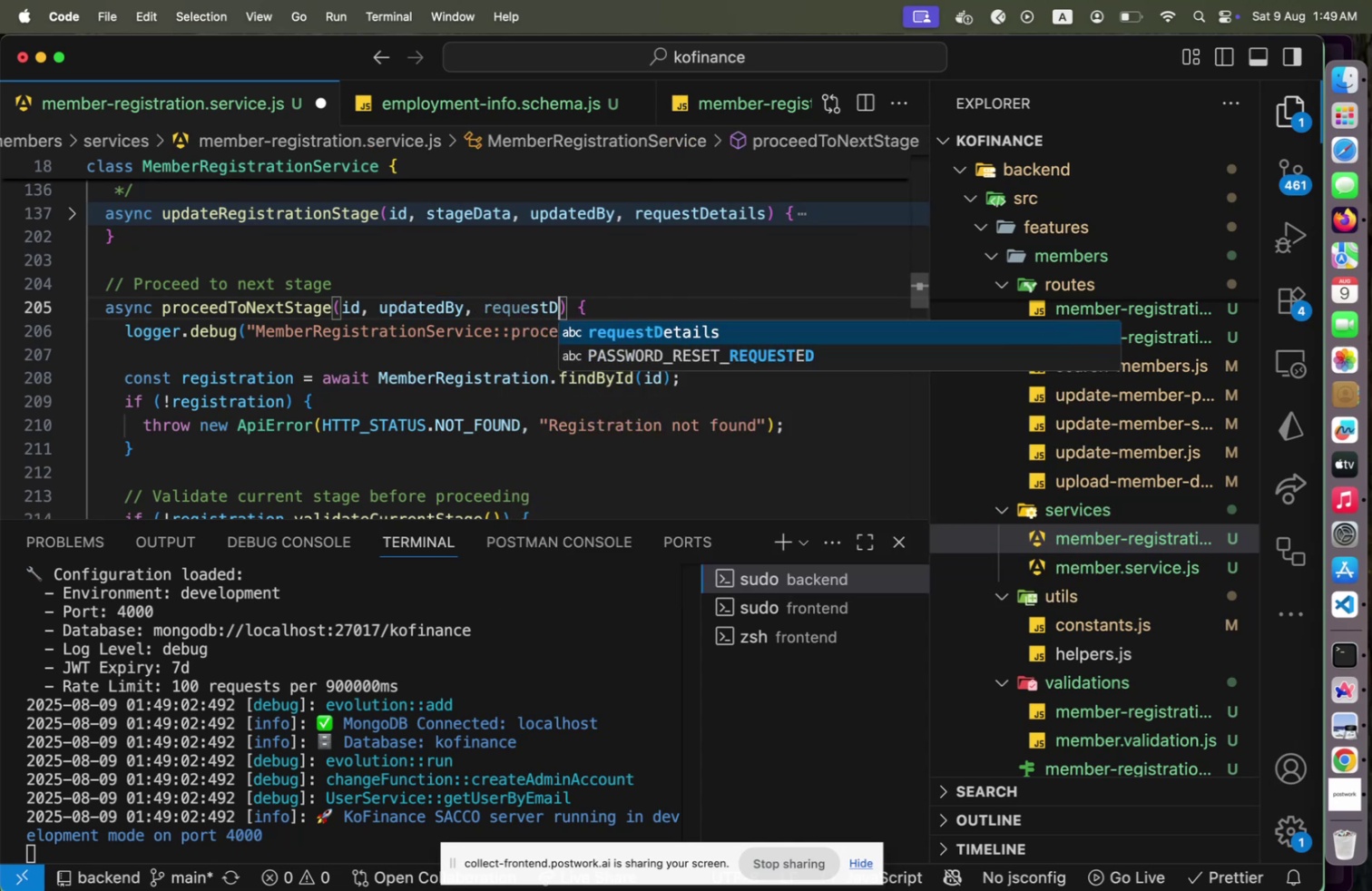 
key(Enter)
 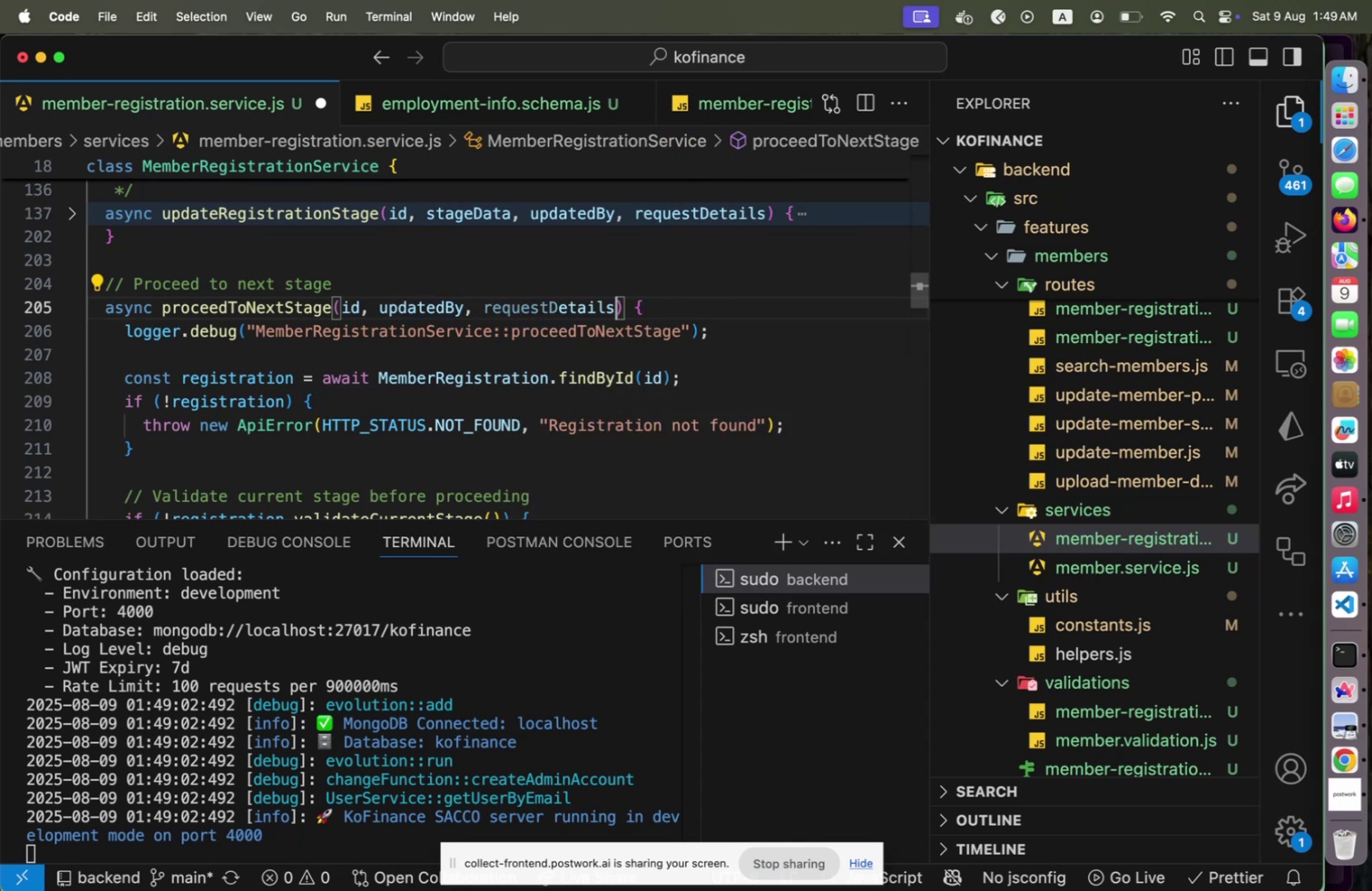 
key(Home)
 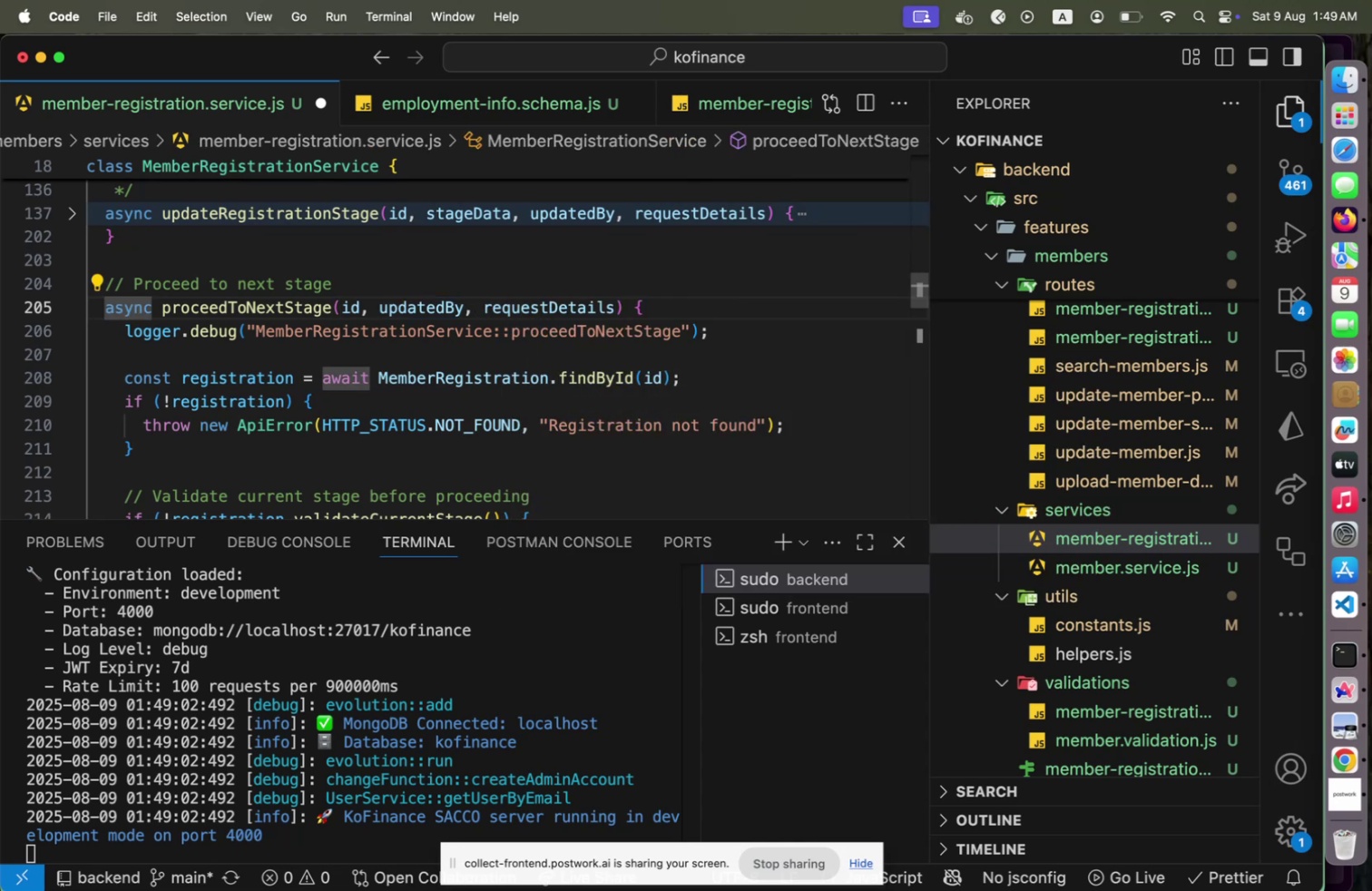 
key(ArrowUp)
 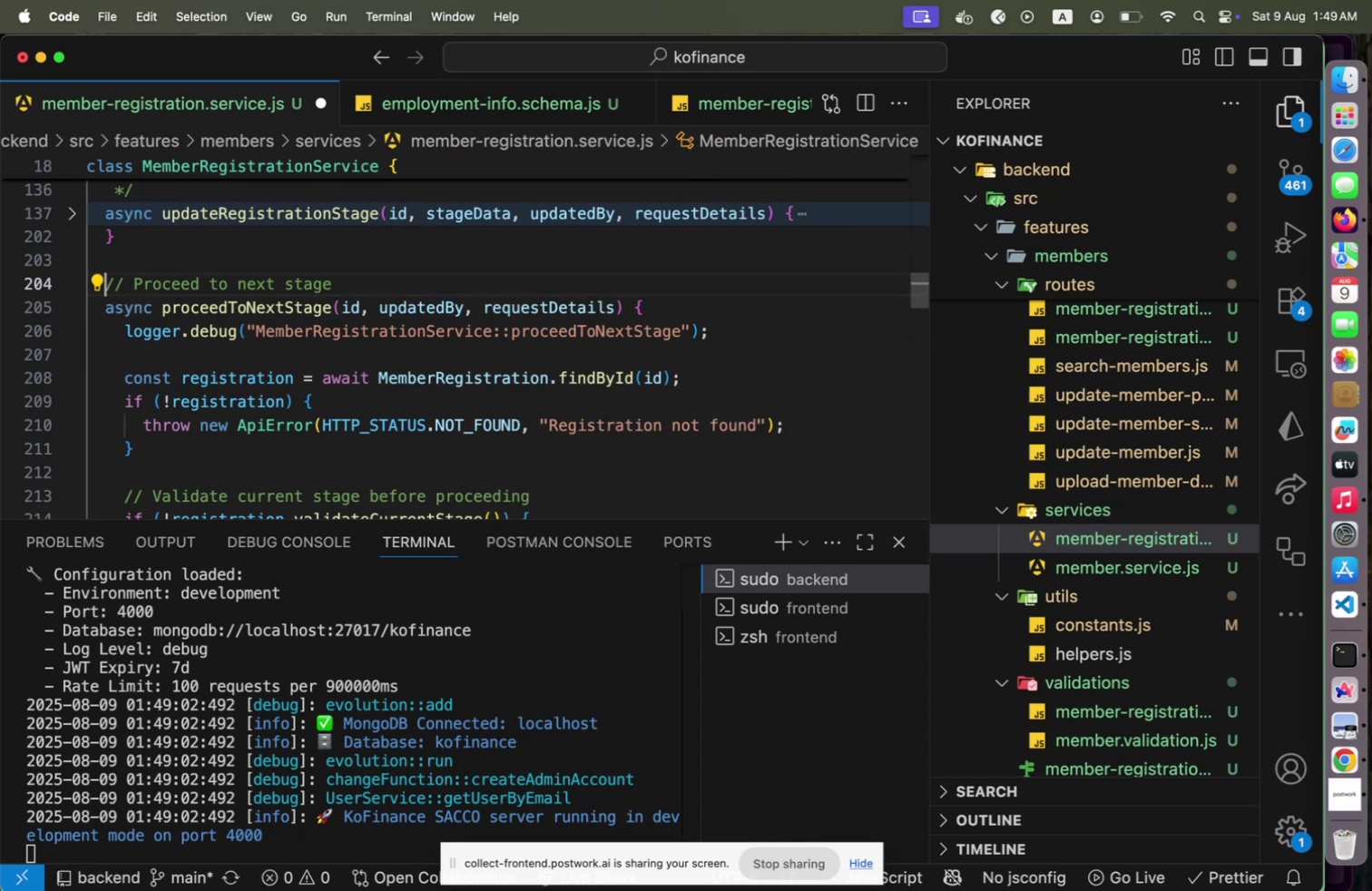 
key(End)
 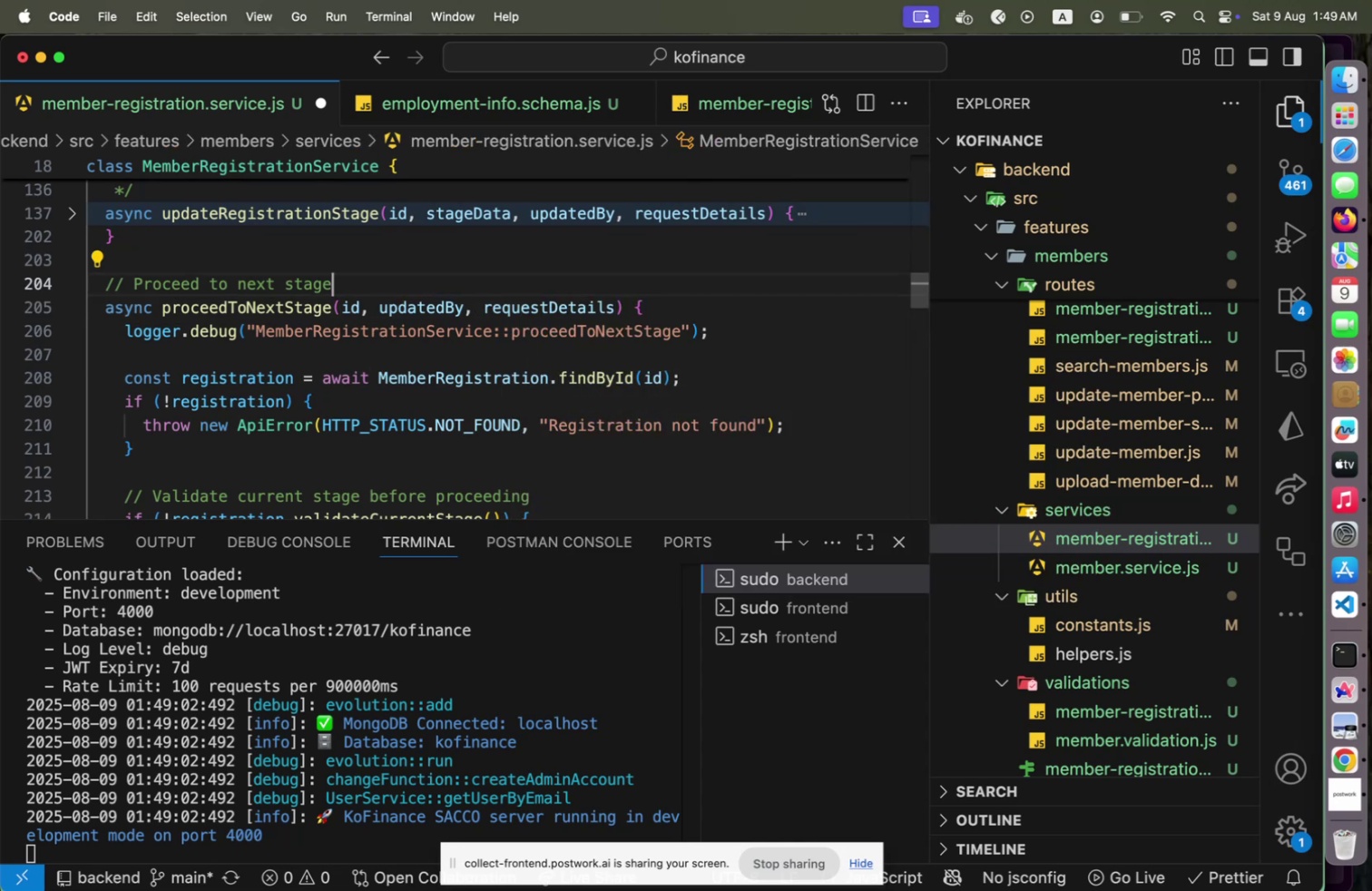 
key(Enter)
 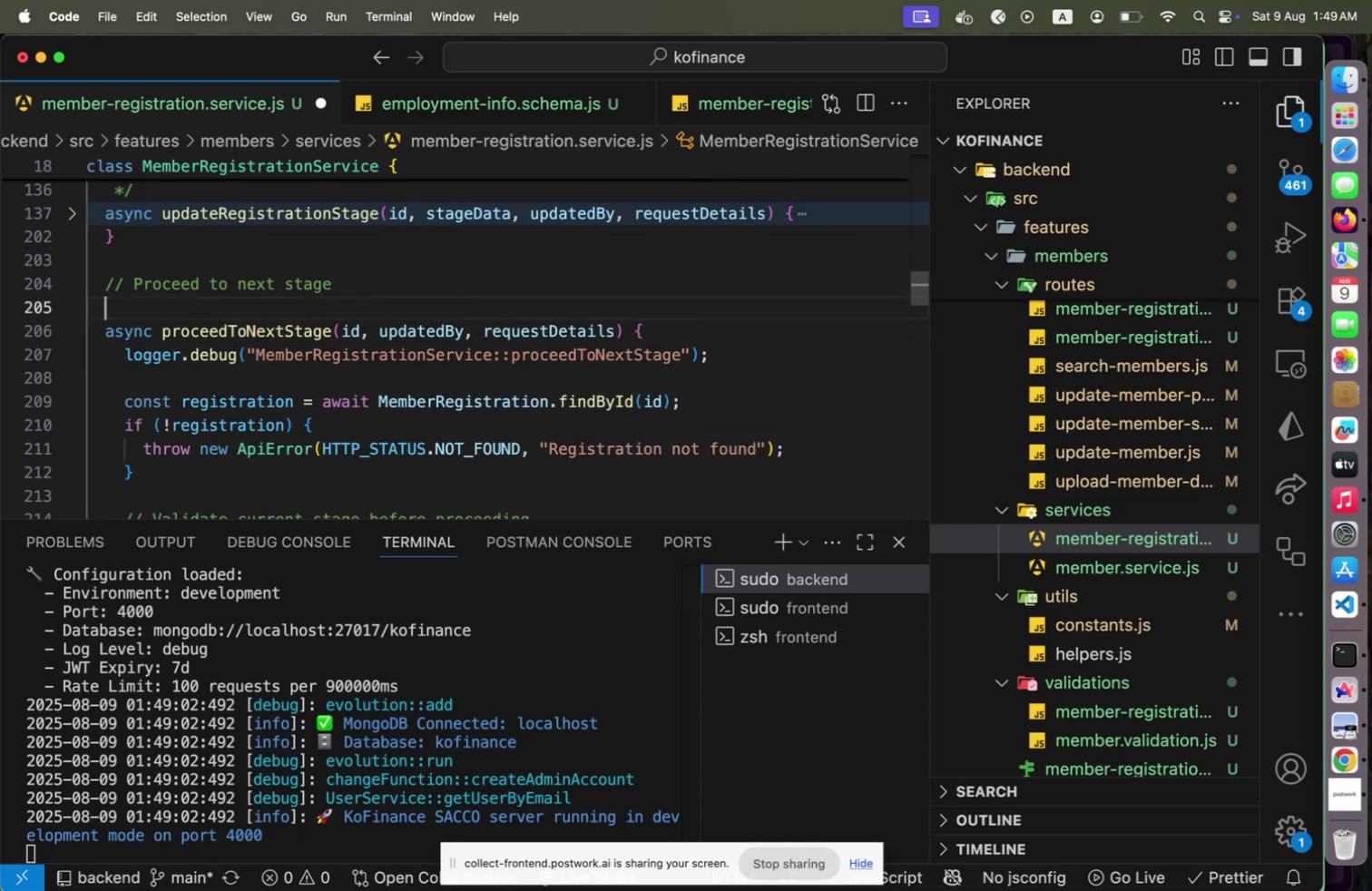 
type(/**)
 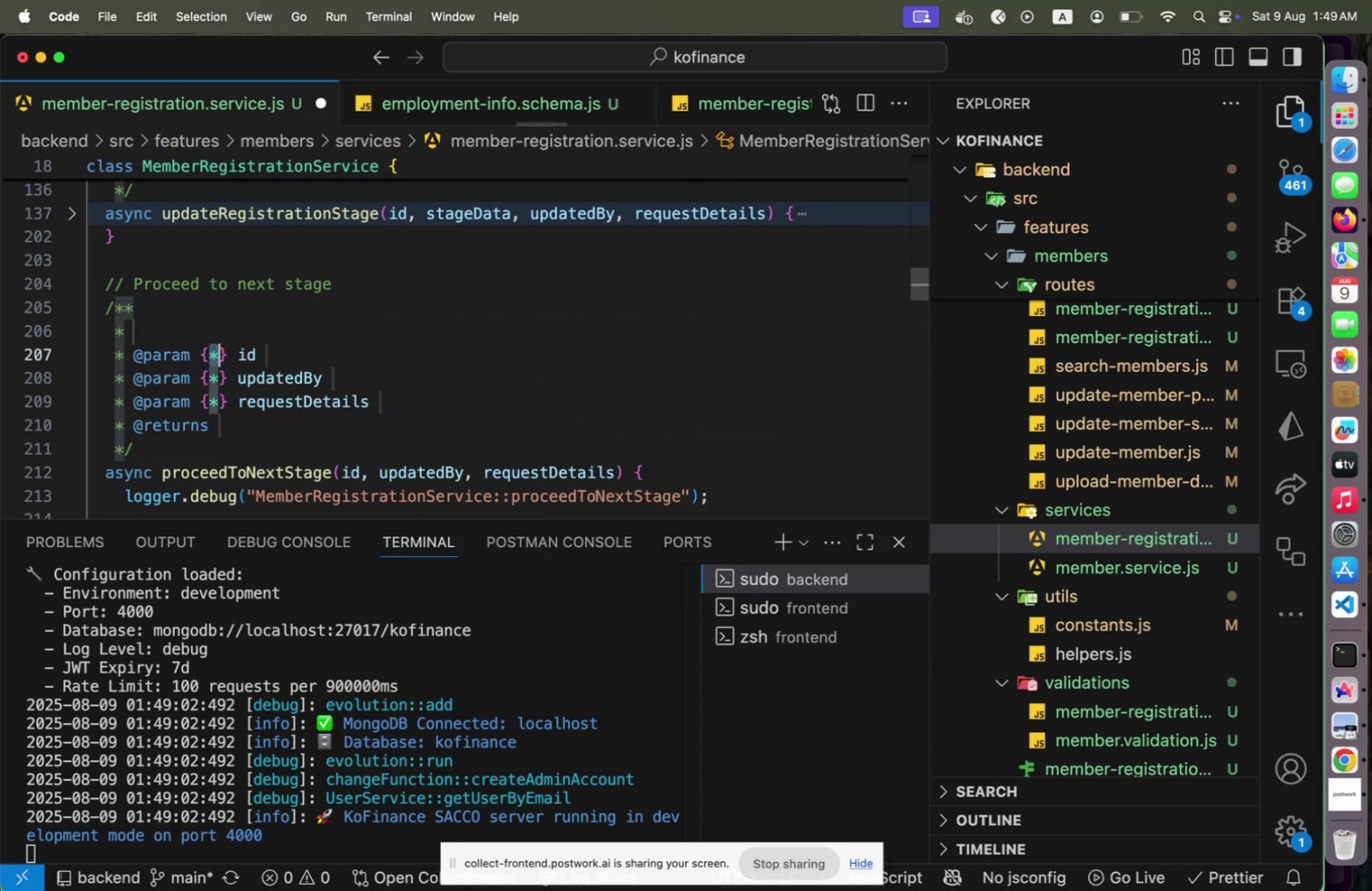 
 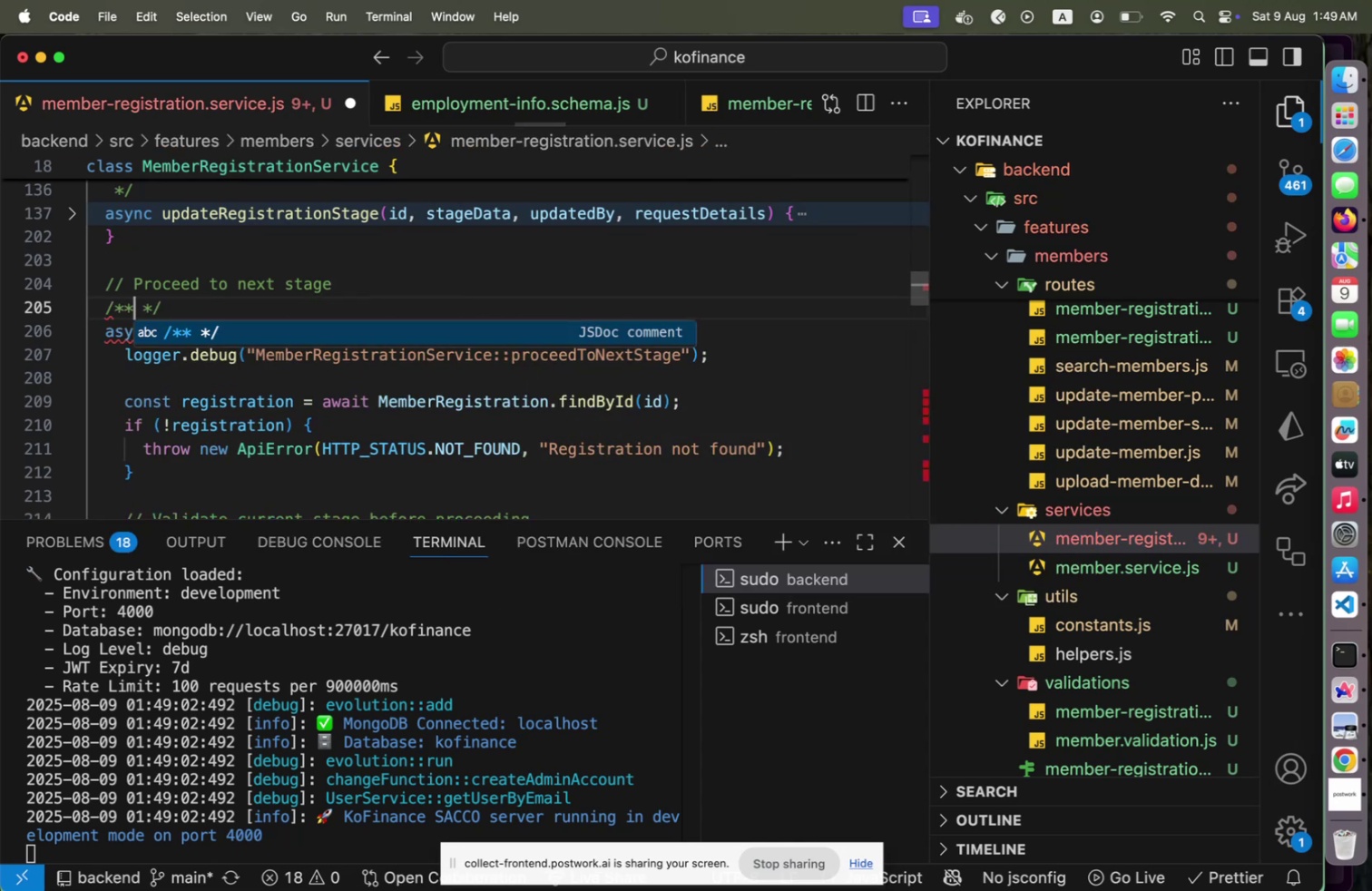 
key(Enter)
 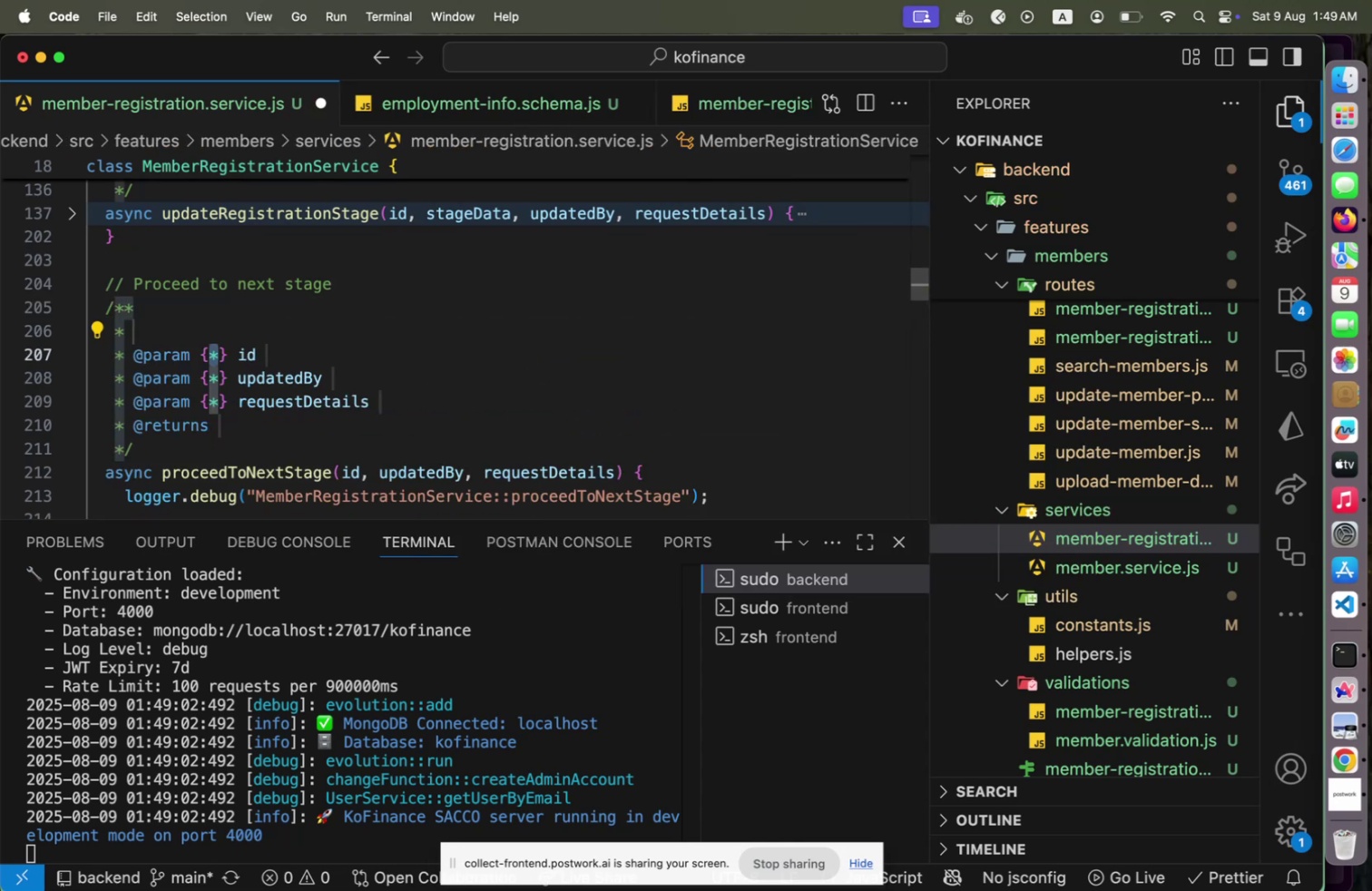 
type(reg)
key(Backspace)
key(Backspace)
key(Backspace)
type(string)
 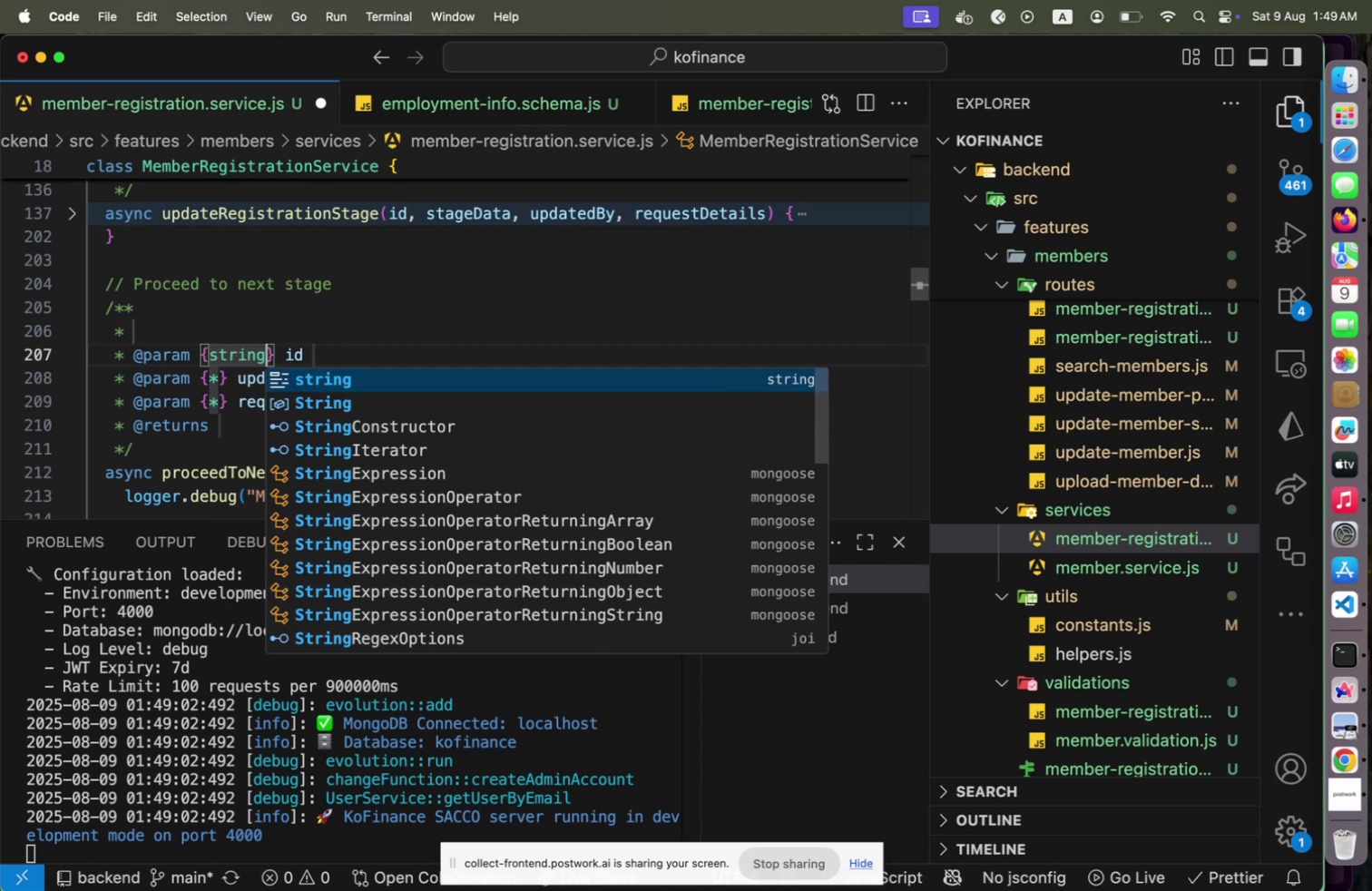 
key(ArrowRight)
 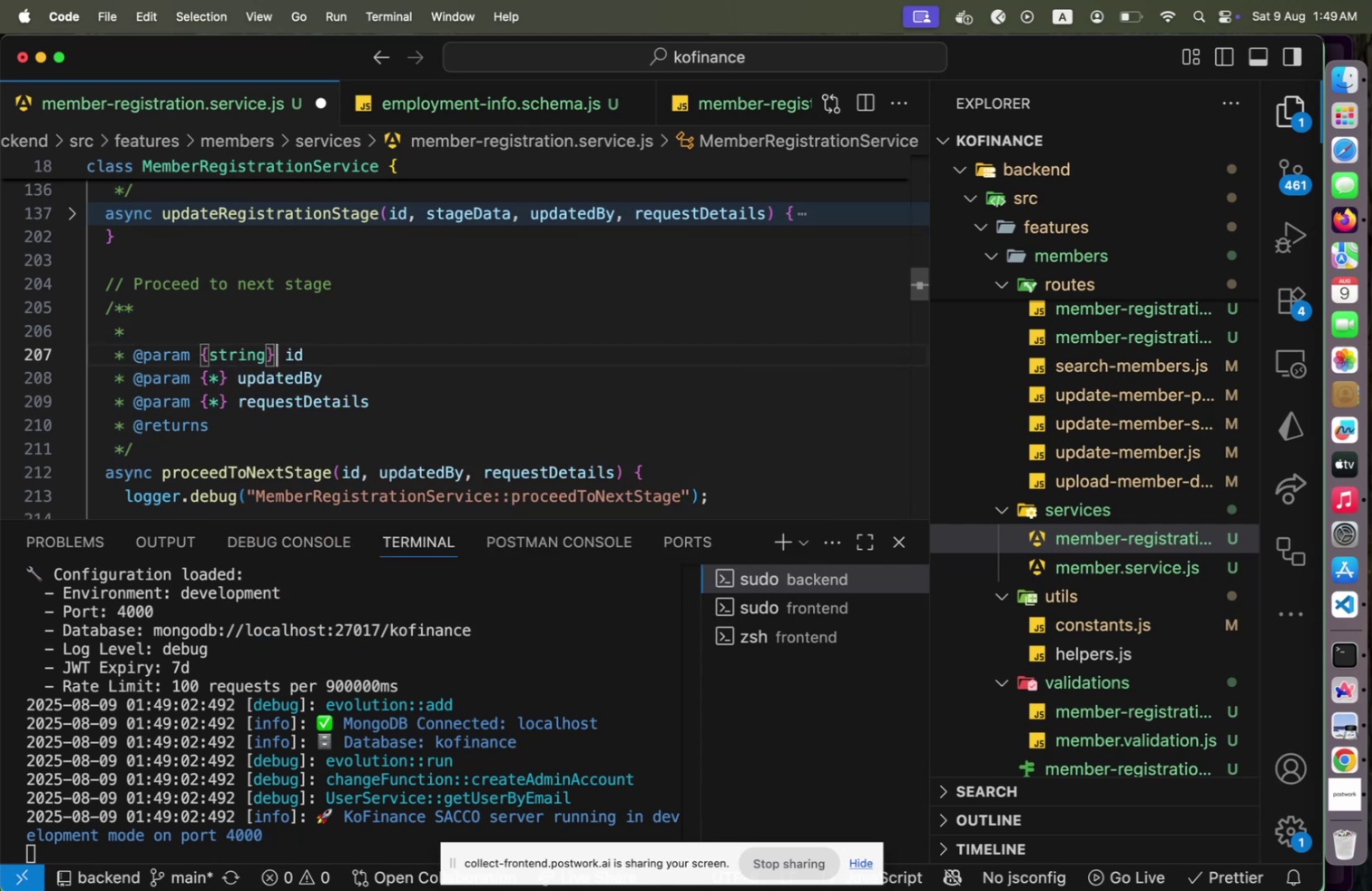 
type([End]- the )
key(Backspace)
key(Backspace)
key(Backspace)
key(Backspace)
type(The member registration entry id.)
 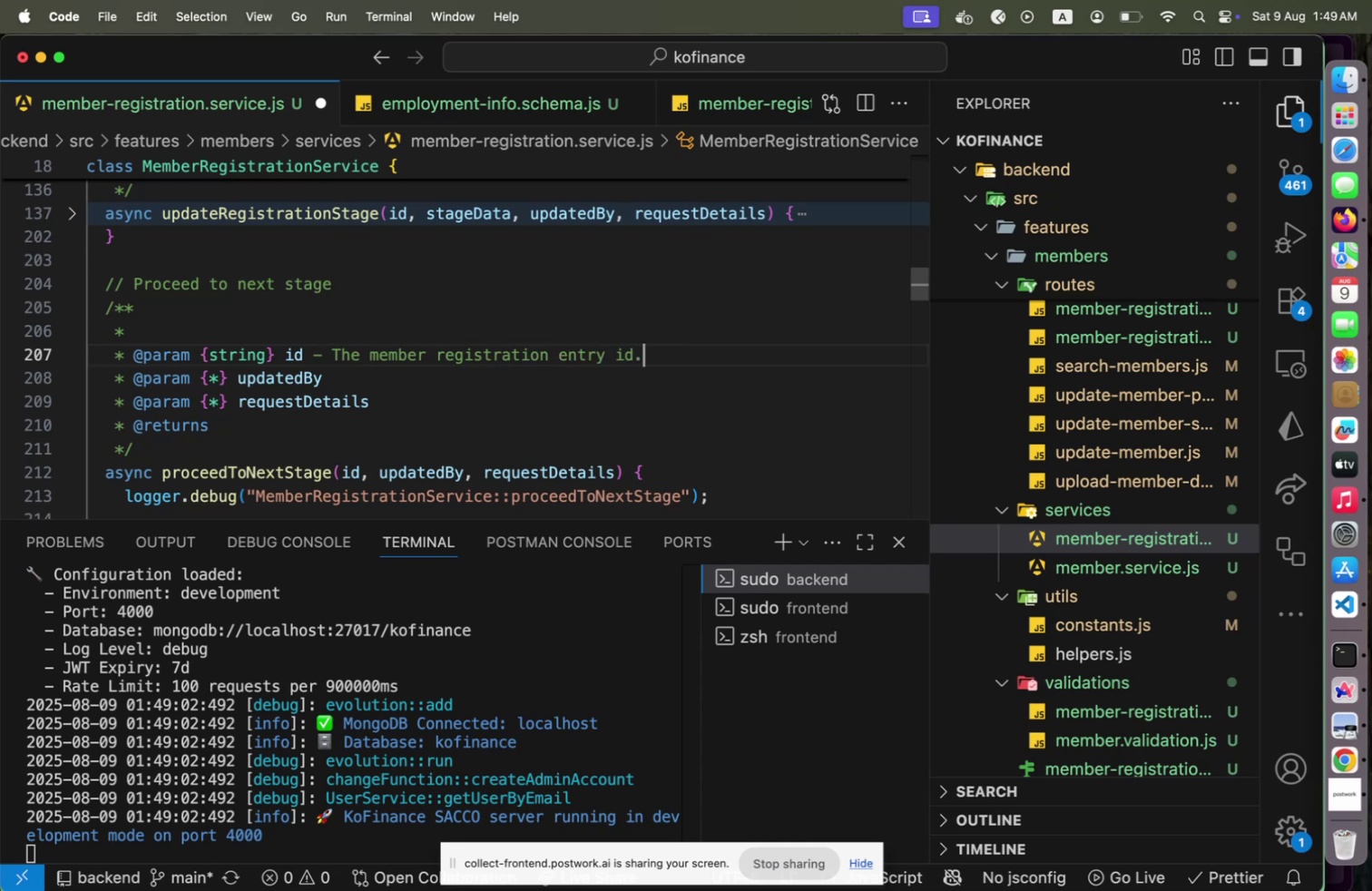 
 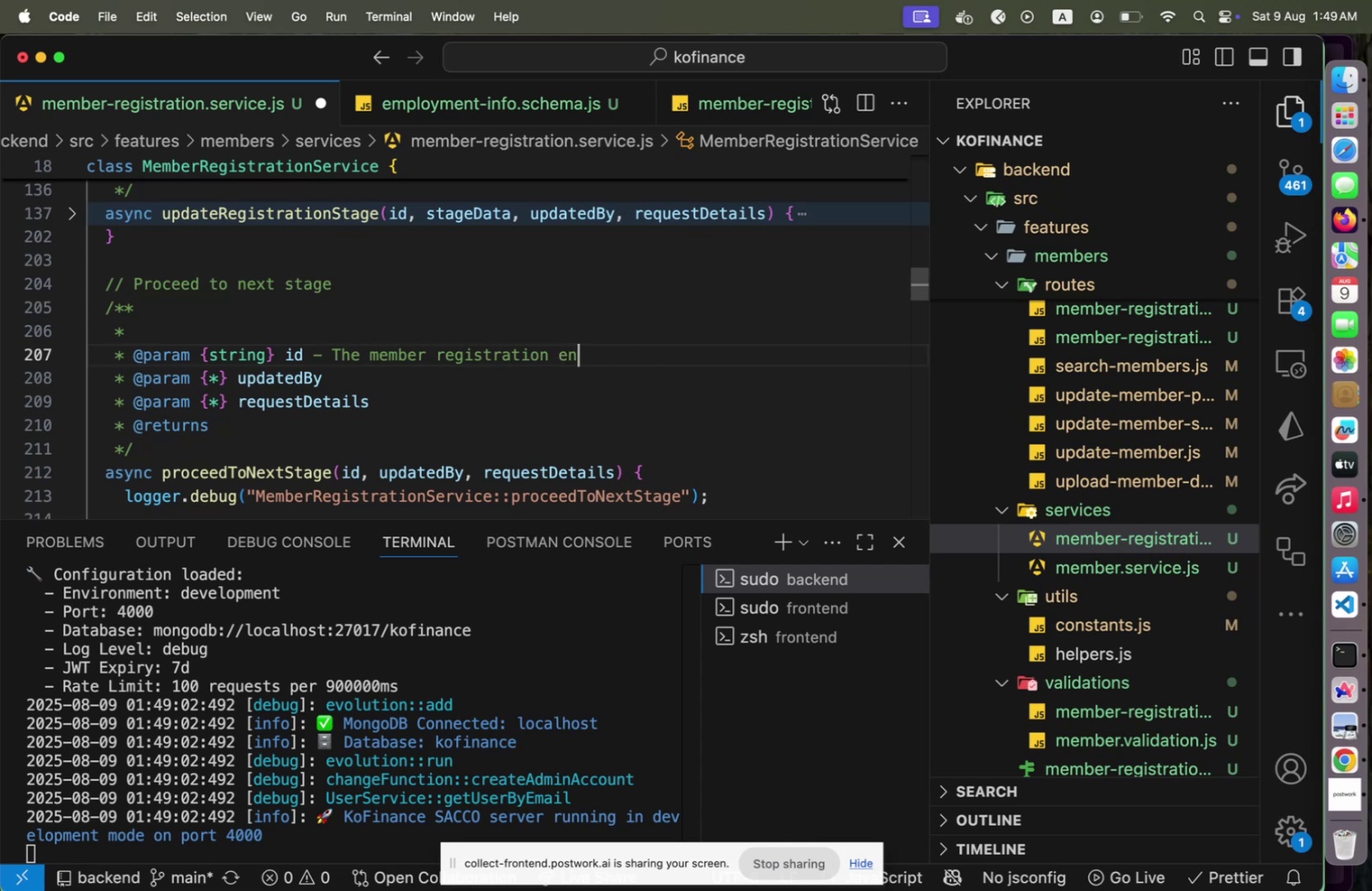 
key(ArrowDown)
 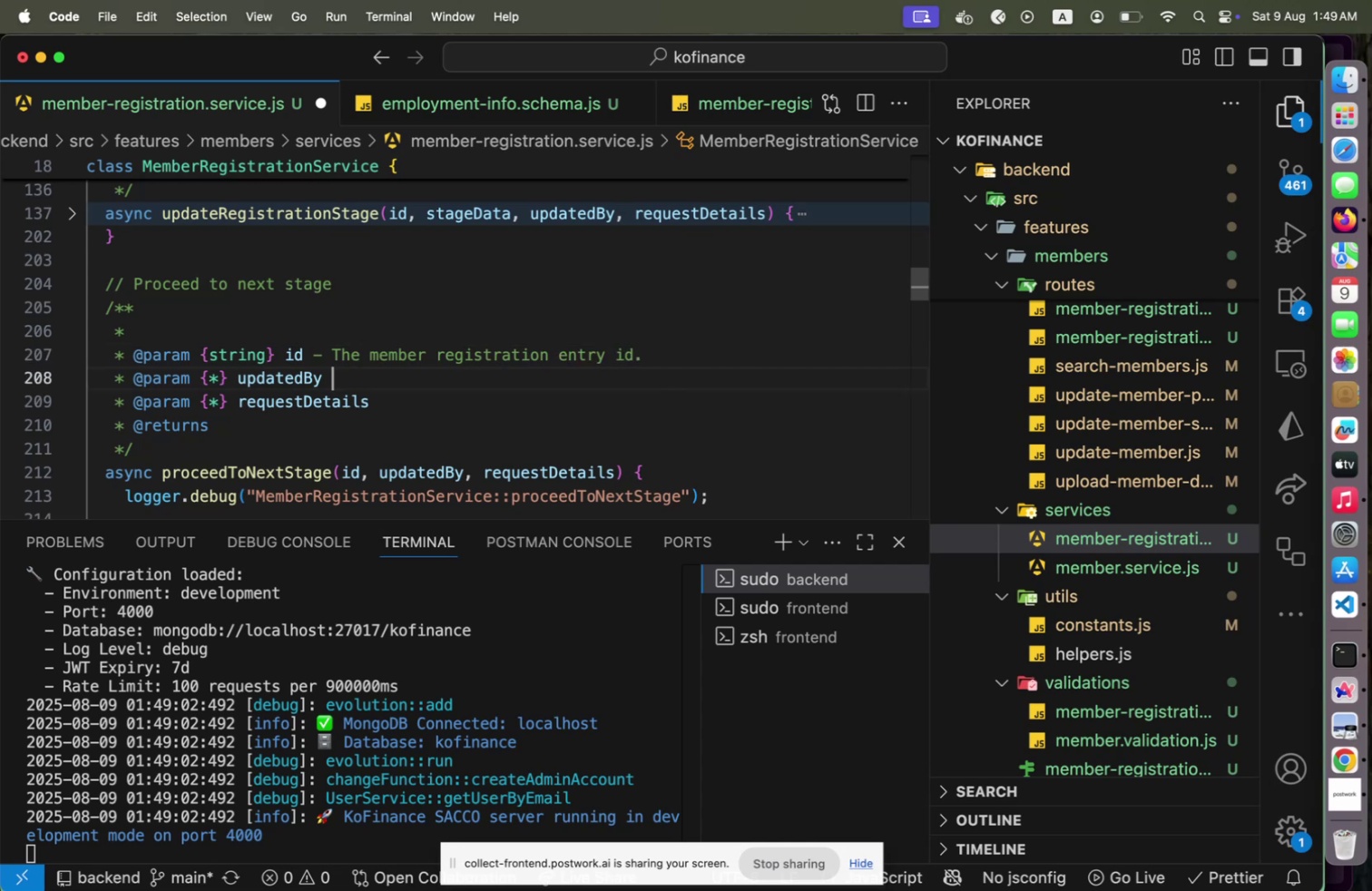 
type( )
key(Backspace)
type(- The user requesting )
 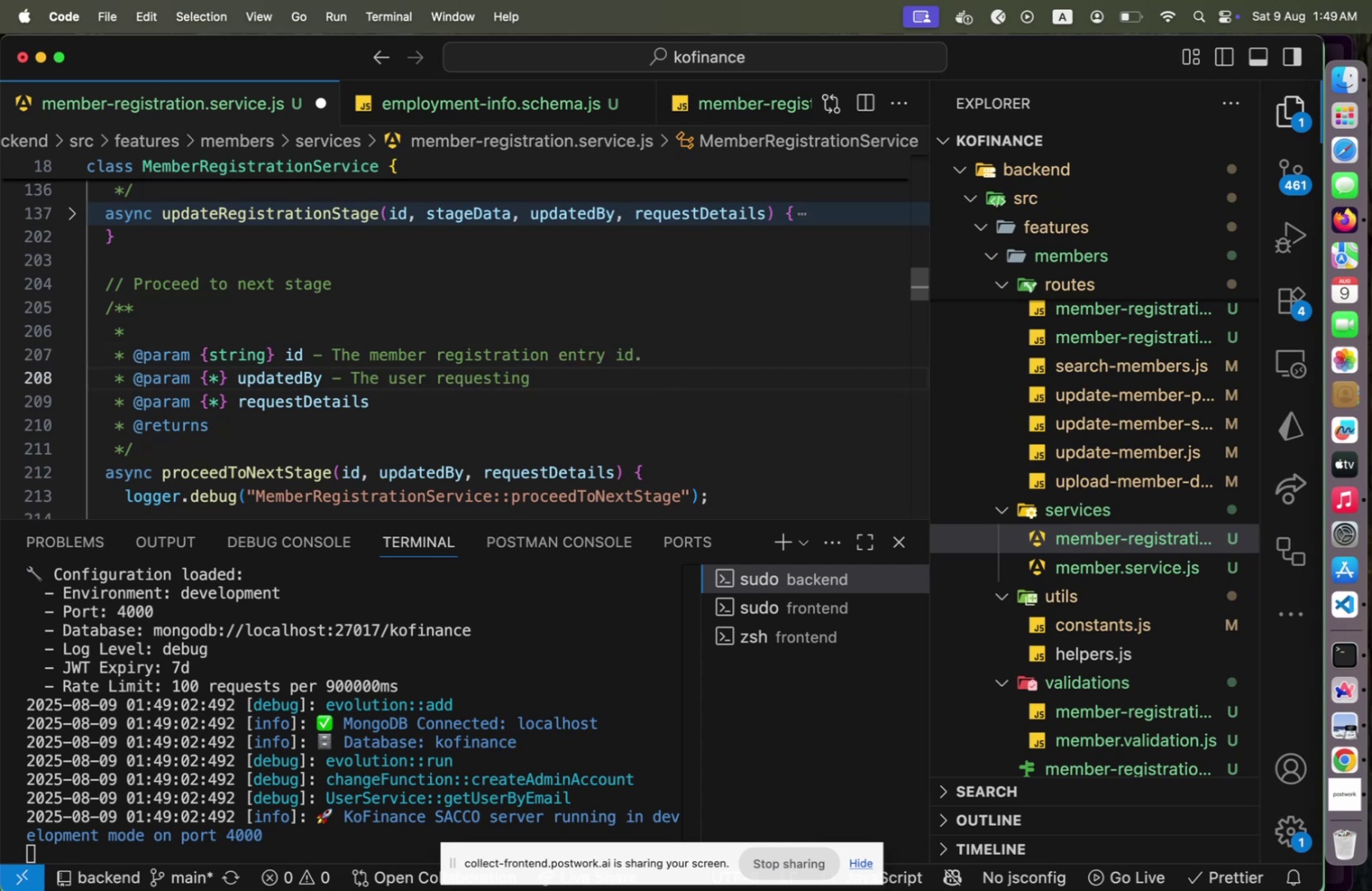 
type(stage advabce)
key(Backspace)
key(Backspace)
key(Backspace)
type(nce.)
 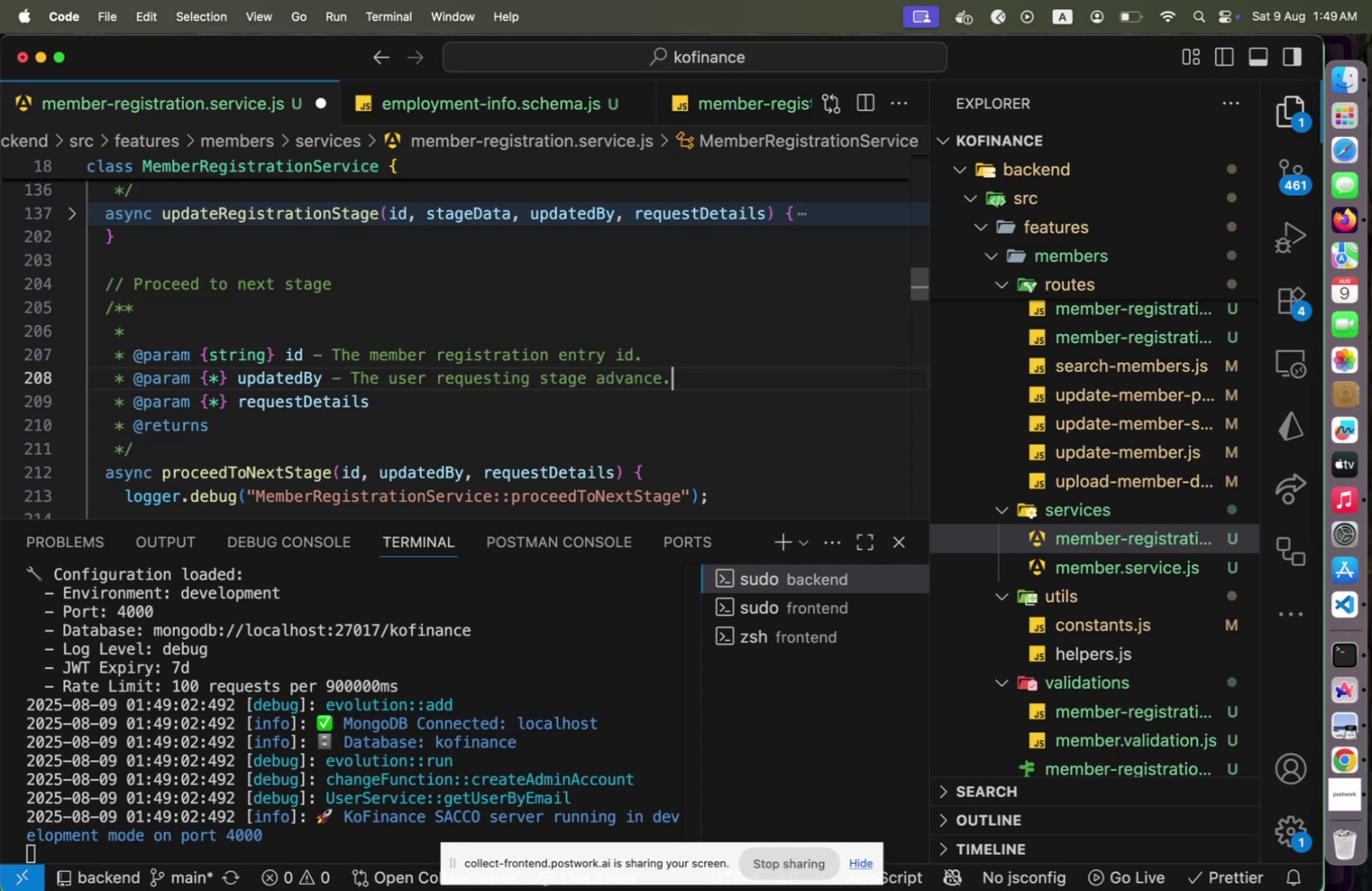 
key(ArrowDown)
 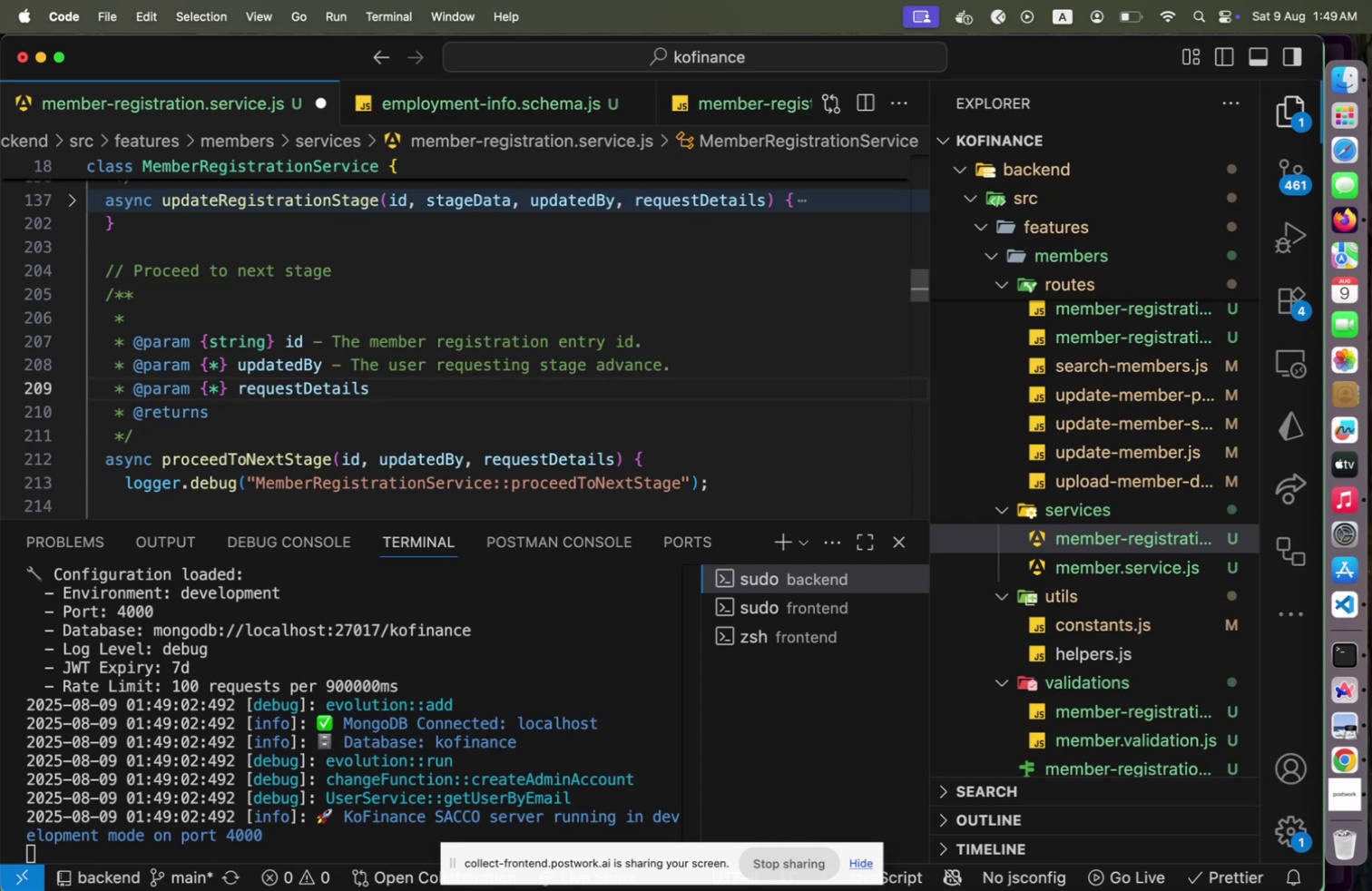 
type(- Th )
key(Backspace)
type(e request memta)
key(Backspace)
key(Backspace)
key(Backspace)
type(tadta )
key(Backspace)
key(Backspace)
key(Backspace)
type(ata for audit trail.)
 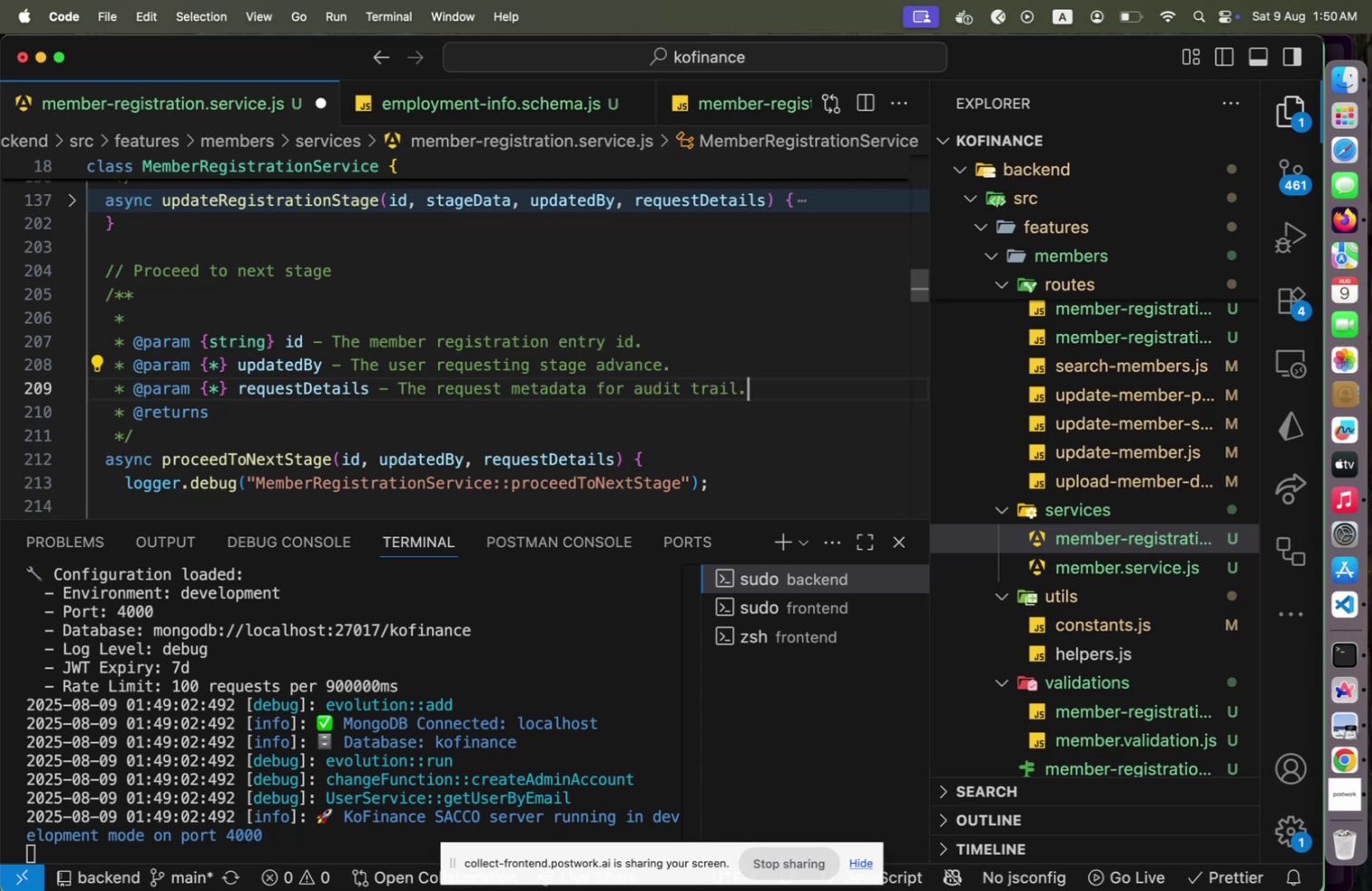 
key(ArrowUp)
 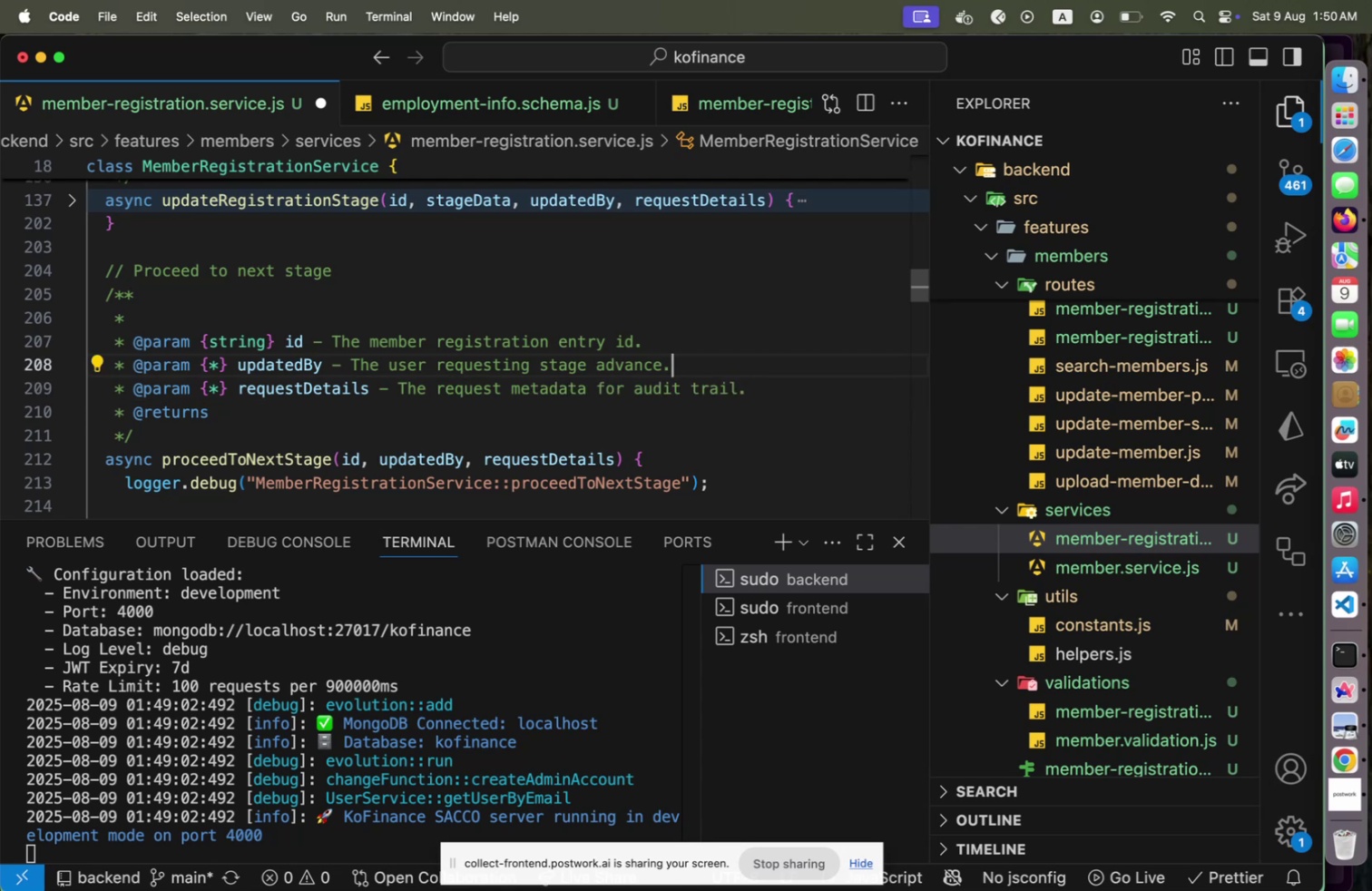 
key(ArrowLeft)
 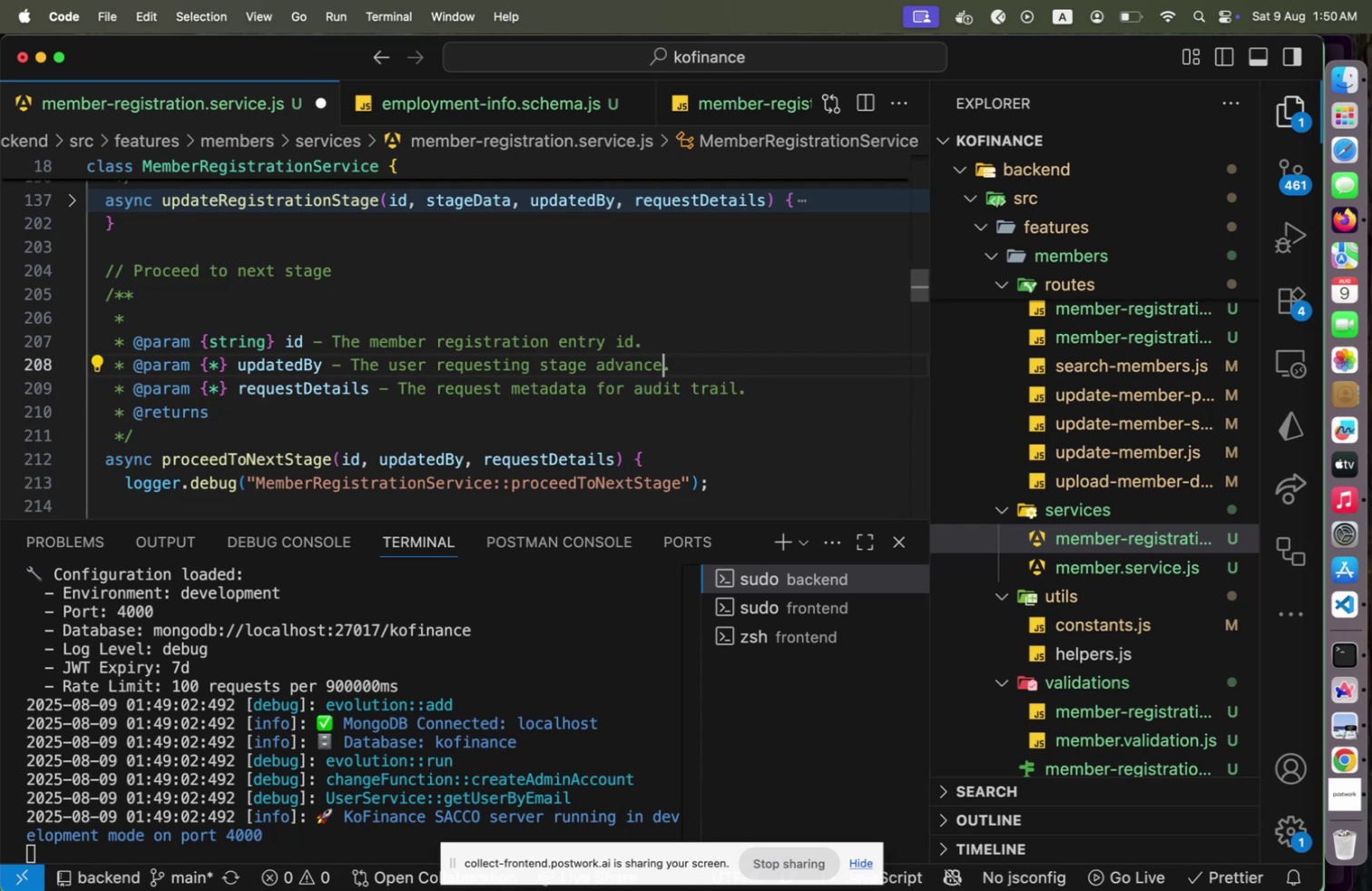 
hold_key(key=ArrowRight, duration=1.5)
 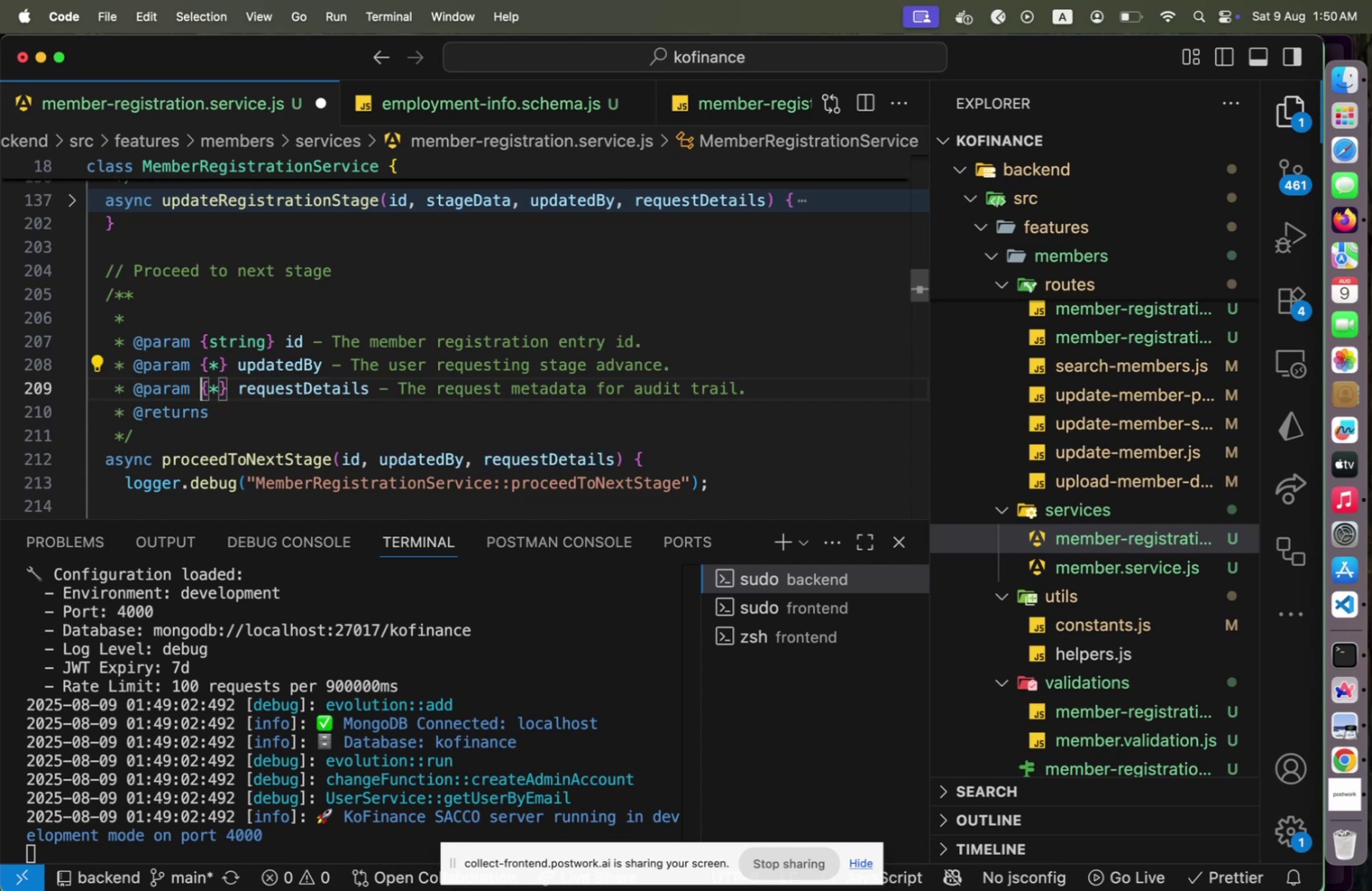 
key(ArrowRight)
 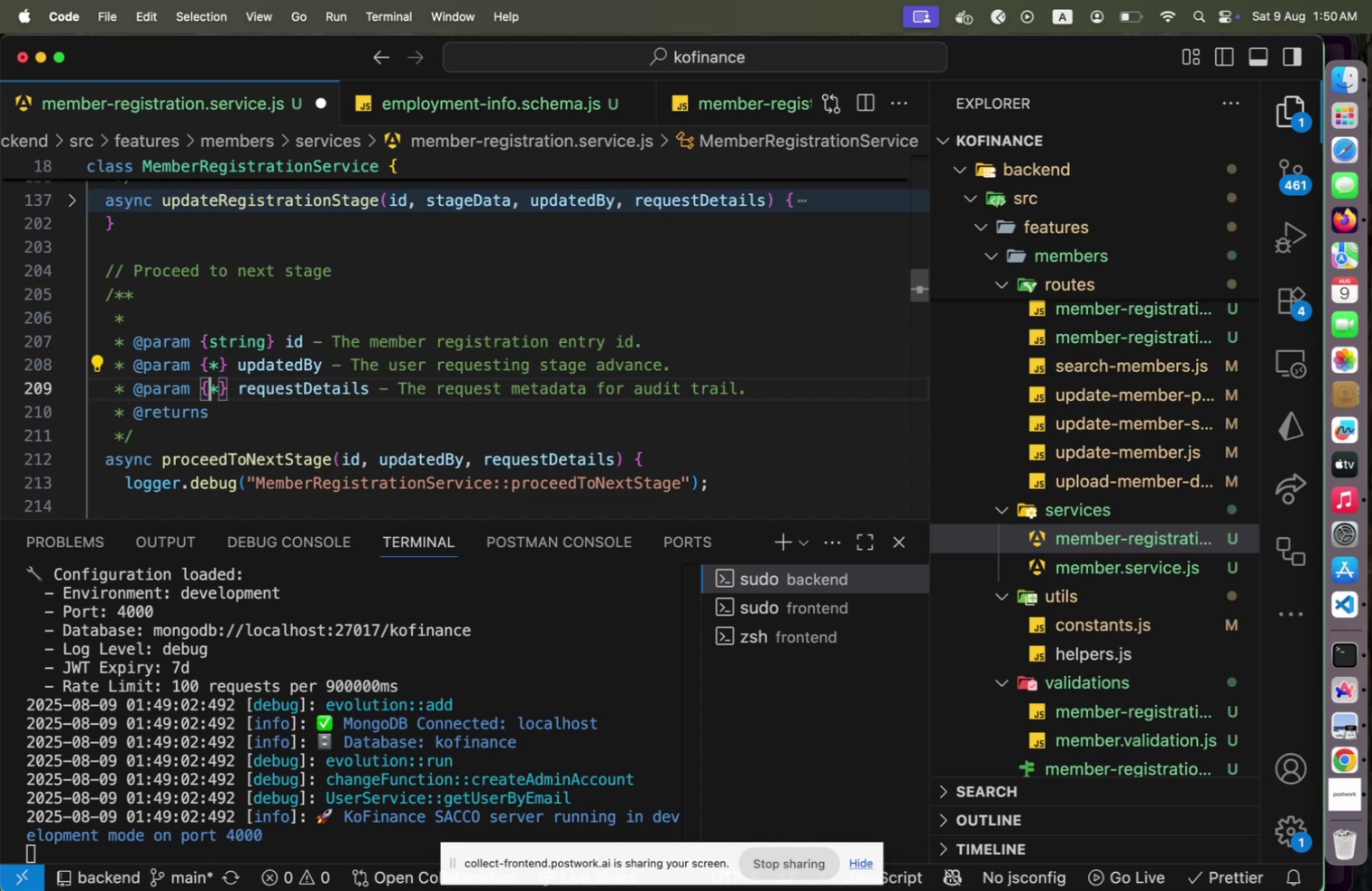 
key(Shift+ArrowRight)
 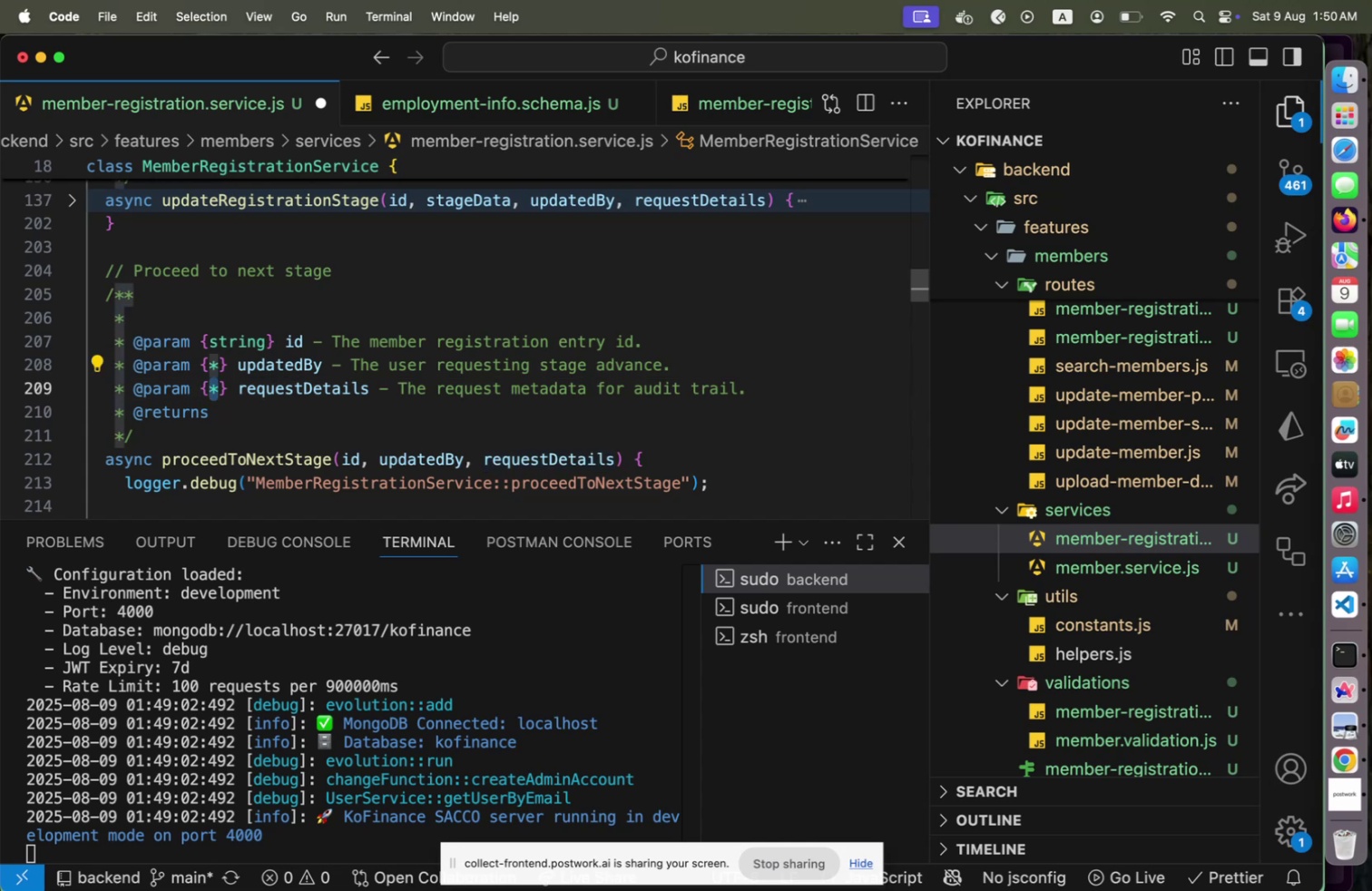 
type(s)
key(Backspace)
type(object)
 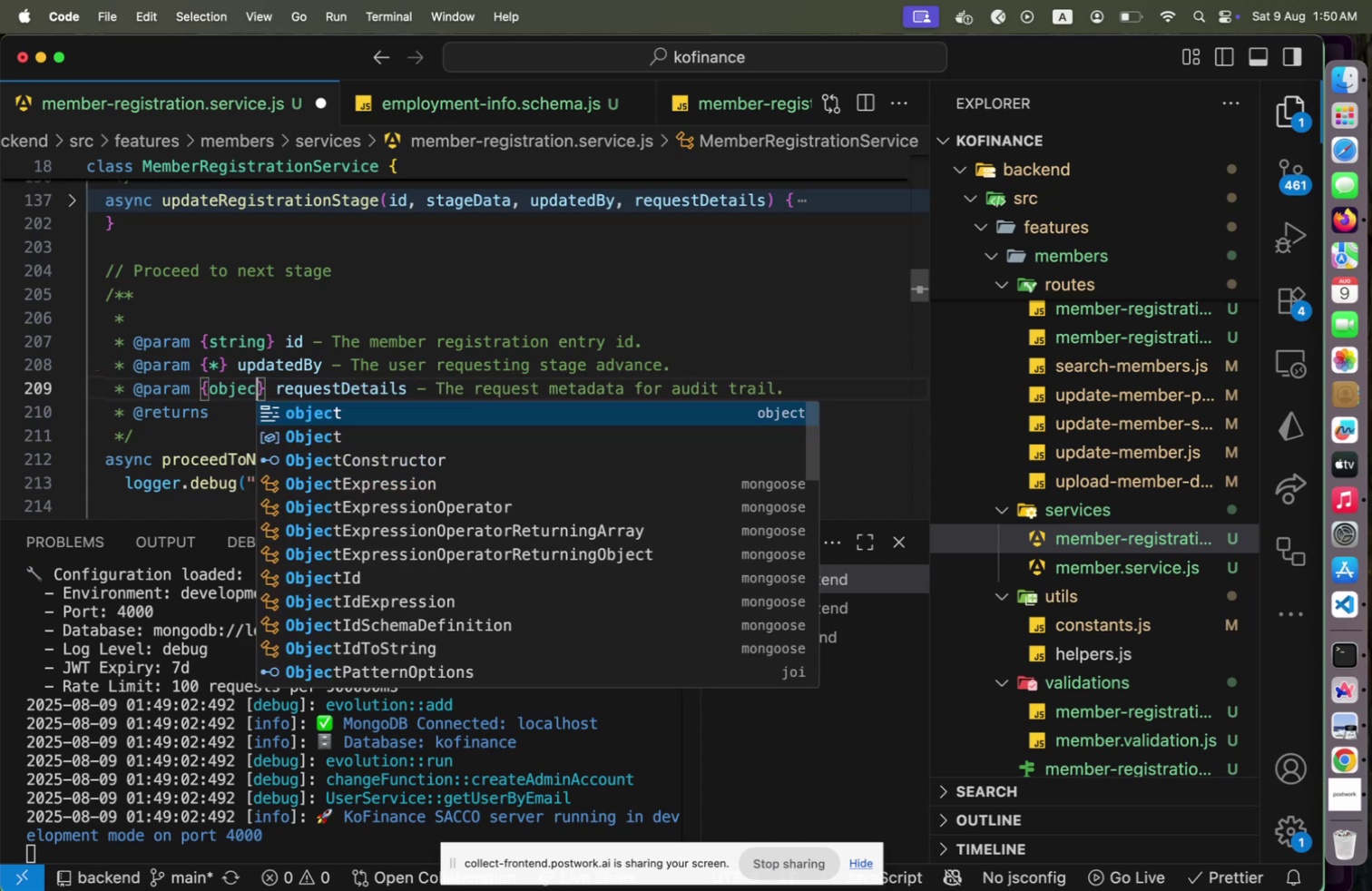 
key(ArrowRight)
 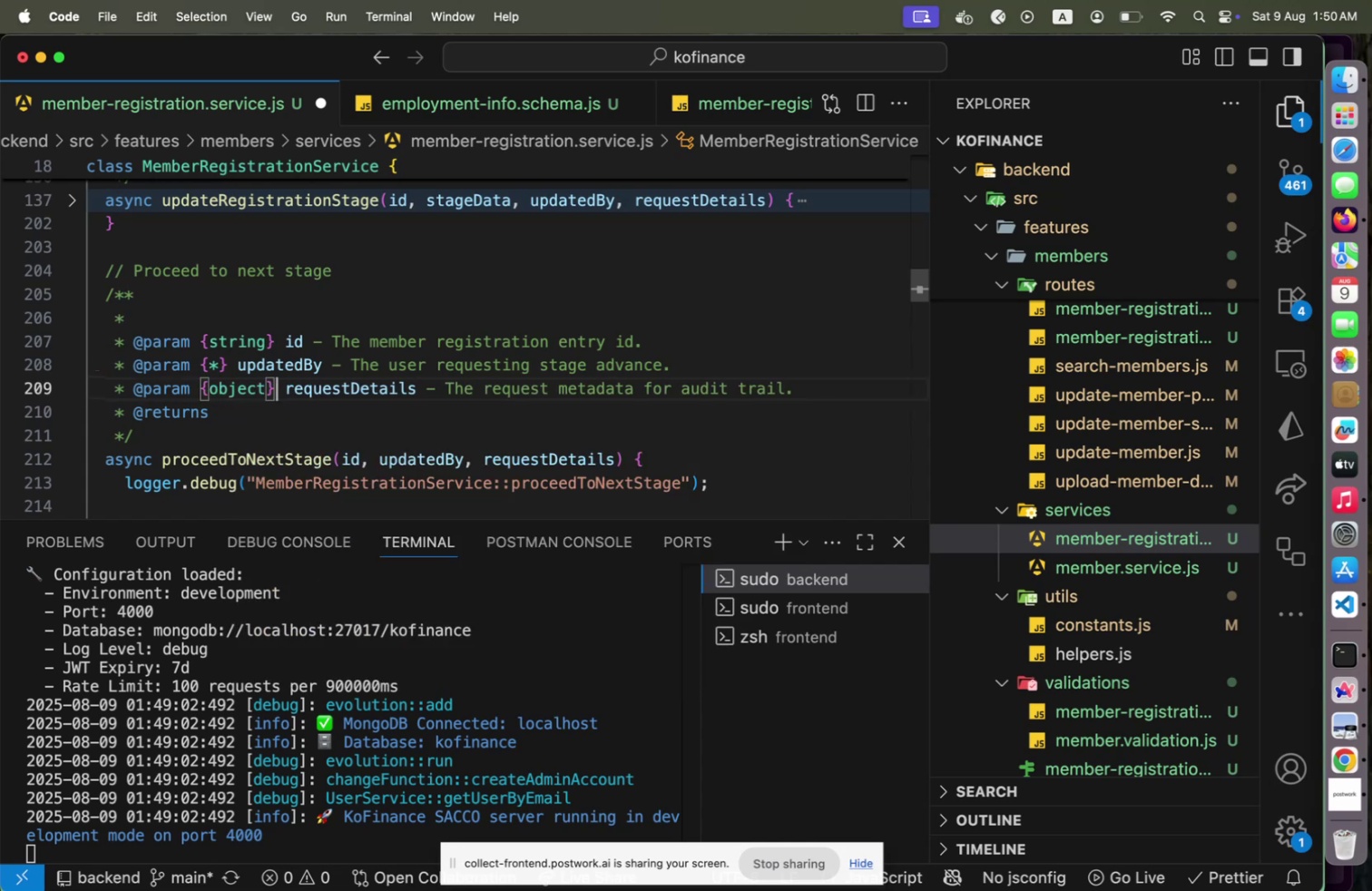 
key(ArrowUp)
 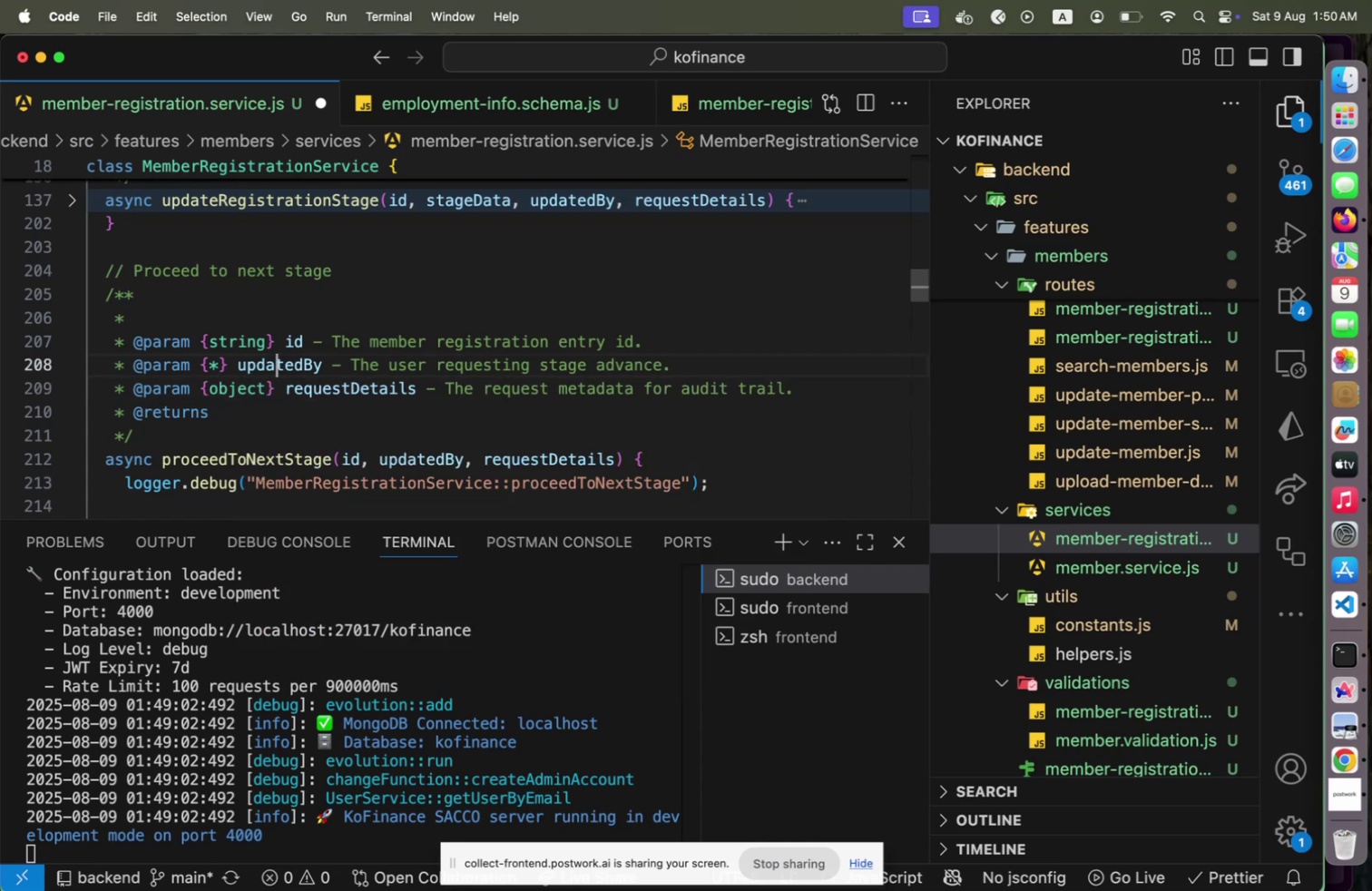 
hold_key(key=ArrowLeft, duration=0.88)
 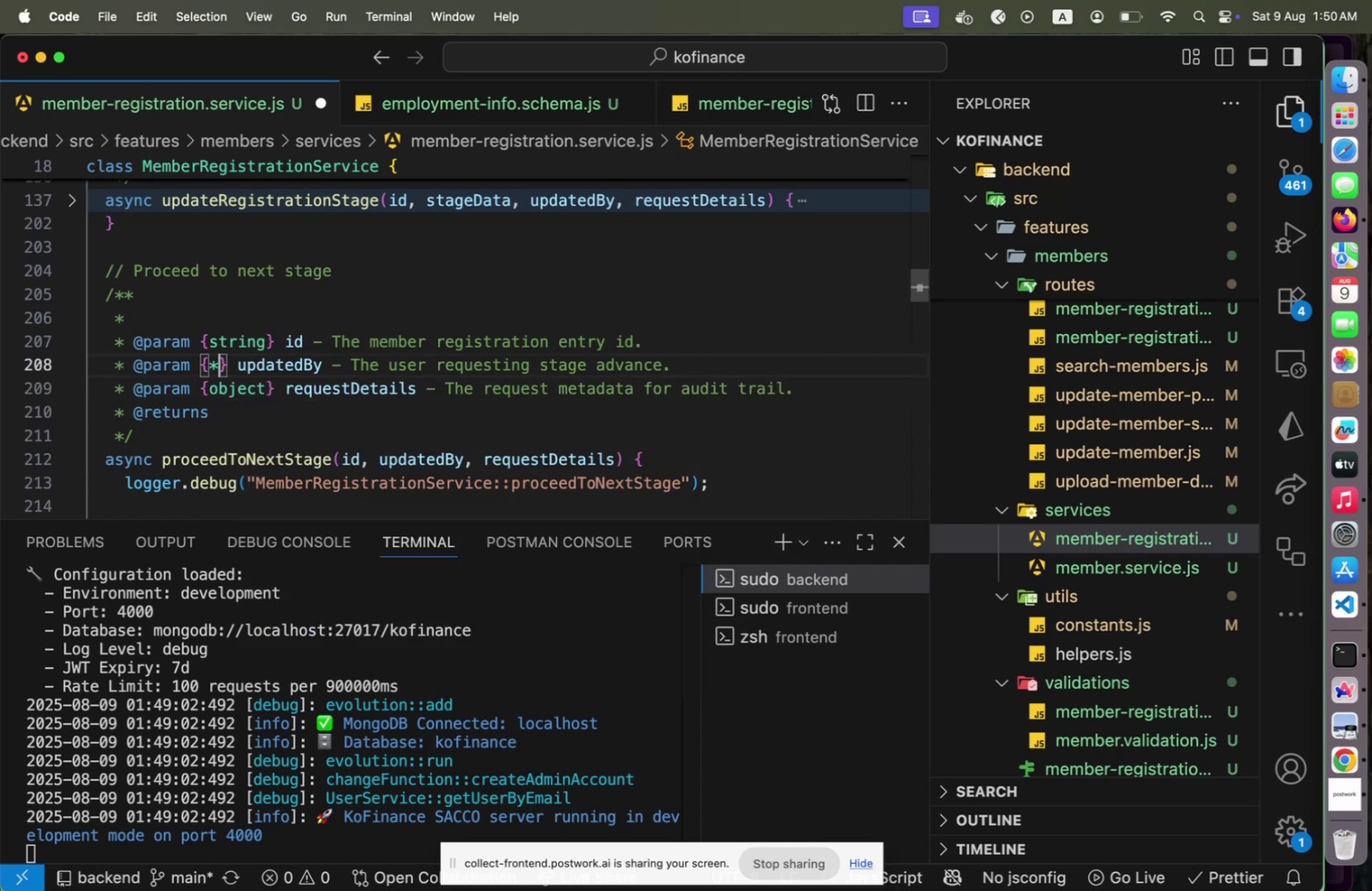 
key(Shift+ShiftLeft)
 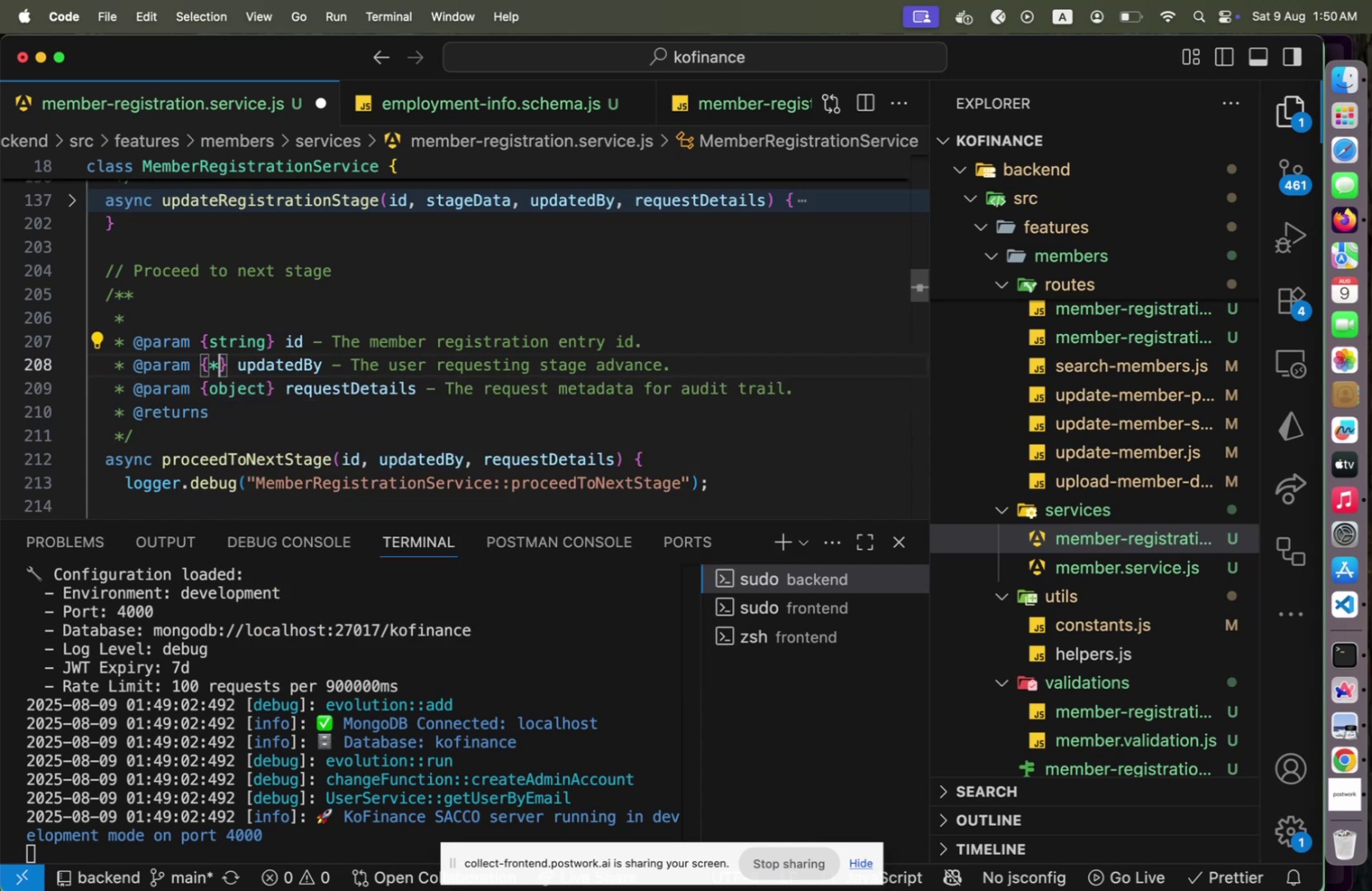 
key(Shift+ArrowLeft)
 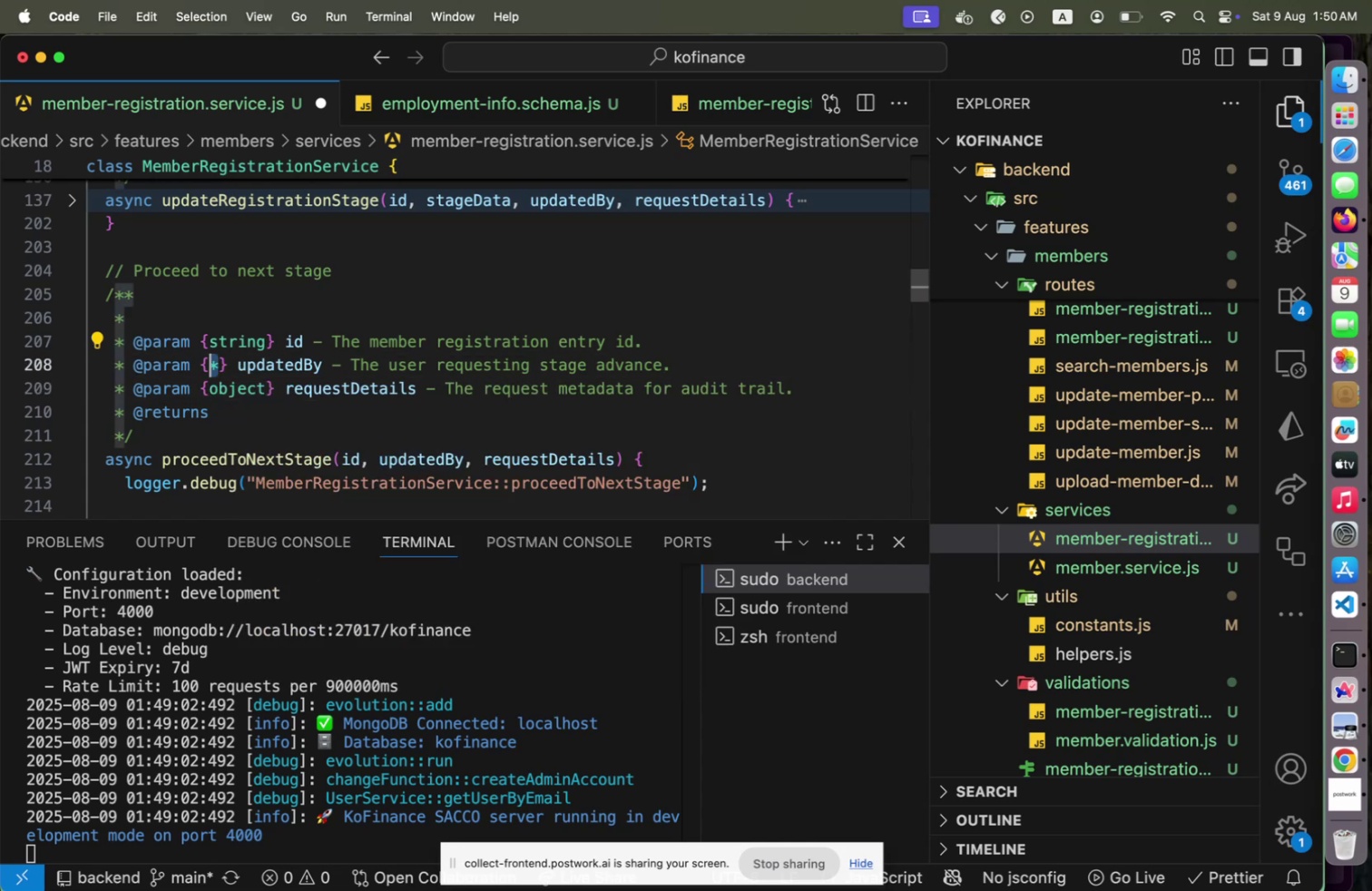 
type(string)
 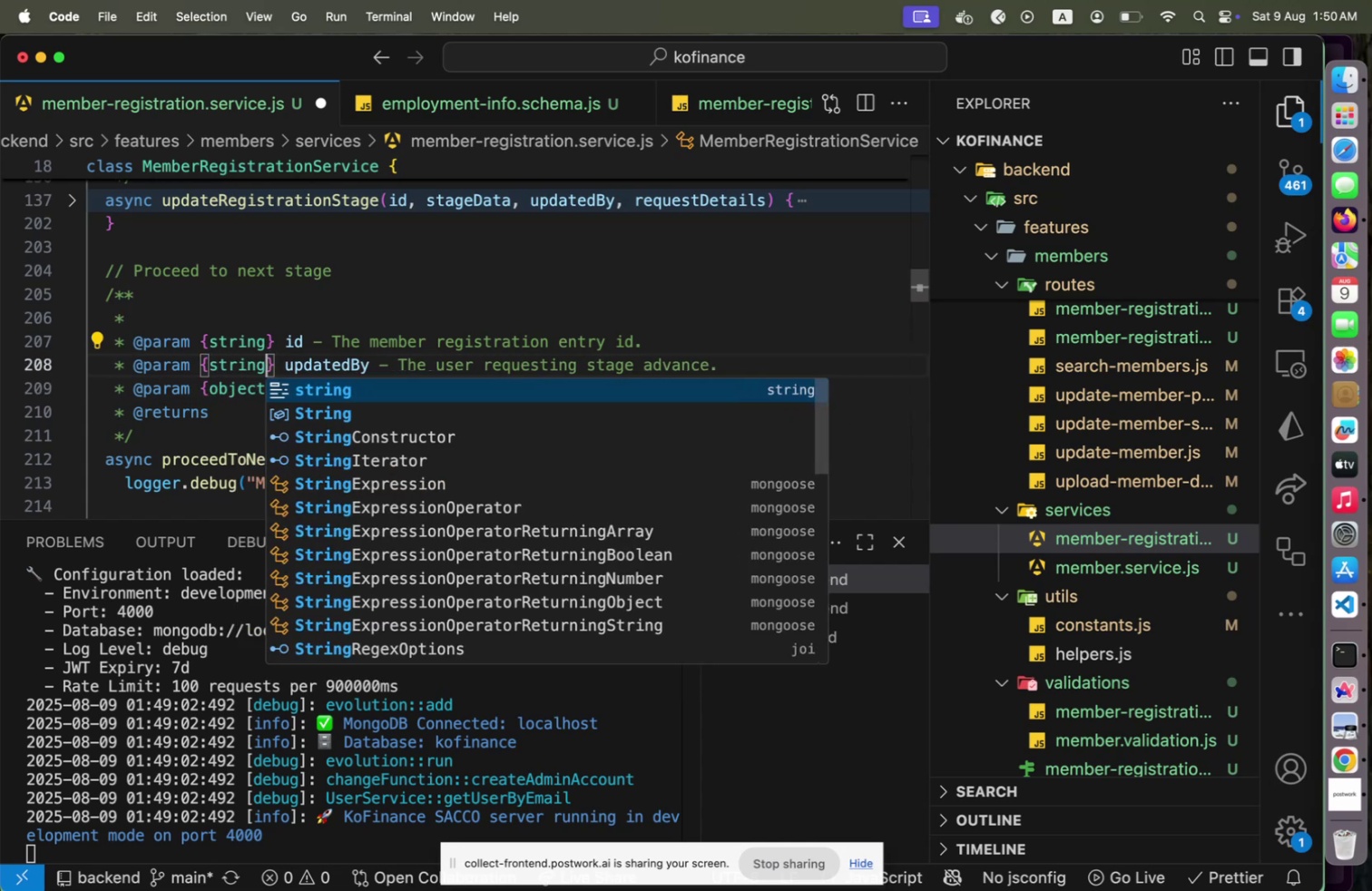 
key(ArrowRight)
 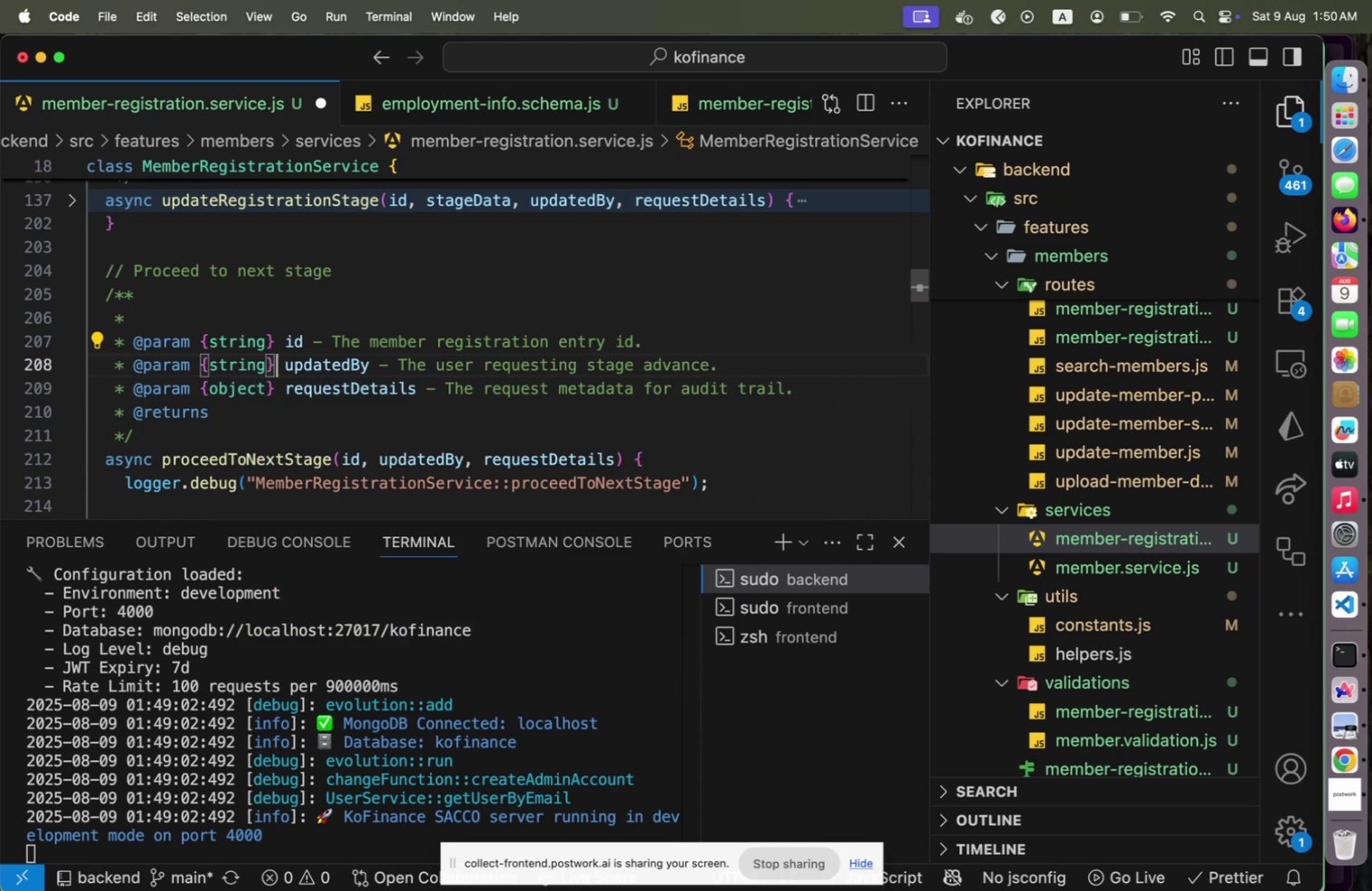 
key(ArrowDown)
 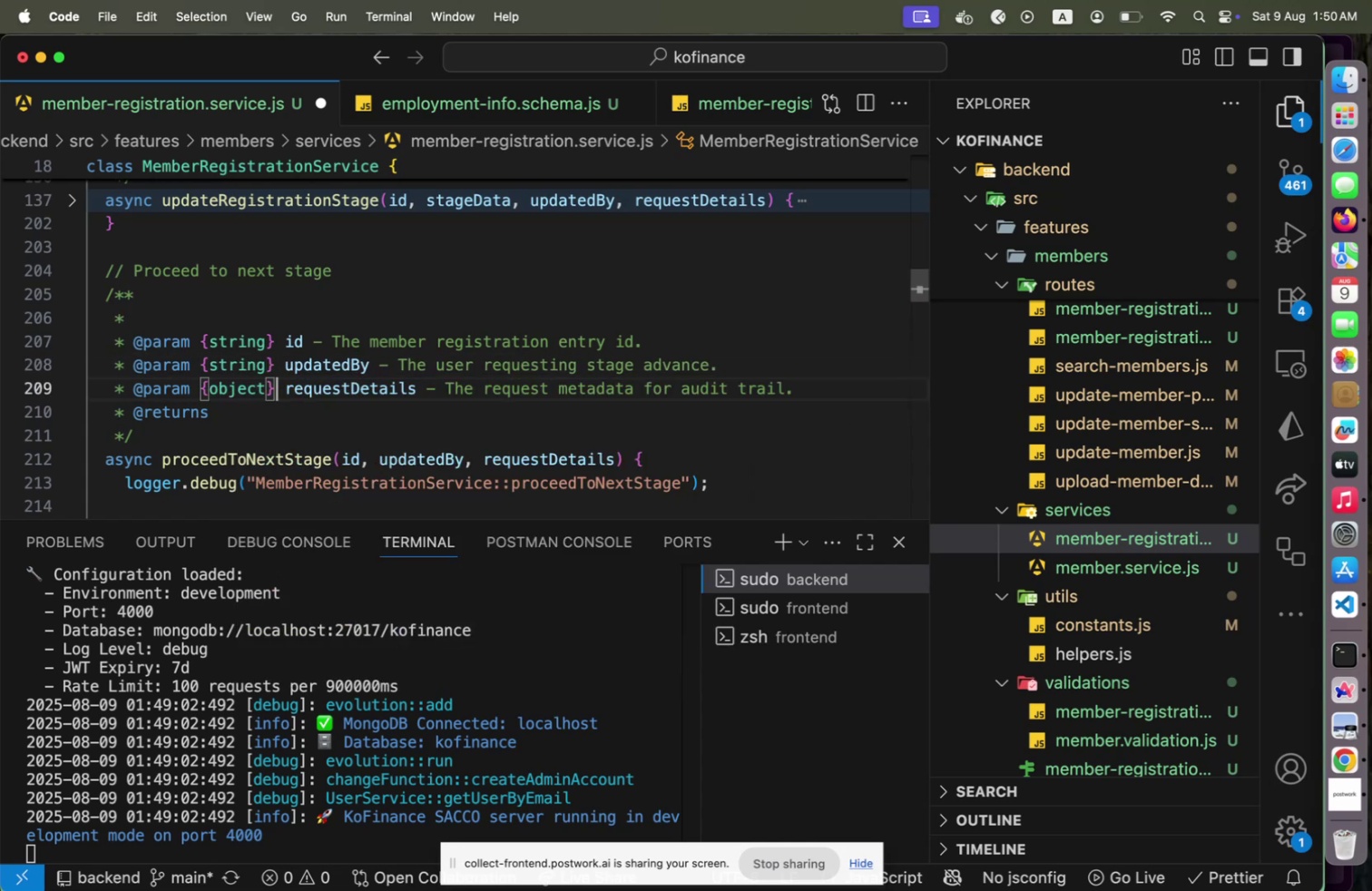 
key(ArrowDown)
 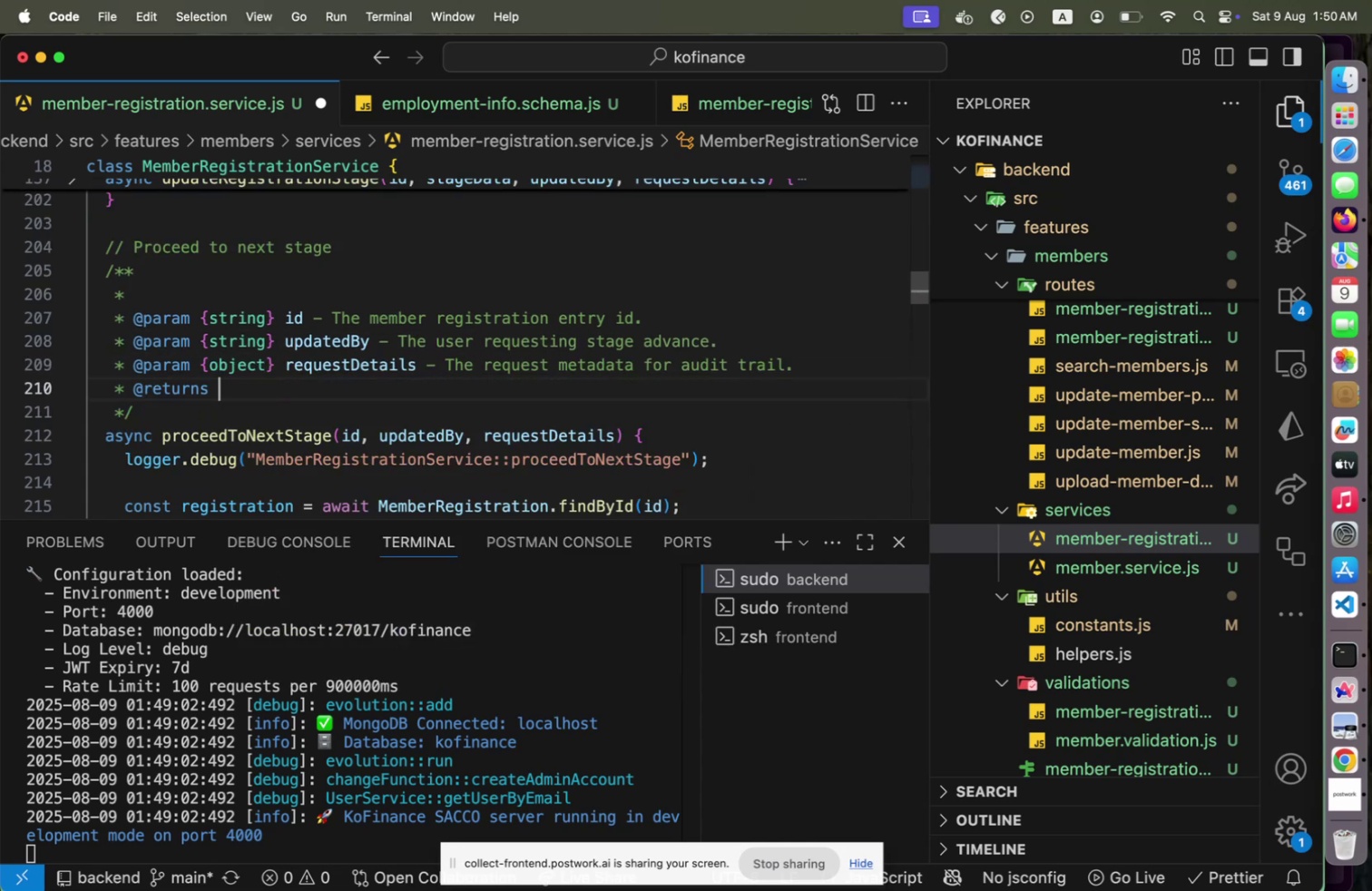 
type({Promise<>)
 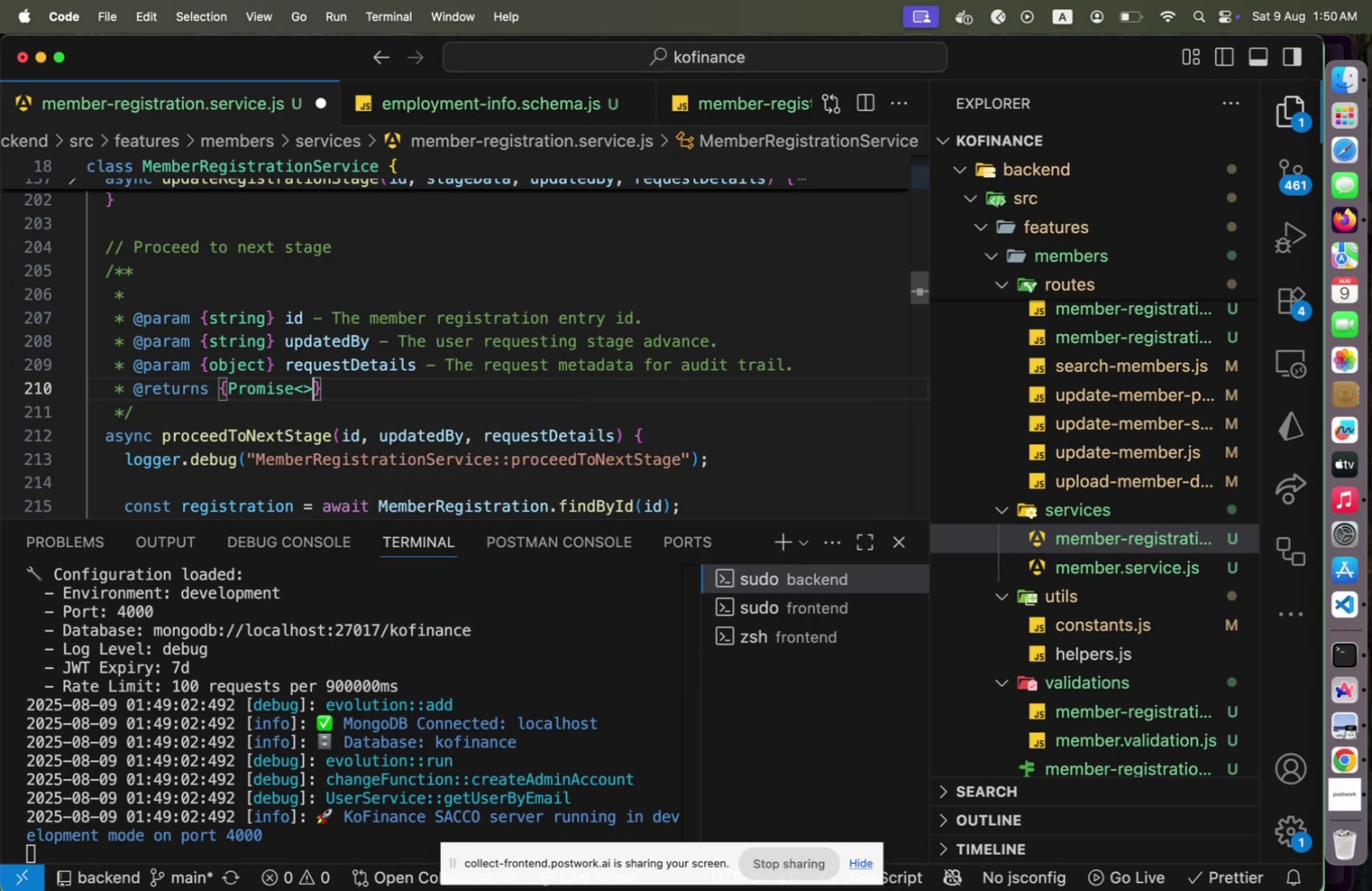 
key(ArrowLeft)
 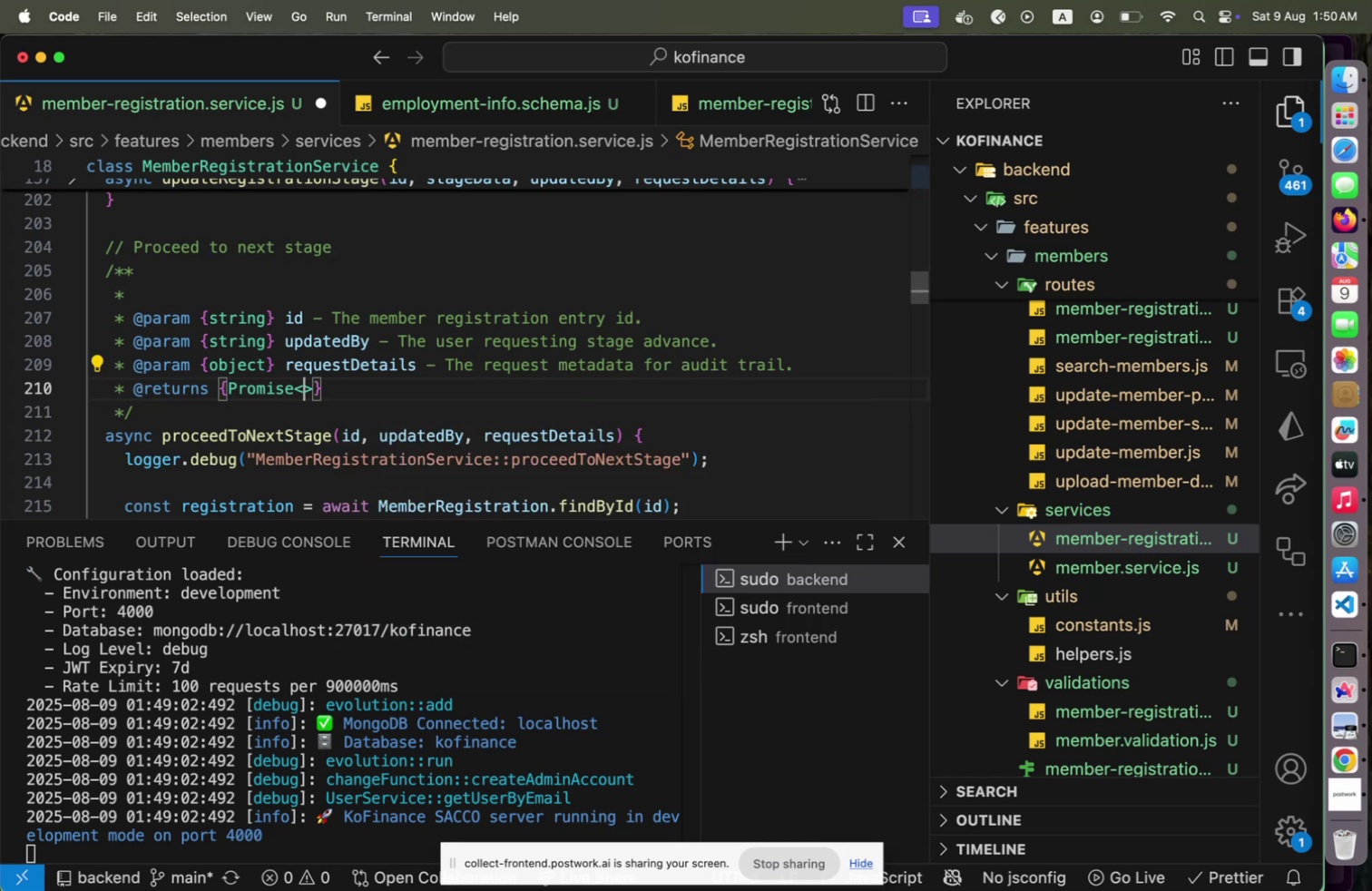 
hold_key(key=ShiftLeft, duration=0.47)
 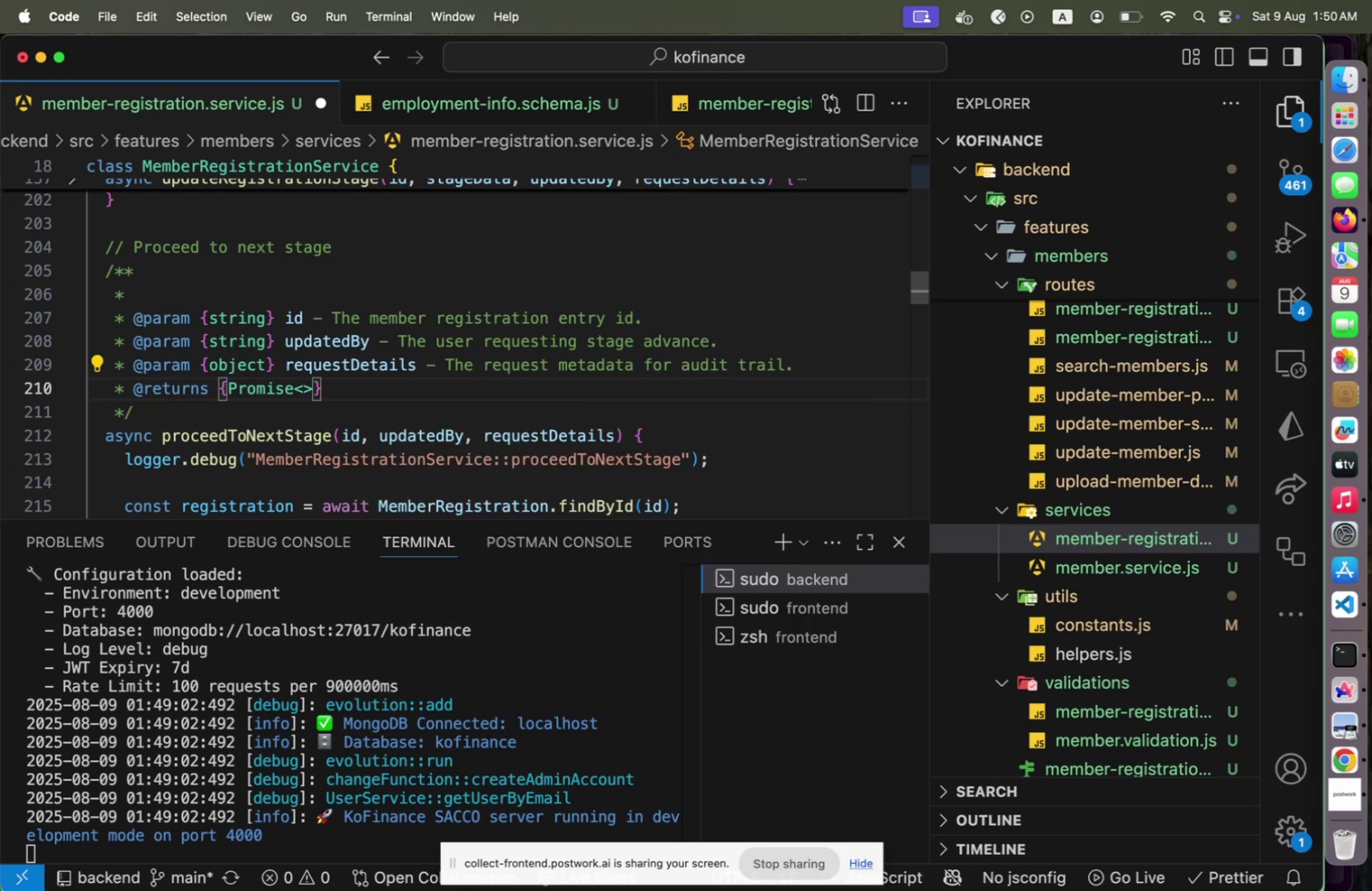 
wait(5.99)
 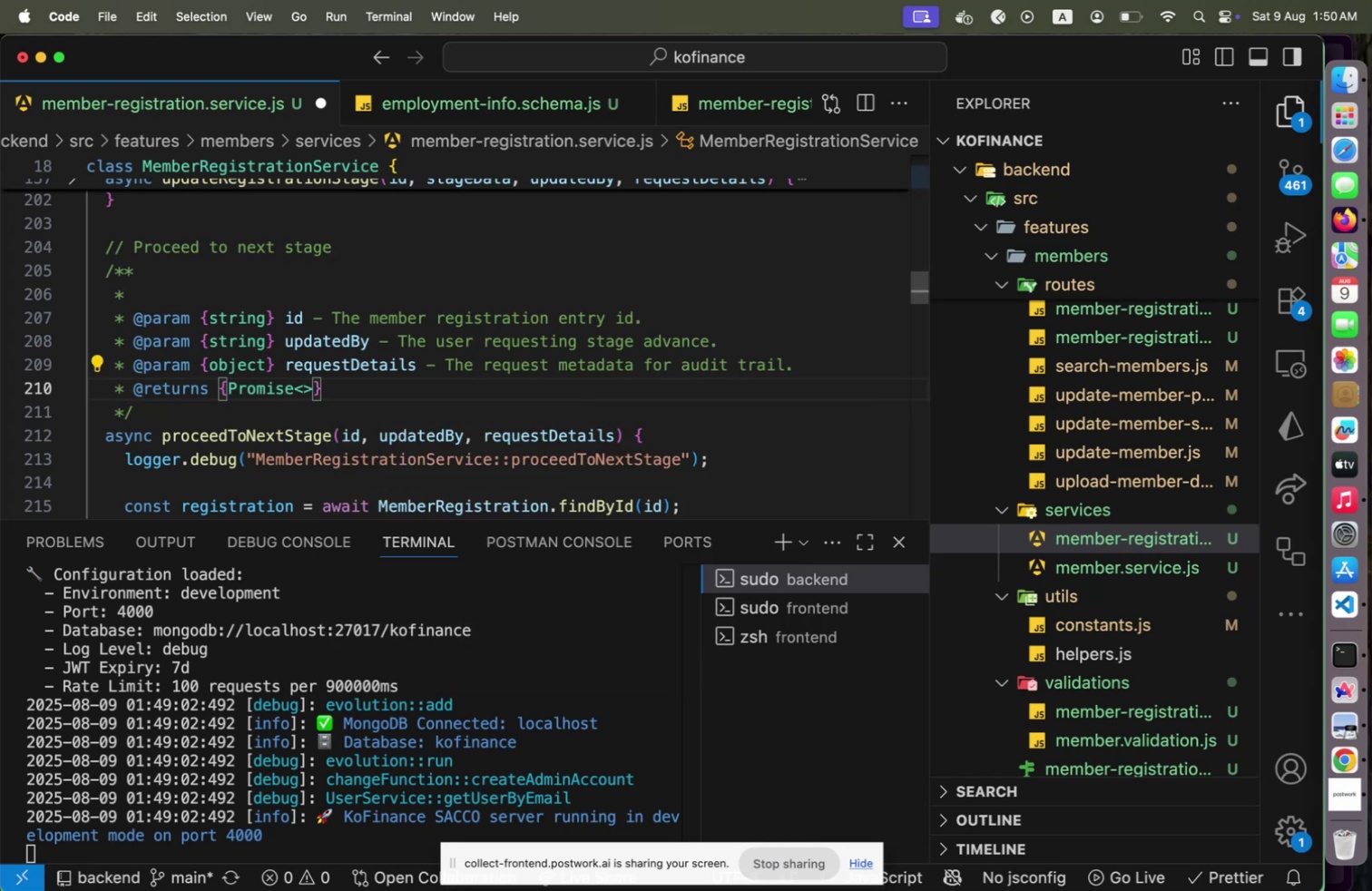 
type(object)
 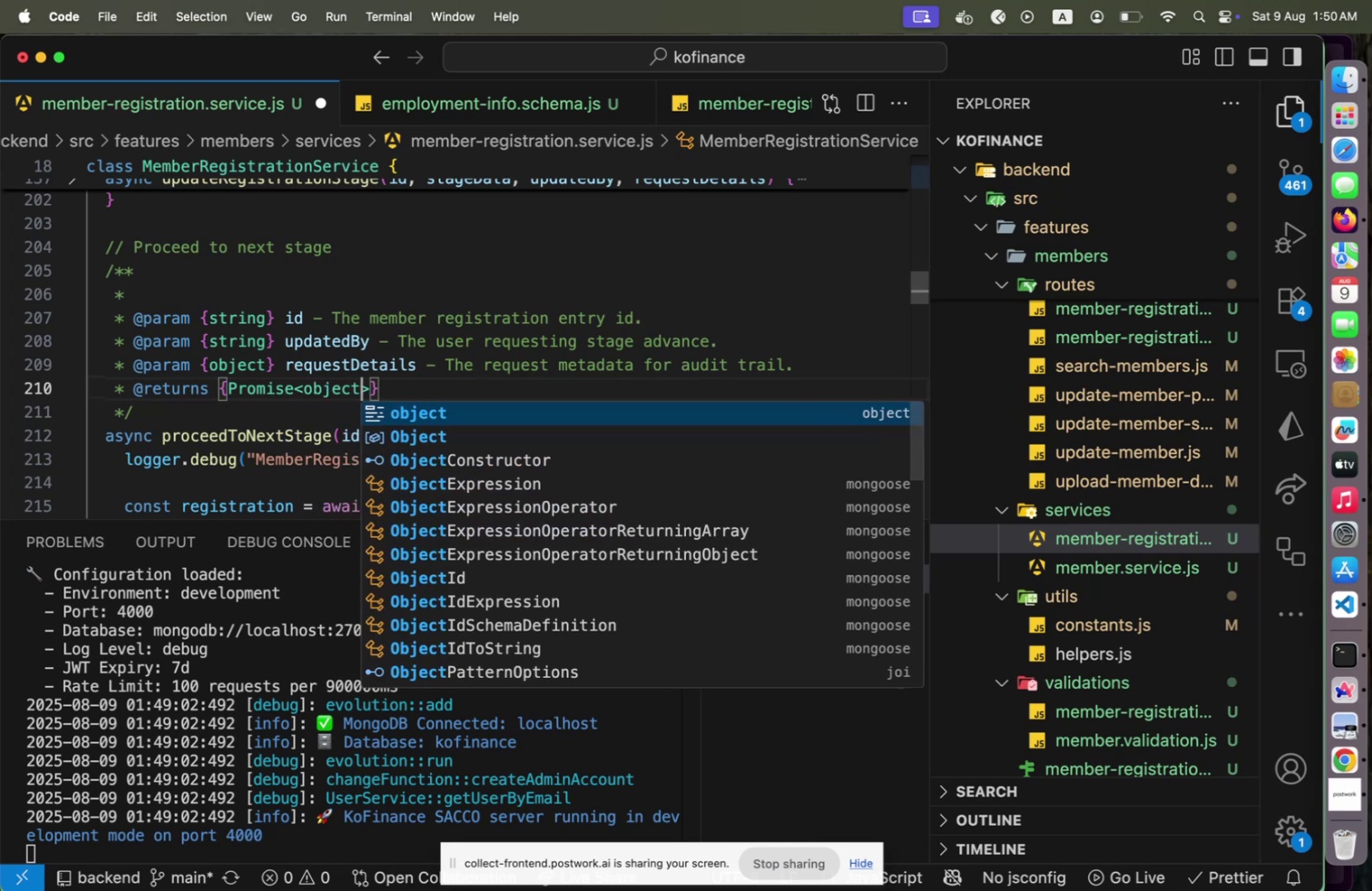 
key(ArrowRight)
 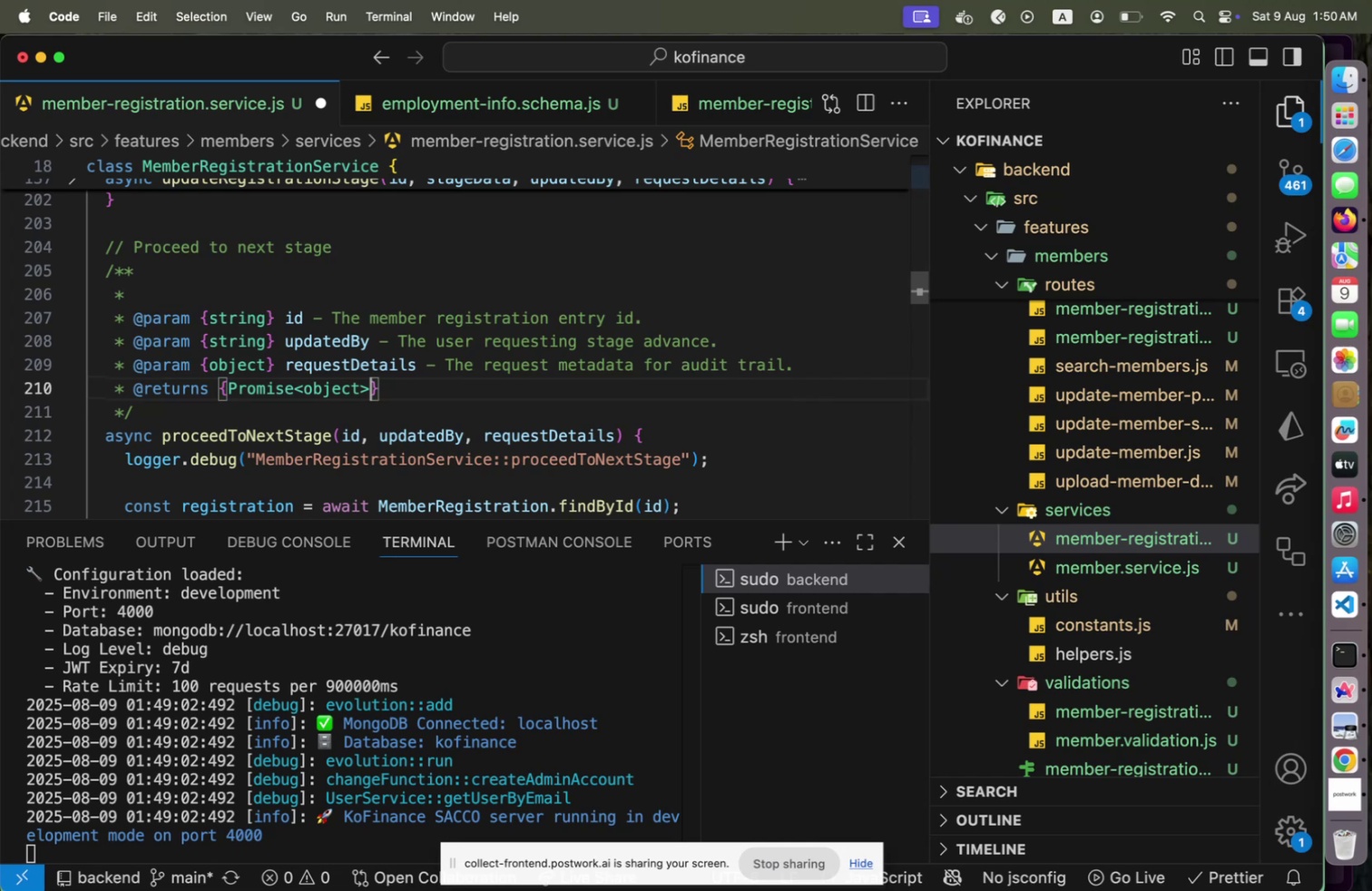 
key(ArrowLeft)
 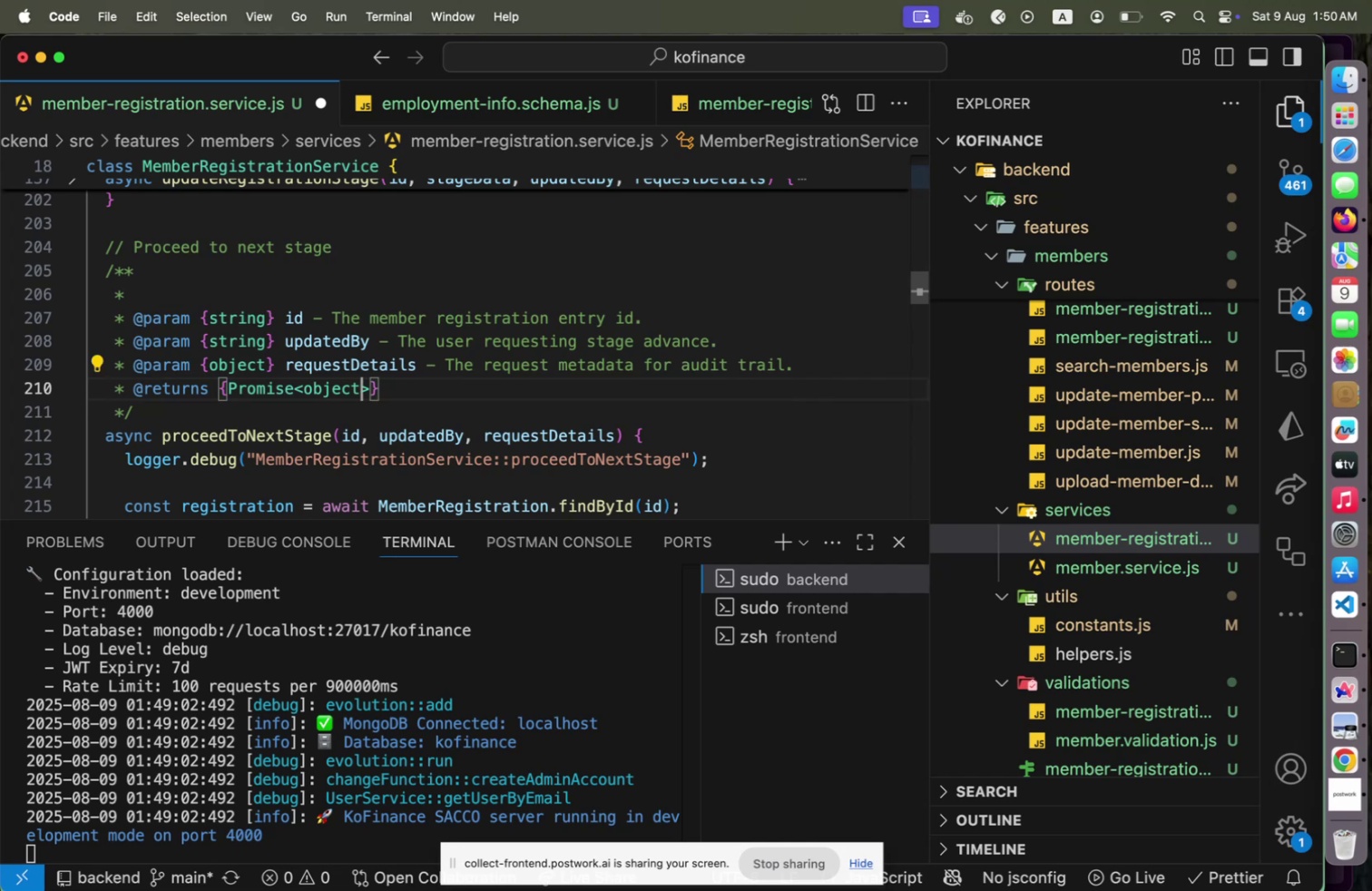 
key(Shift+ArrowLeft)
 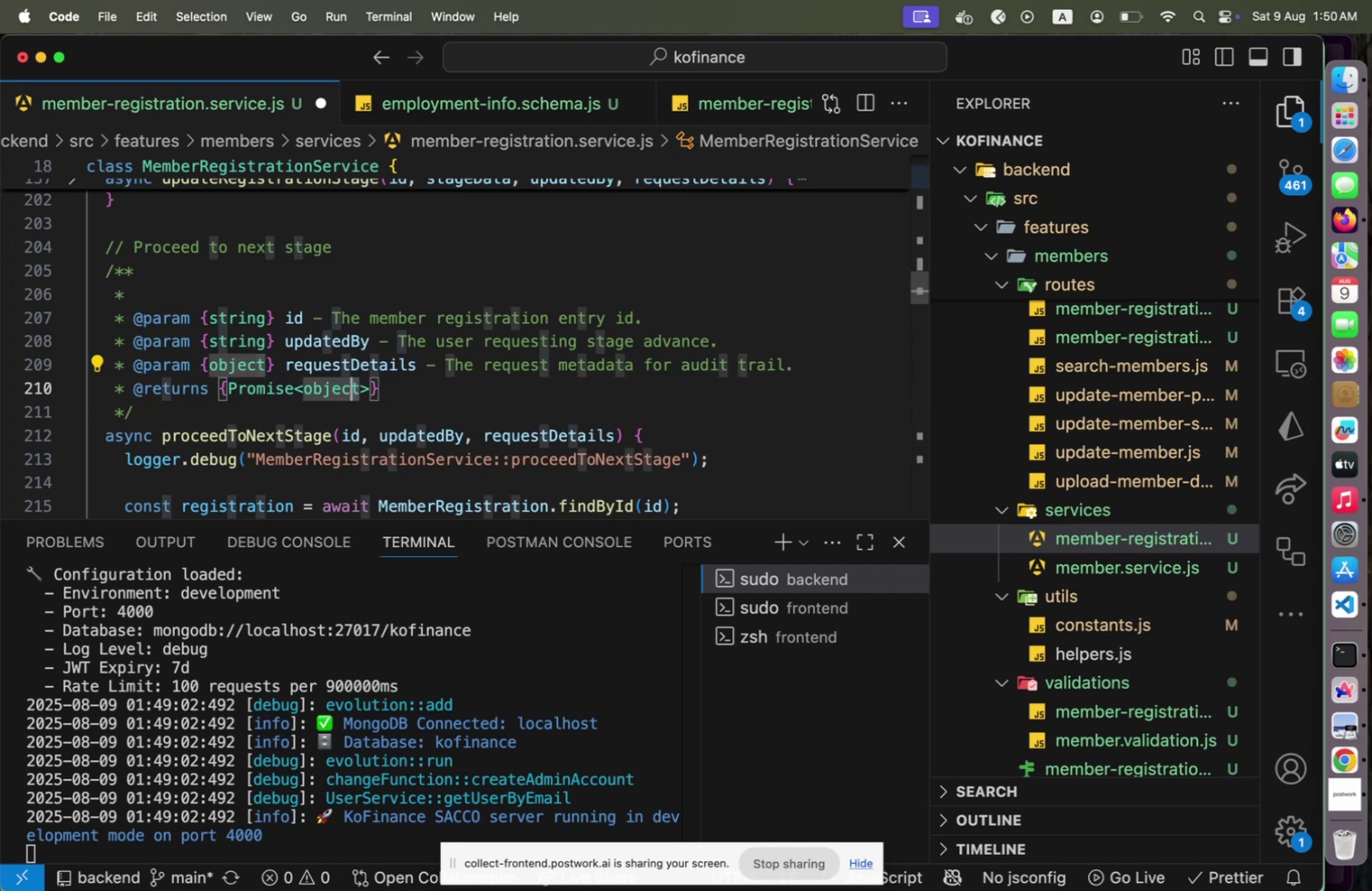 
key(Shift+ArrowLeft)
 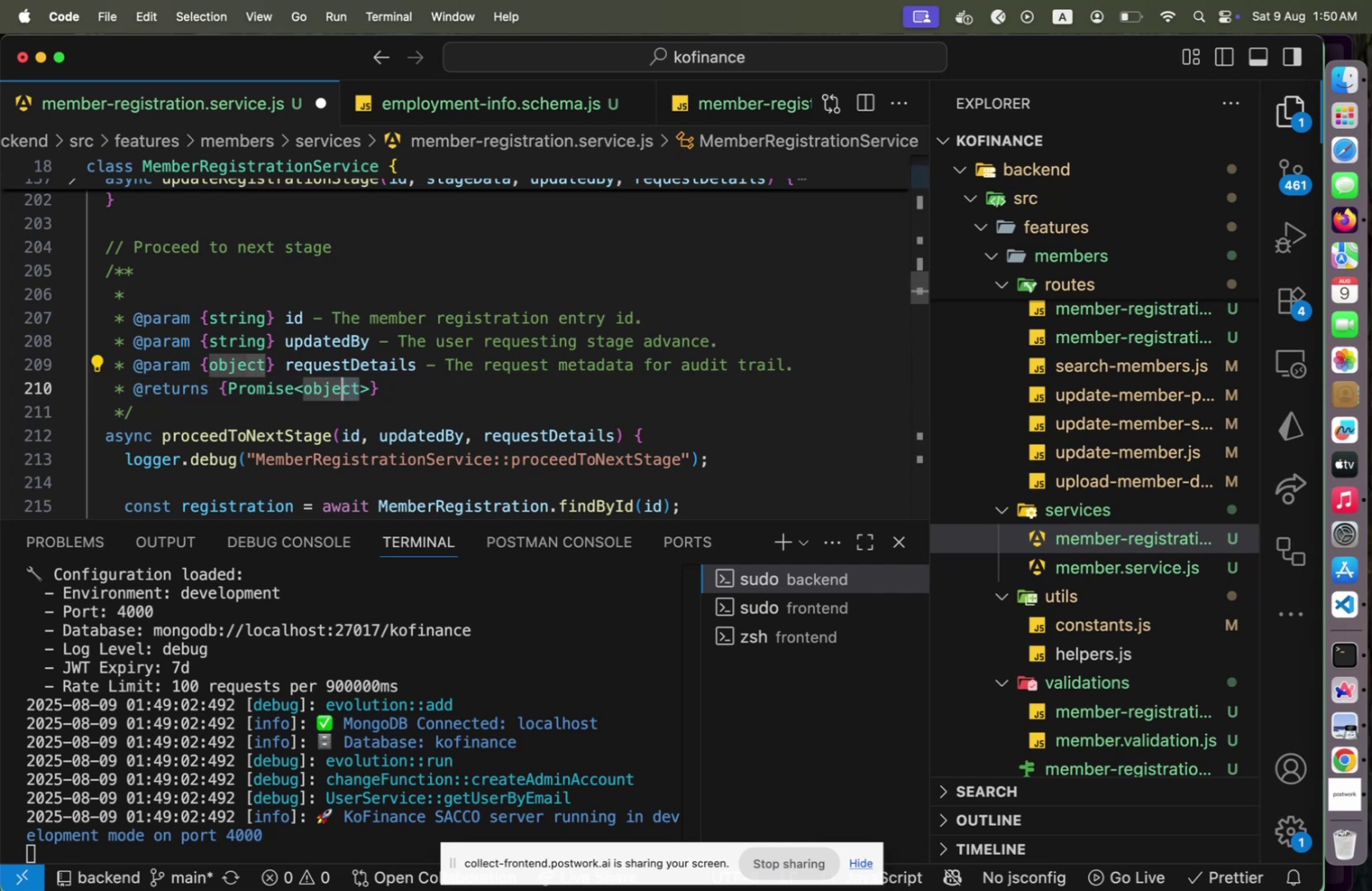 
key(Shift+ArrowLeft)
 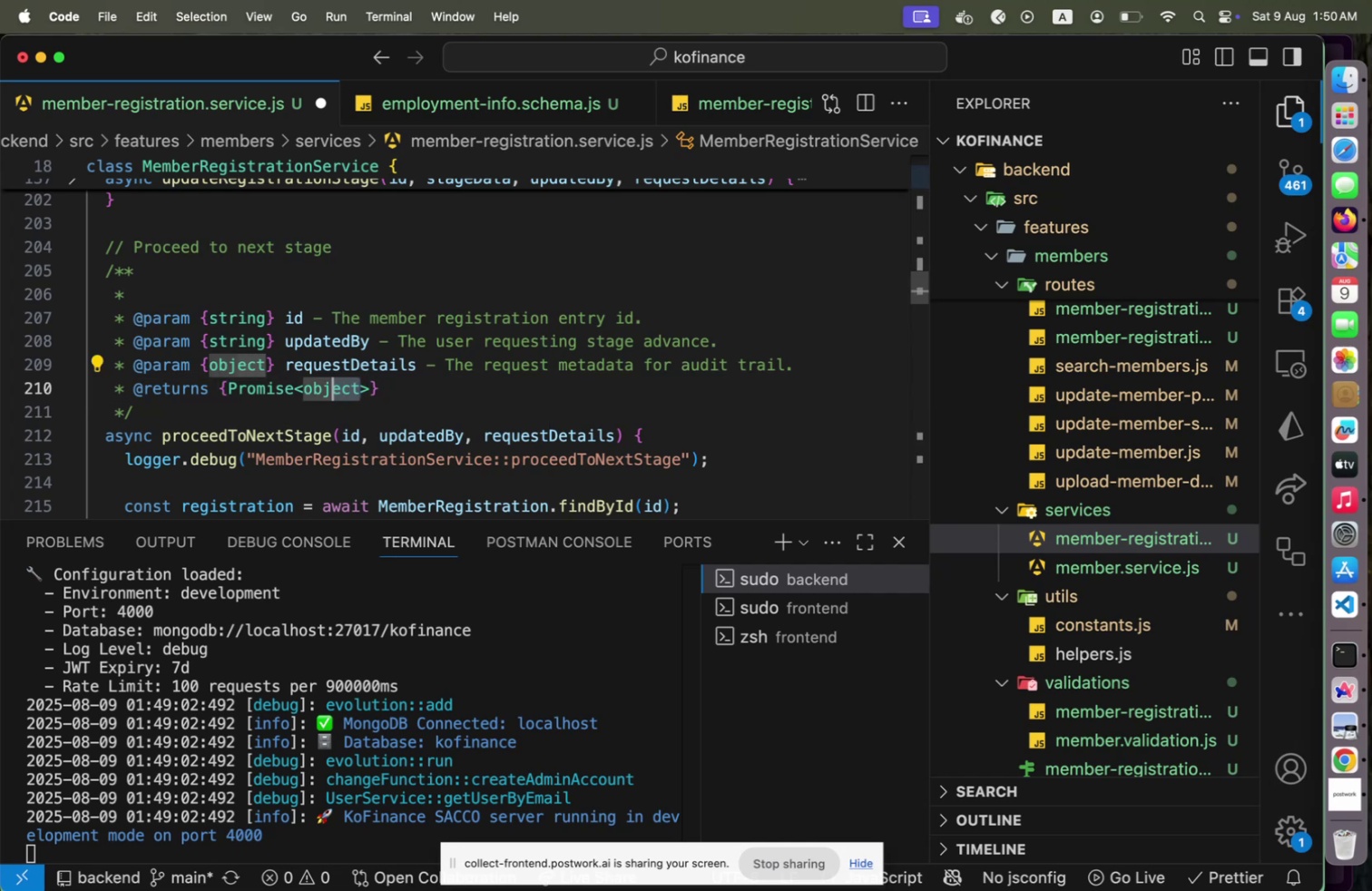 
key(Shift+ArrowLeft)
 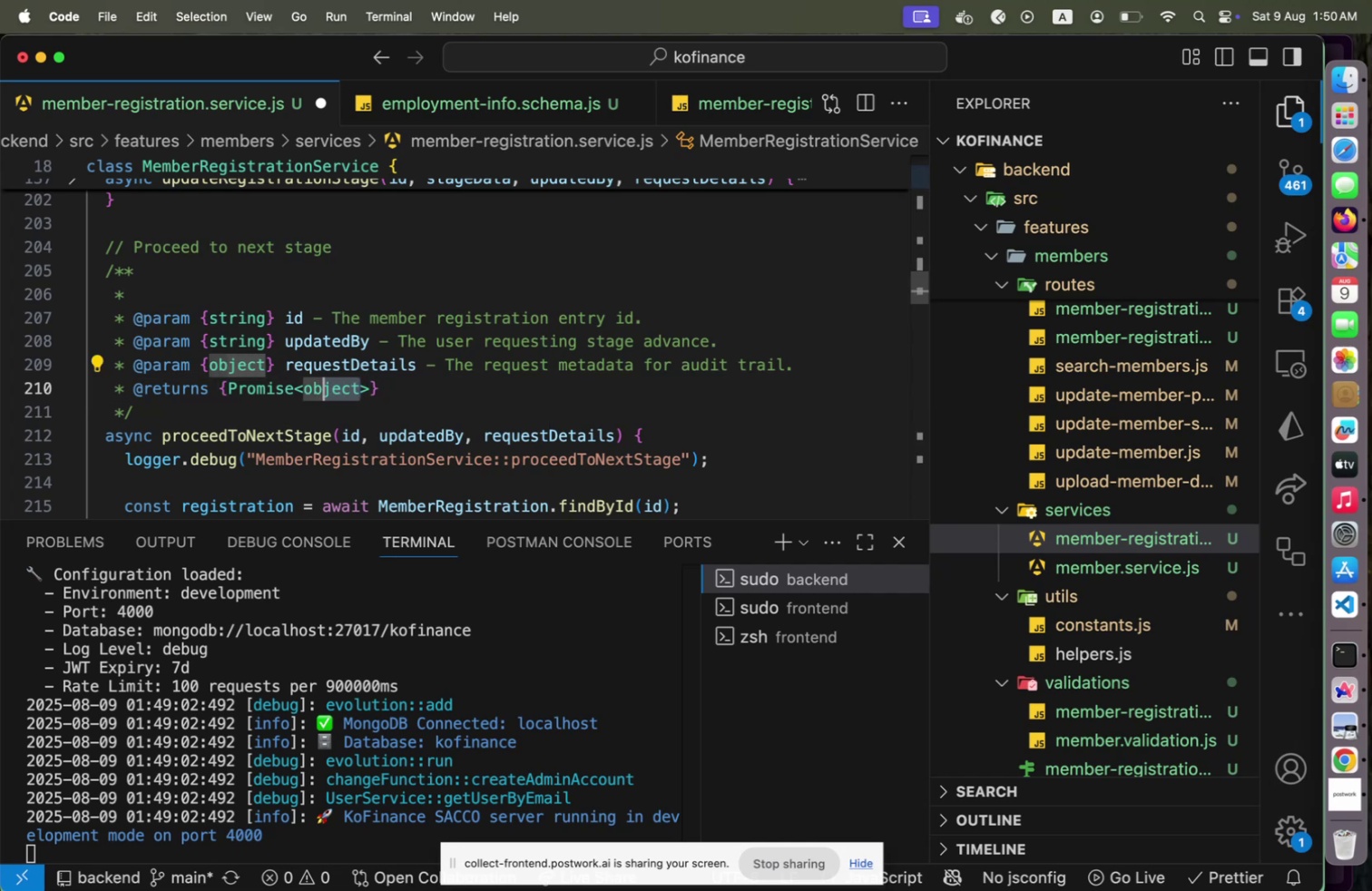 
key(Shift+ArrowLeft)
 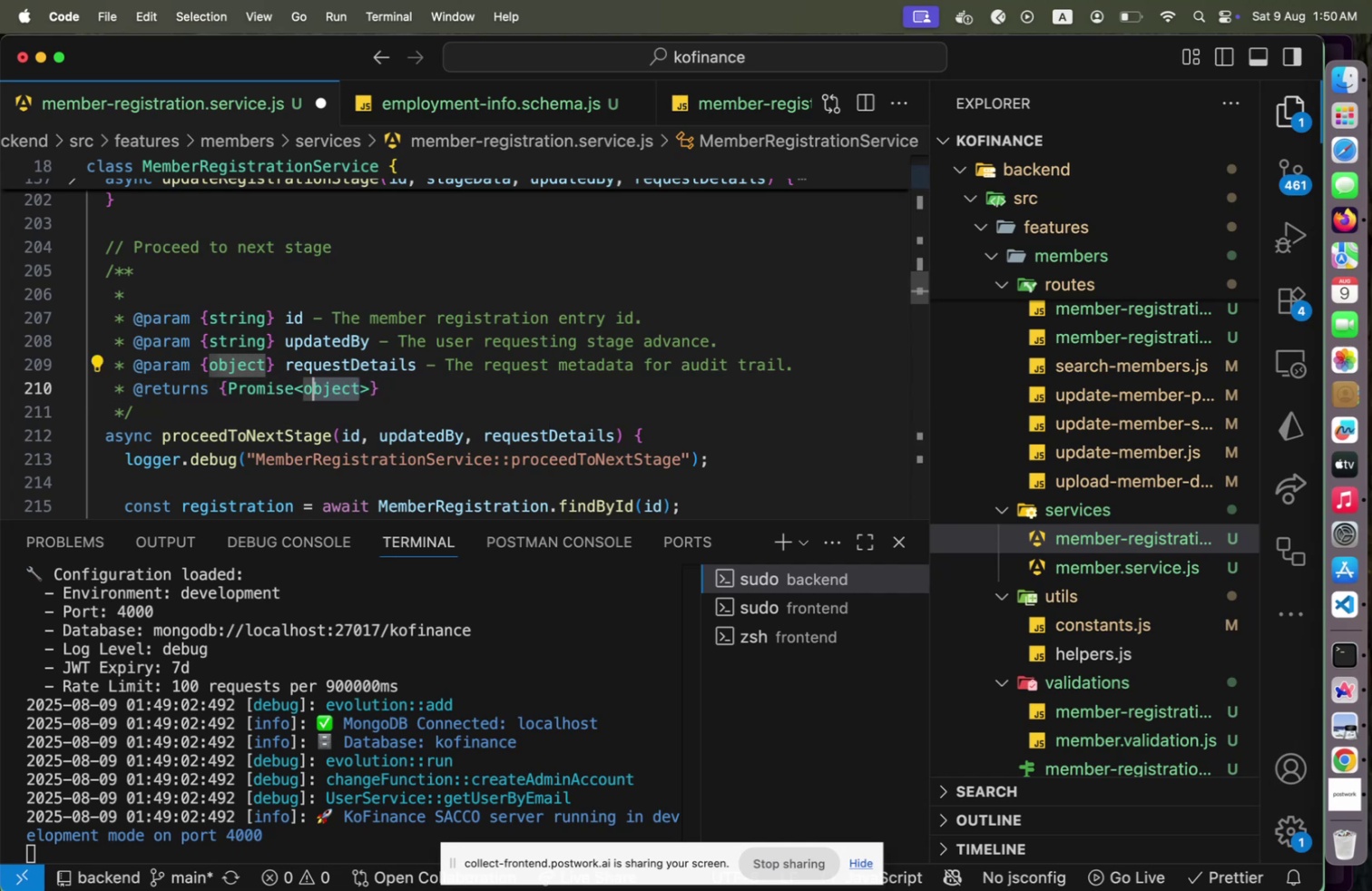 
key(Shift+ArrowLeft)
 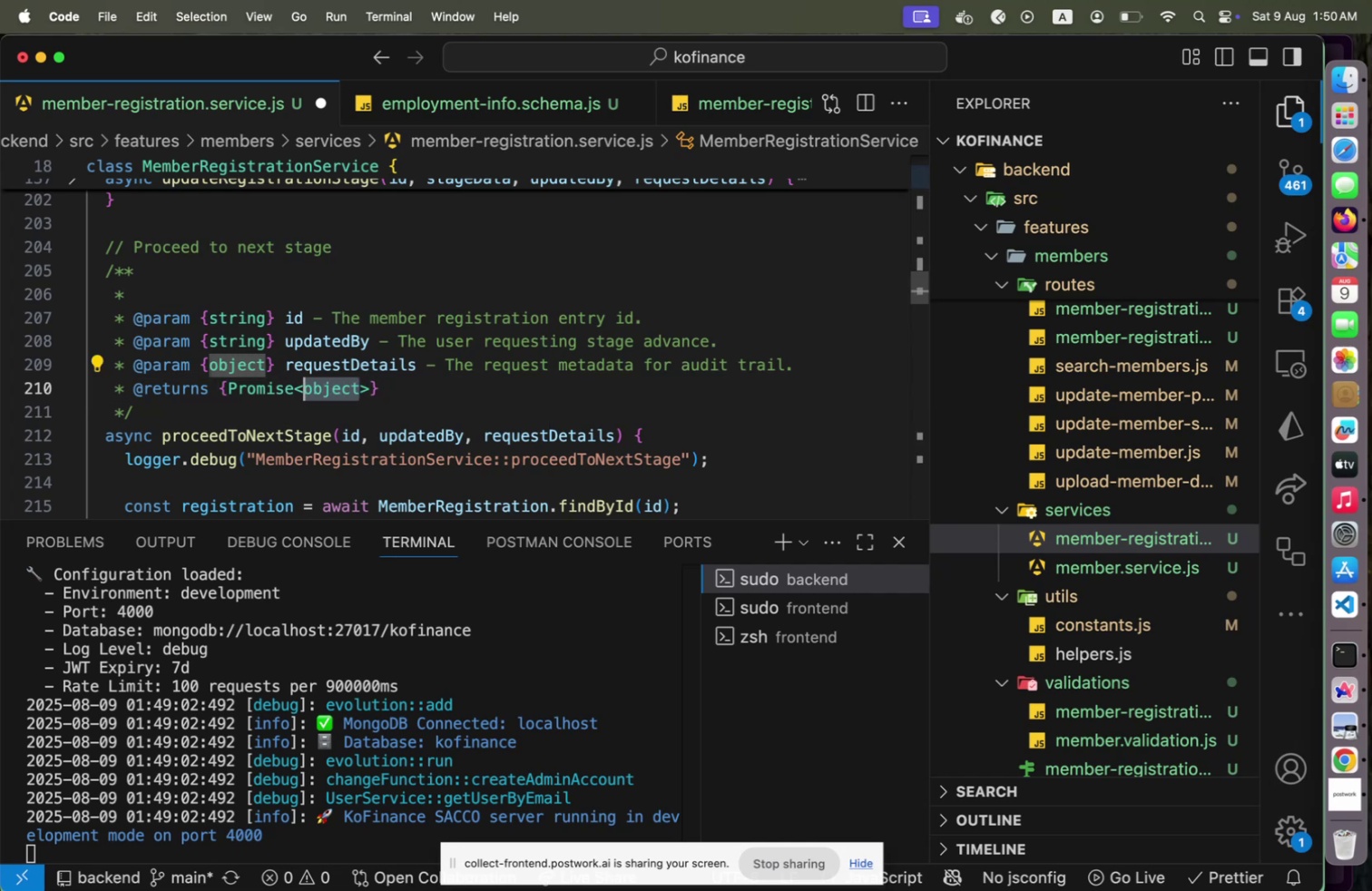 
type(Registration<)
key(Backspace)
type(Member)
 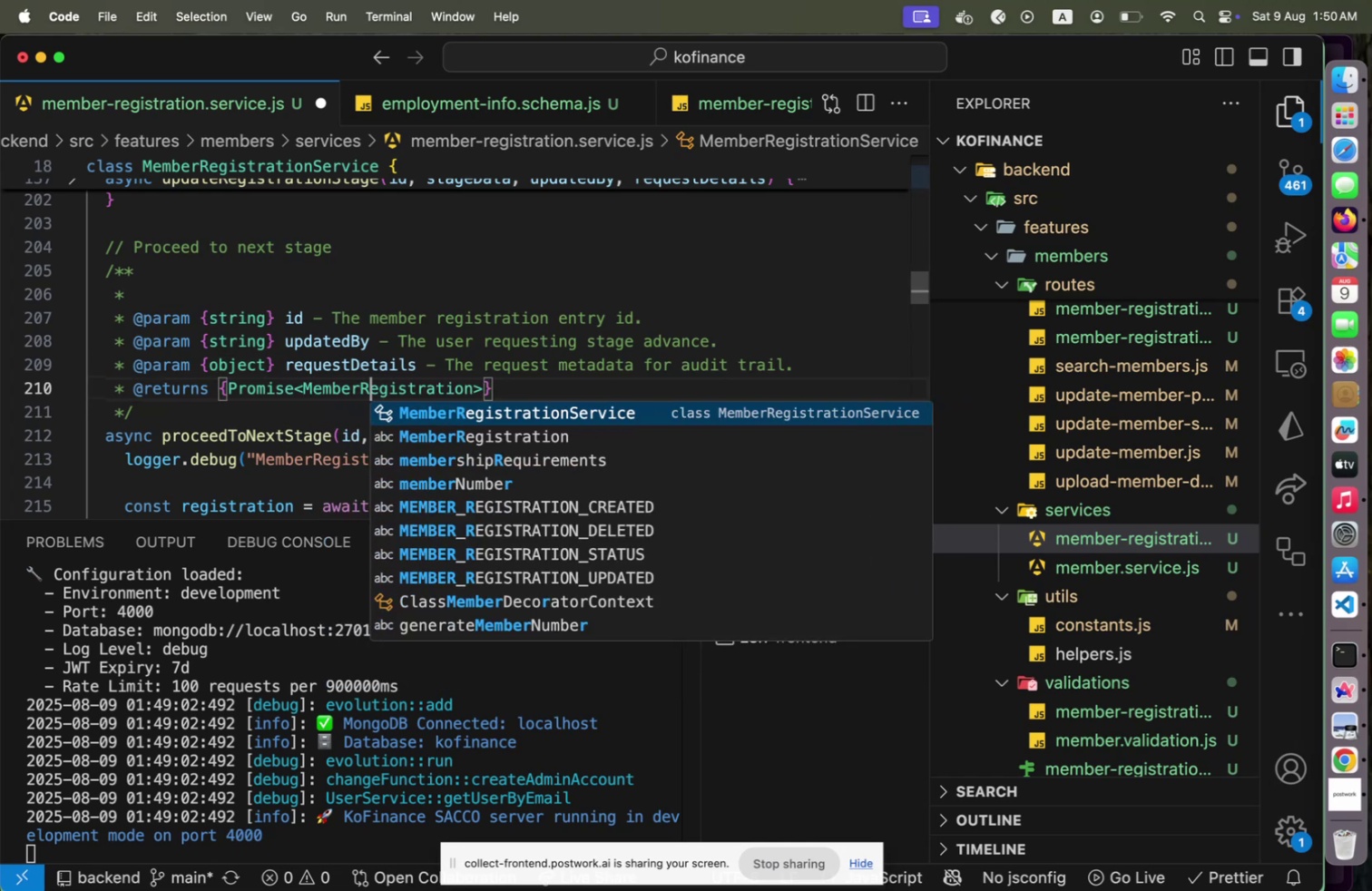 
hold_key(key=ArrowLeft, duration=1.34)
 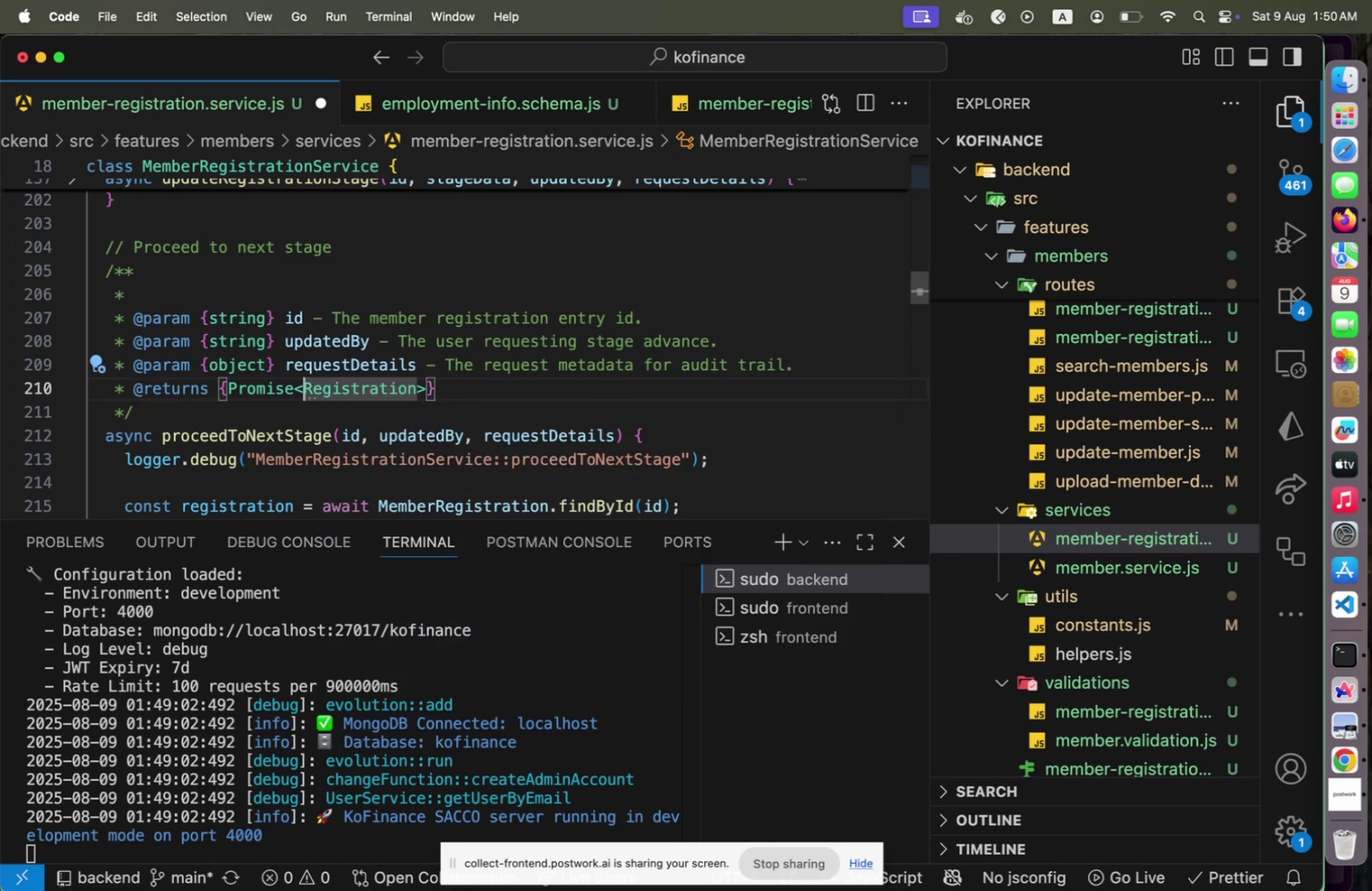 
key(ArrowRight)
 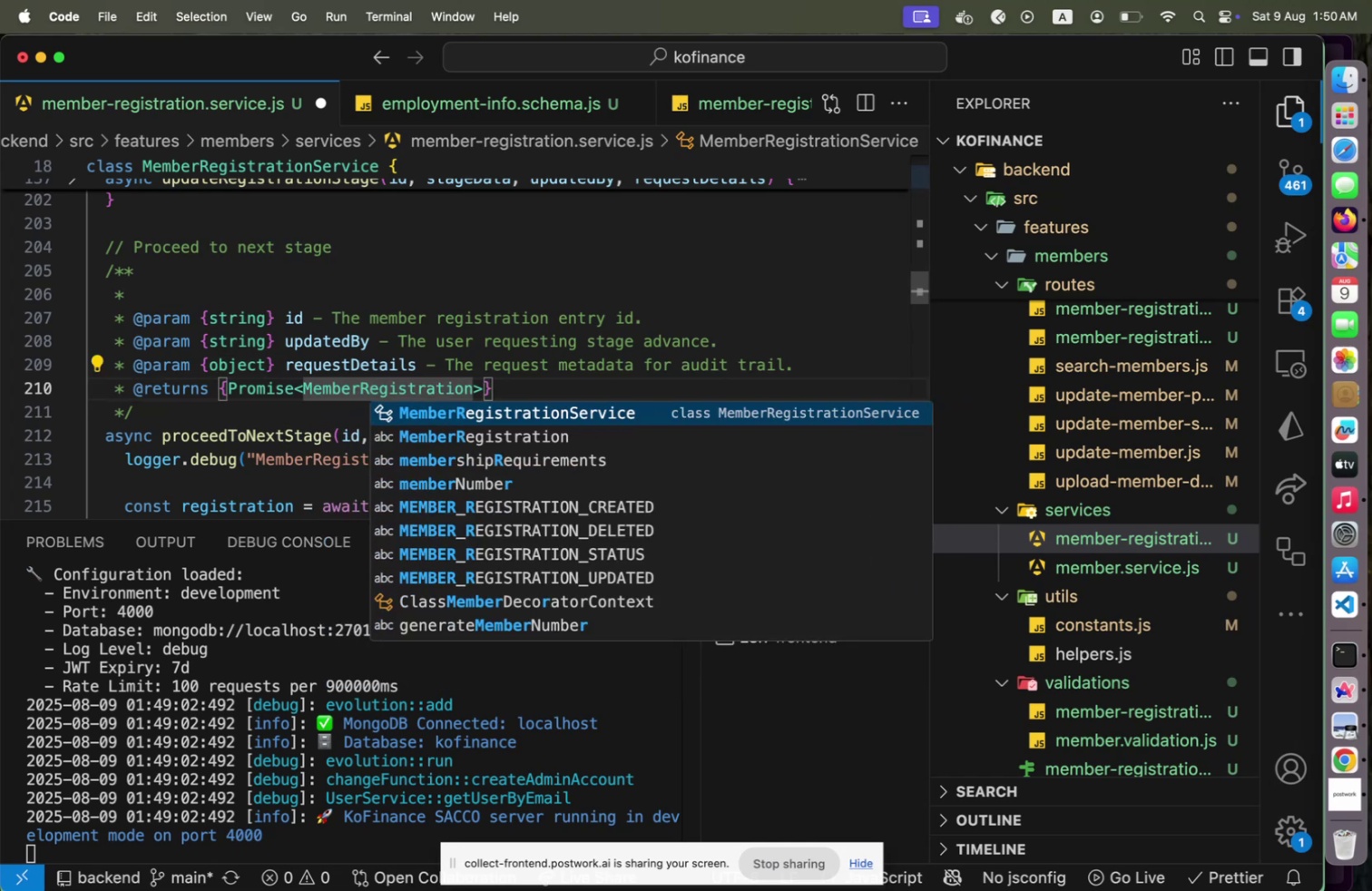 
key(End)
 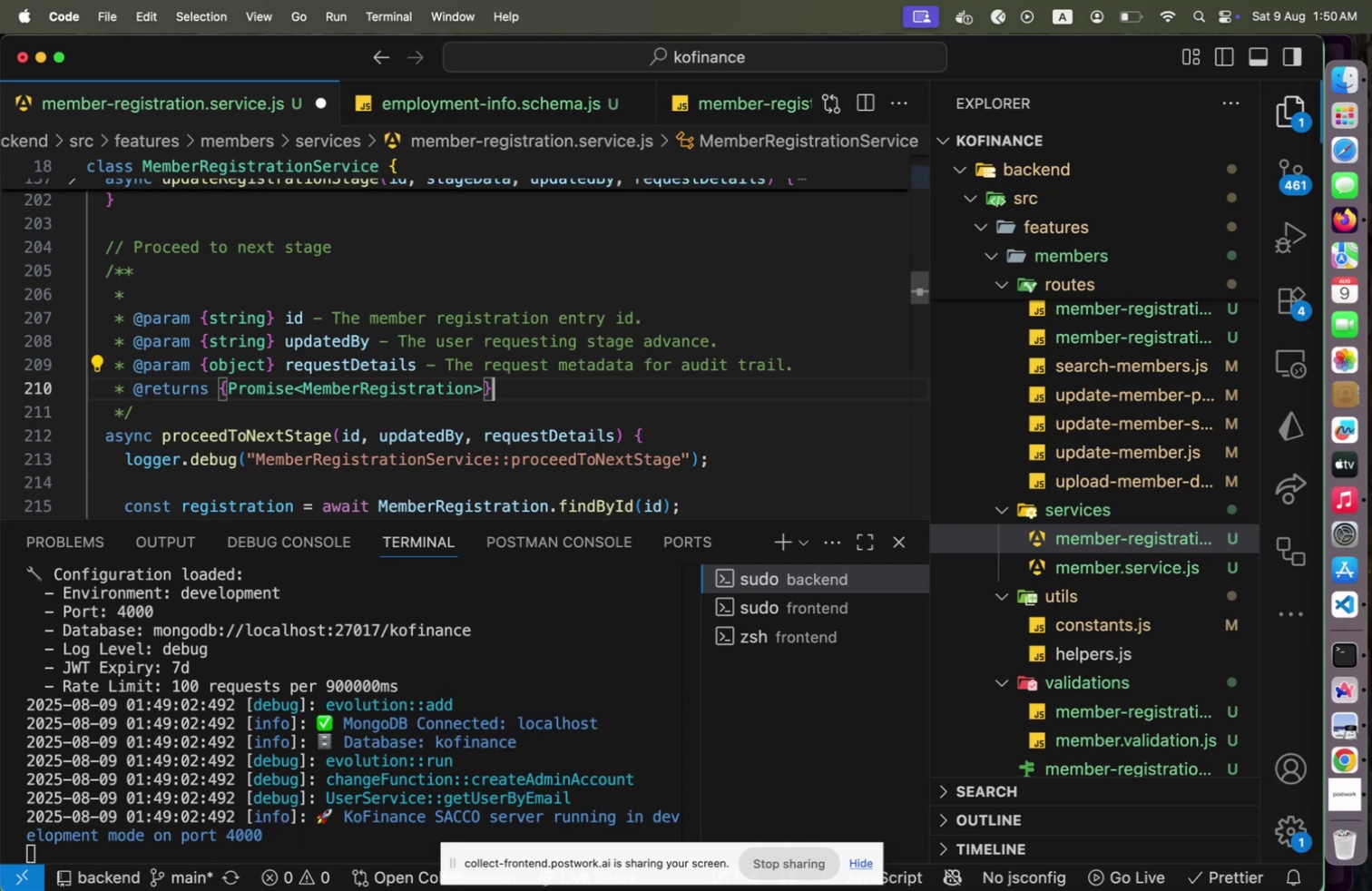 
key(ArrowLeft)
 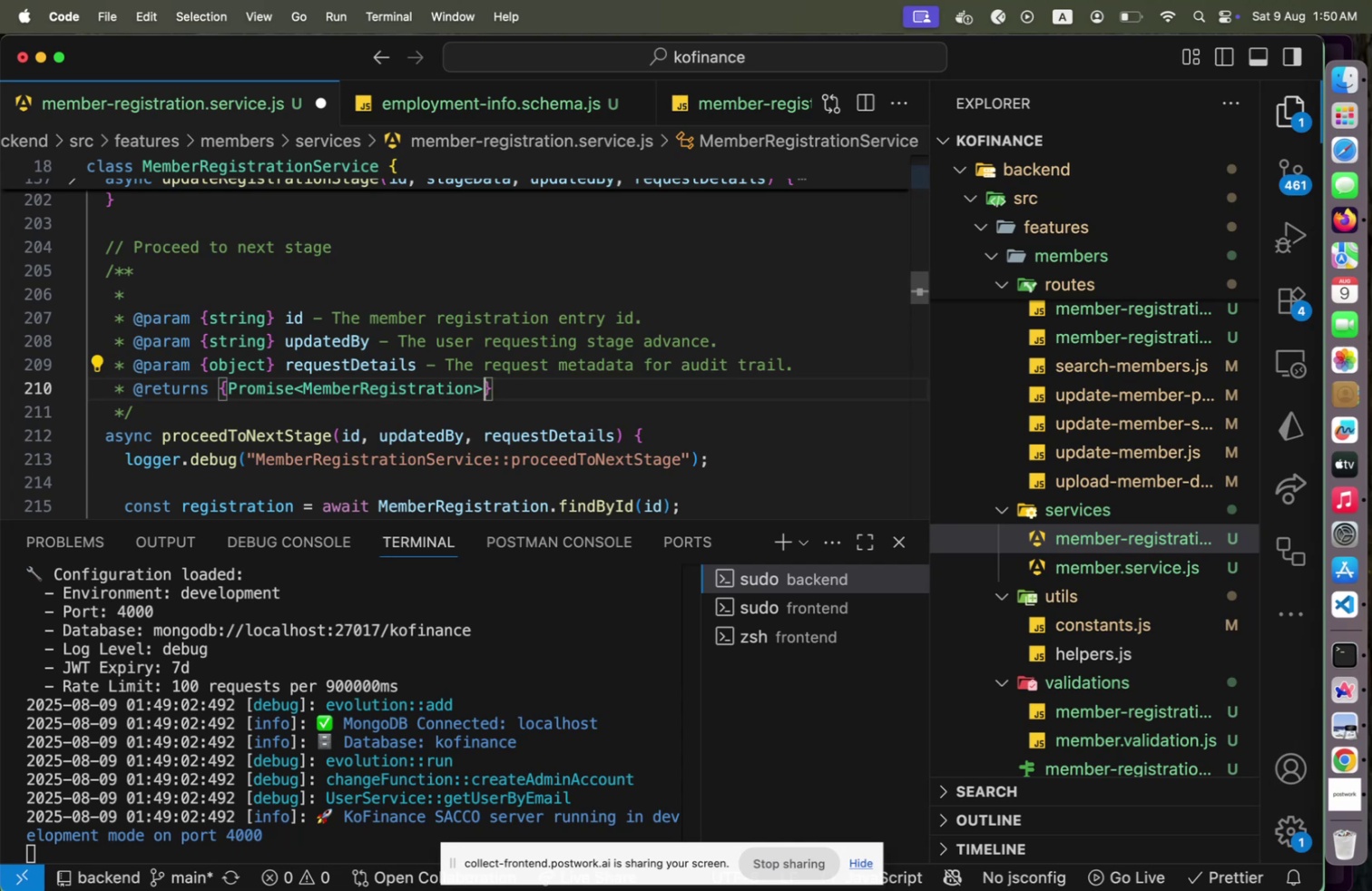 
key(ArrowLeft)
 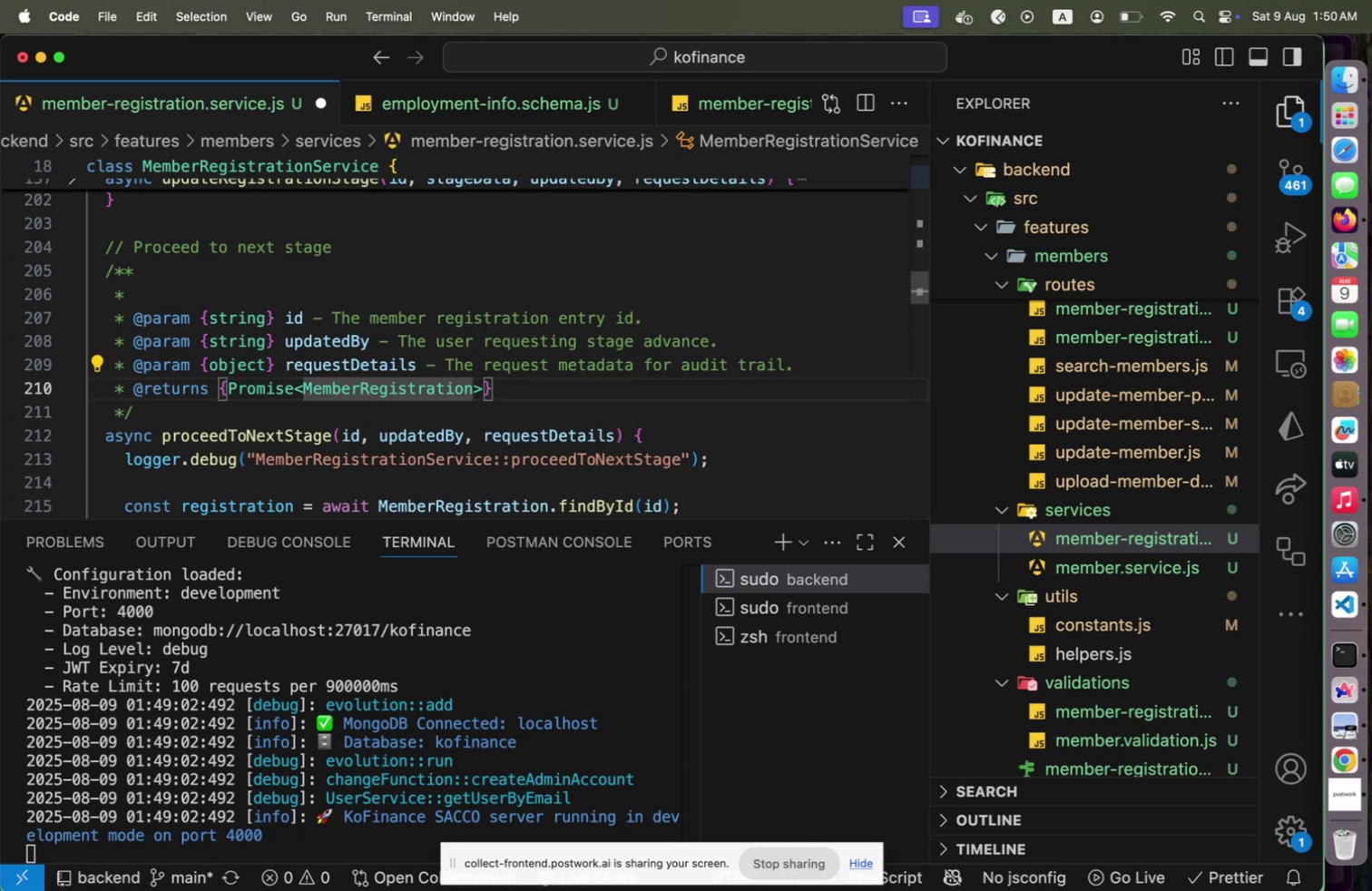 
key(ArrowRight)
 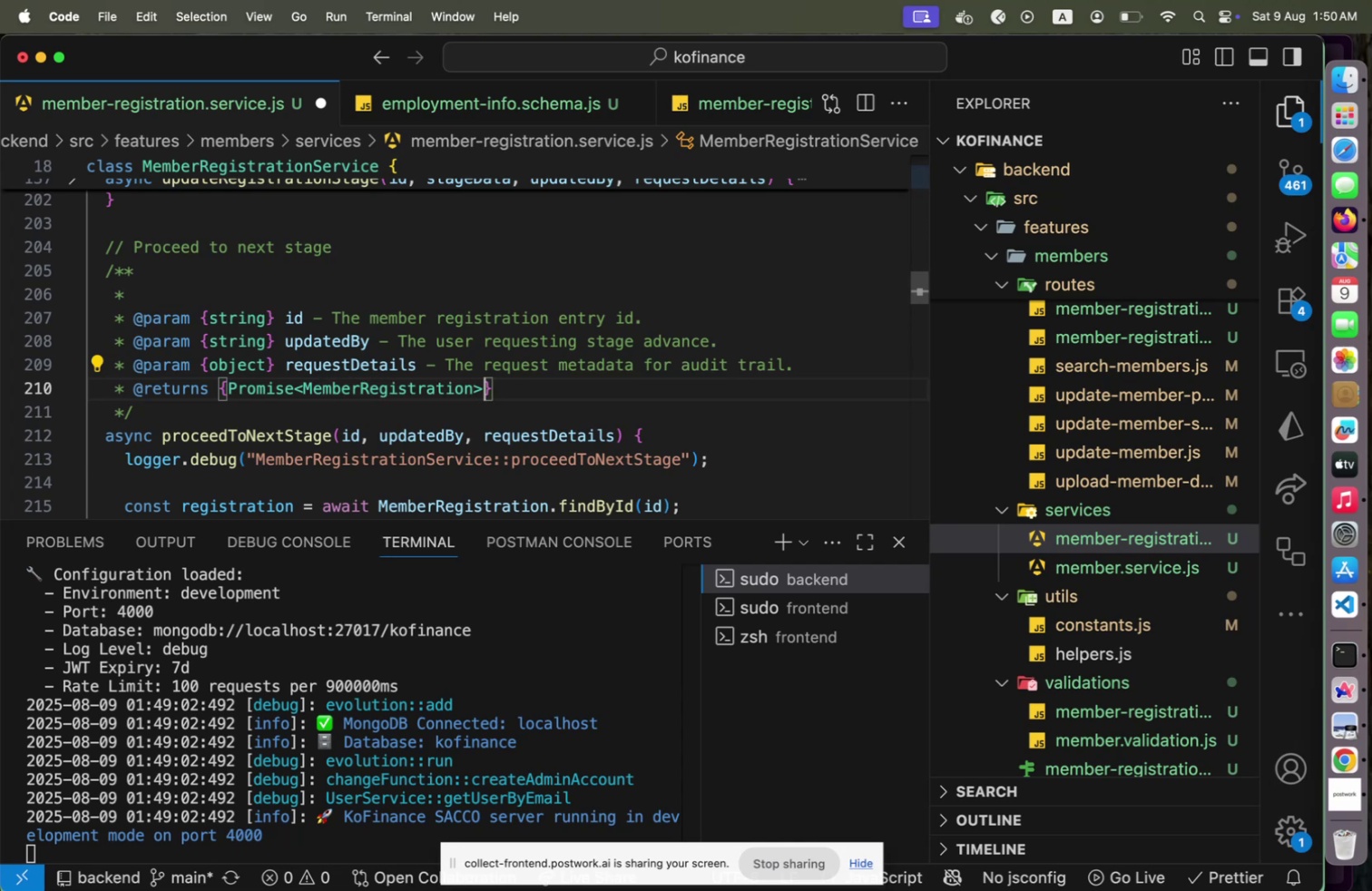 
key(ArrowRight)
 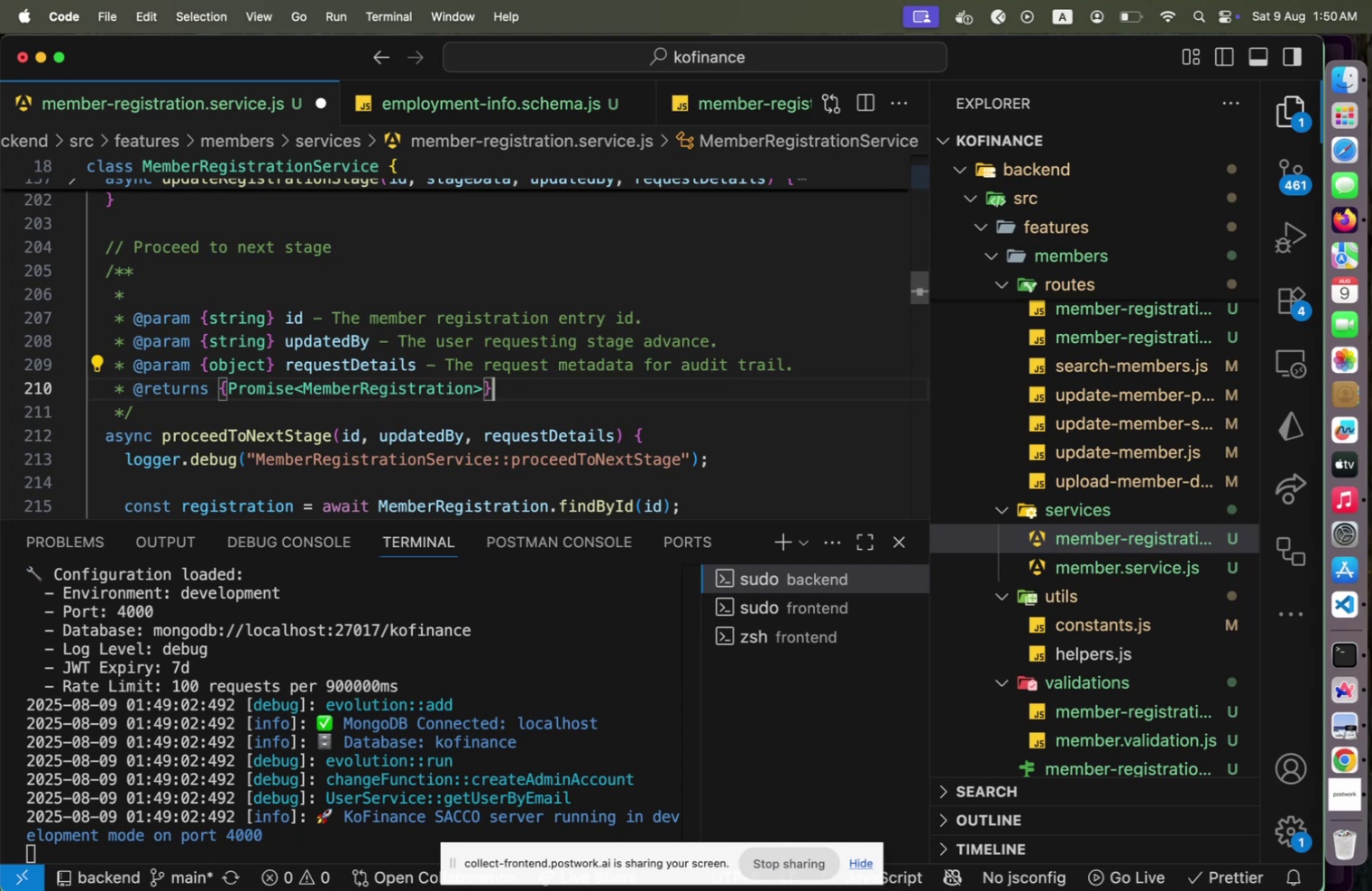 
type( The )
 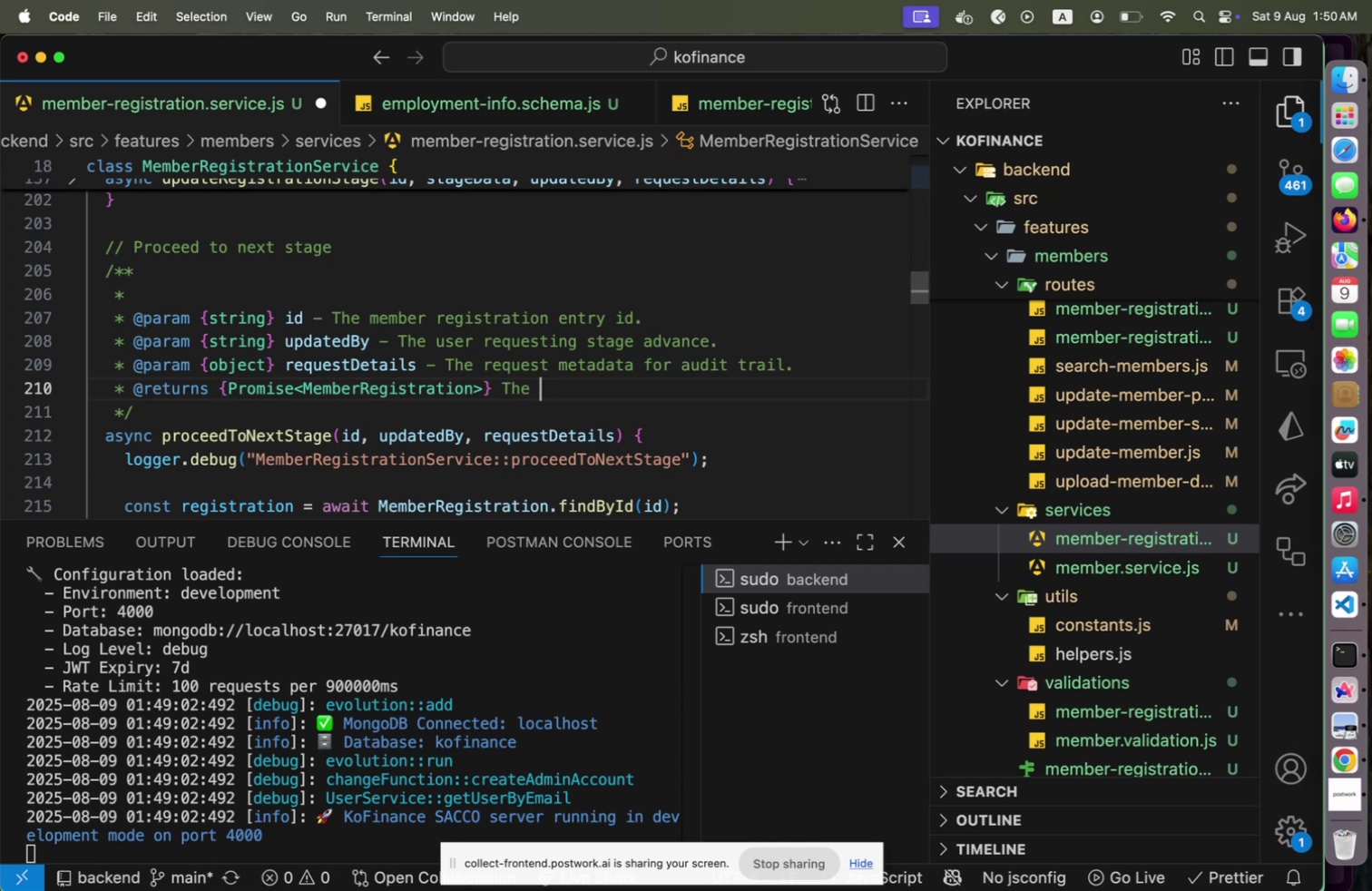 
type(registration t)
key(Backspace)
type(entry with updated stage )
key(Backspace)
type( stage if successful;)
 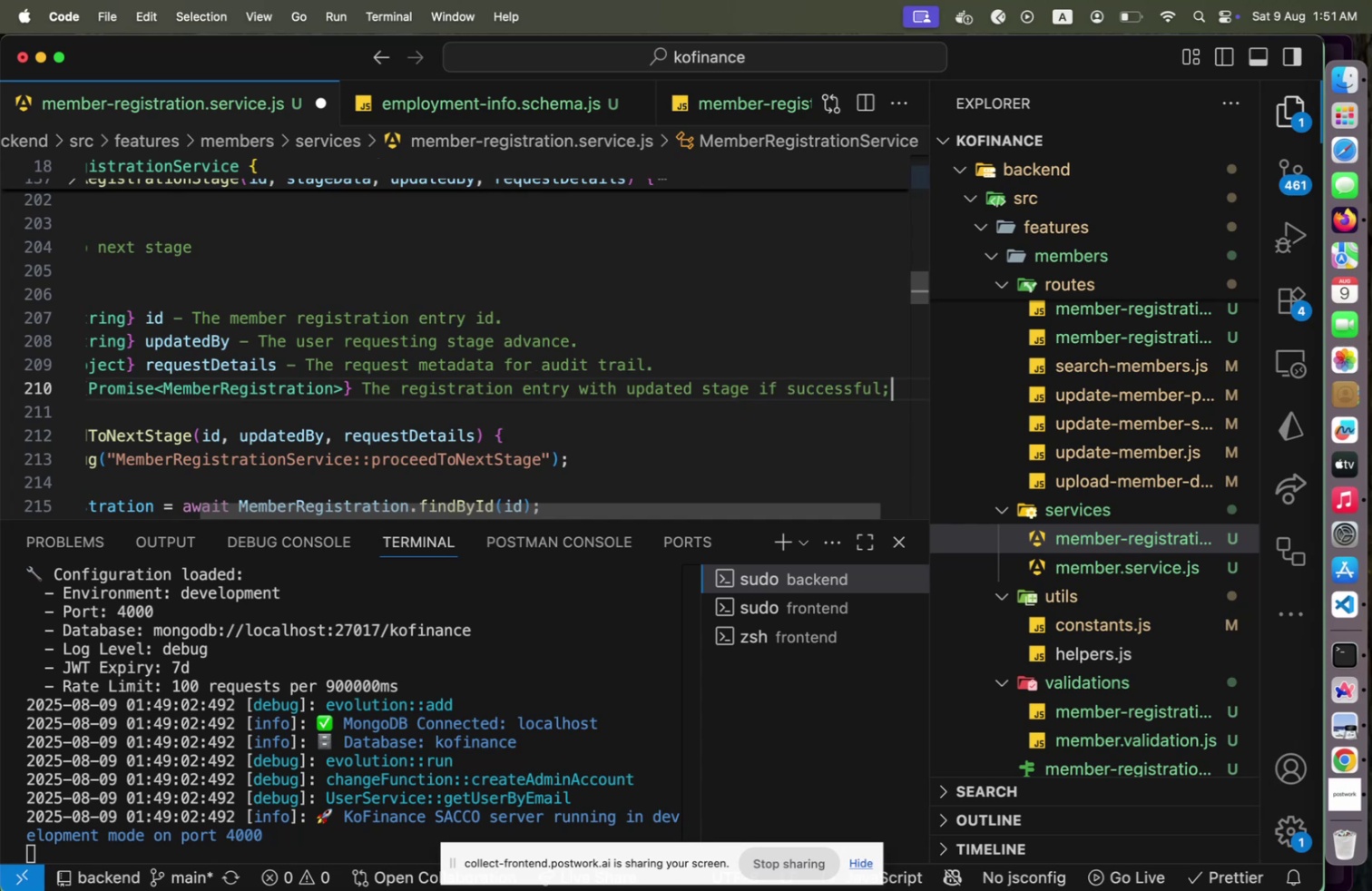 
hold_key(key=ArrowDown, duration=1.32)
 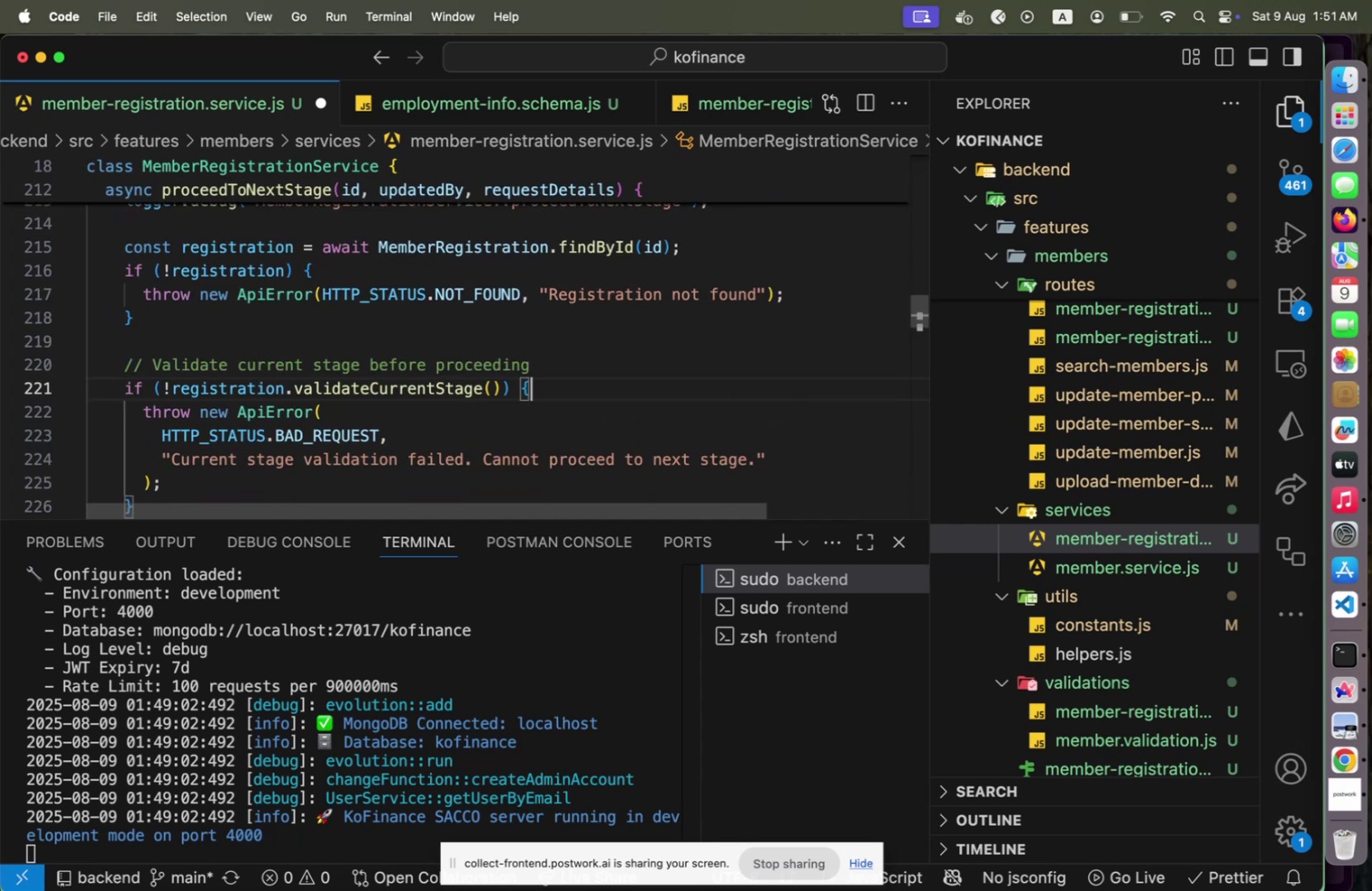 
hold_key(key=ArrowDown, duration=1.01)
 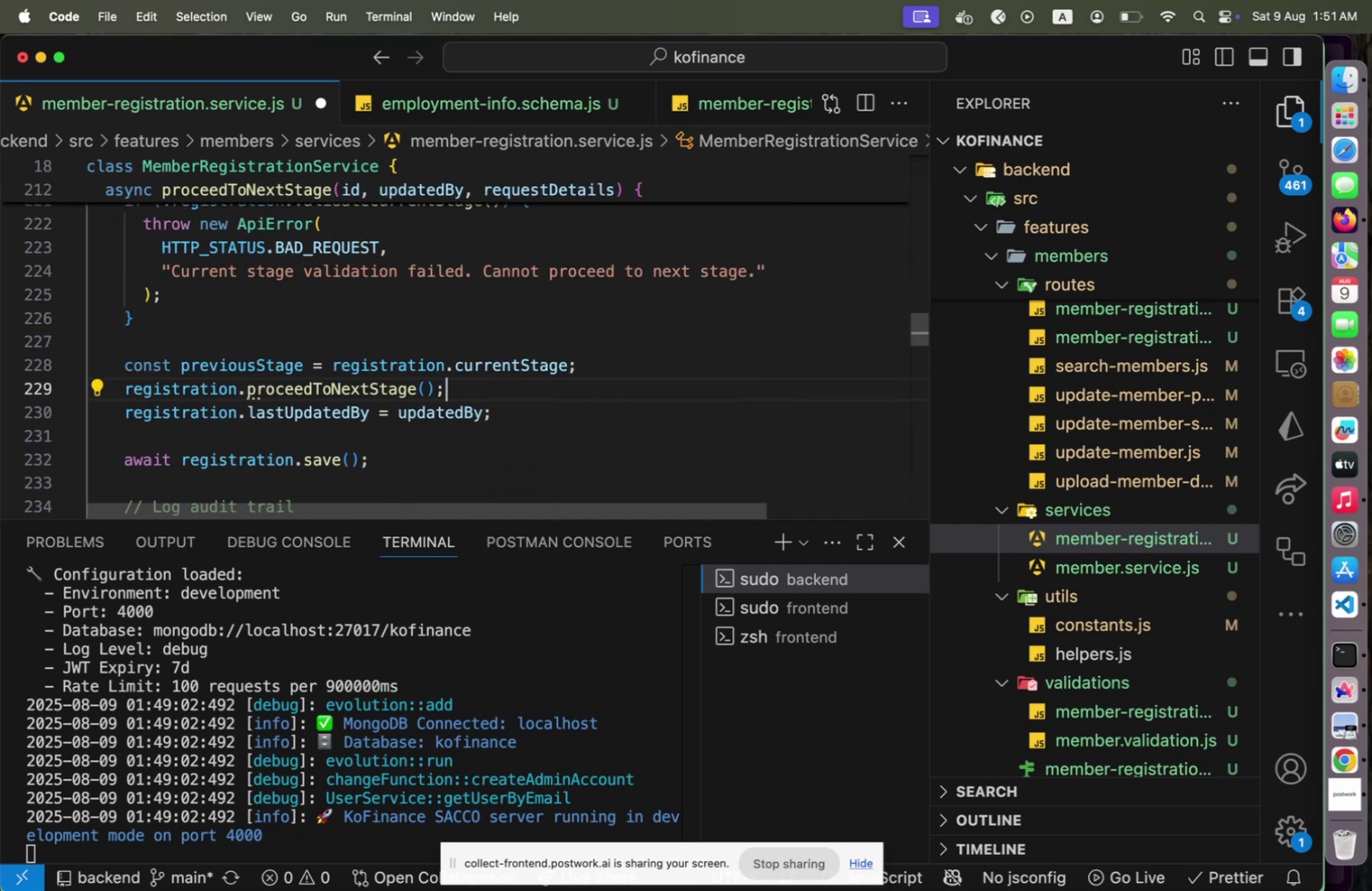 
key(ArrowDown)
 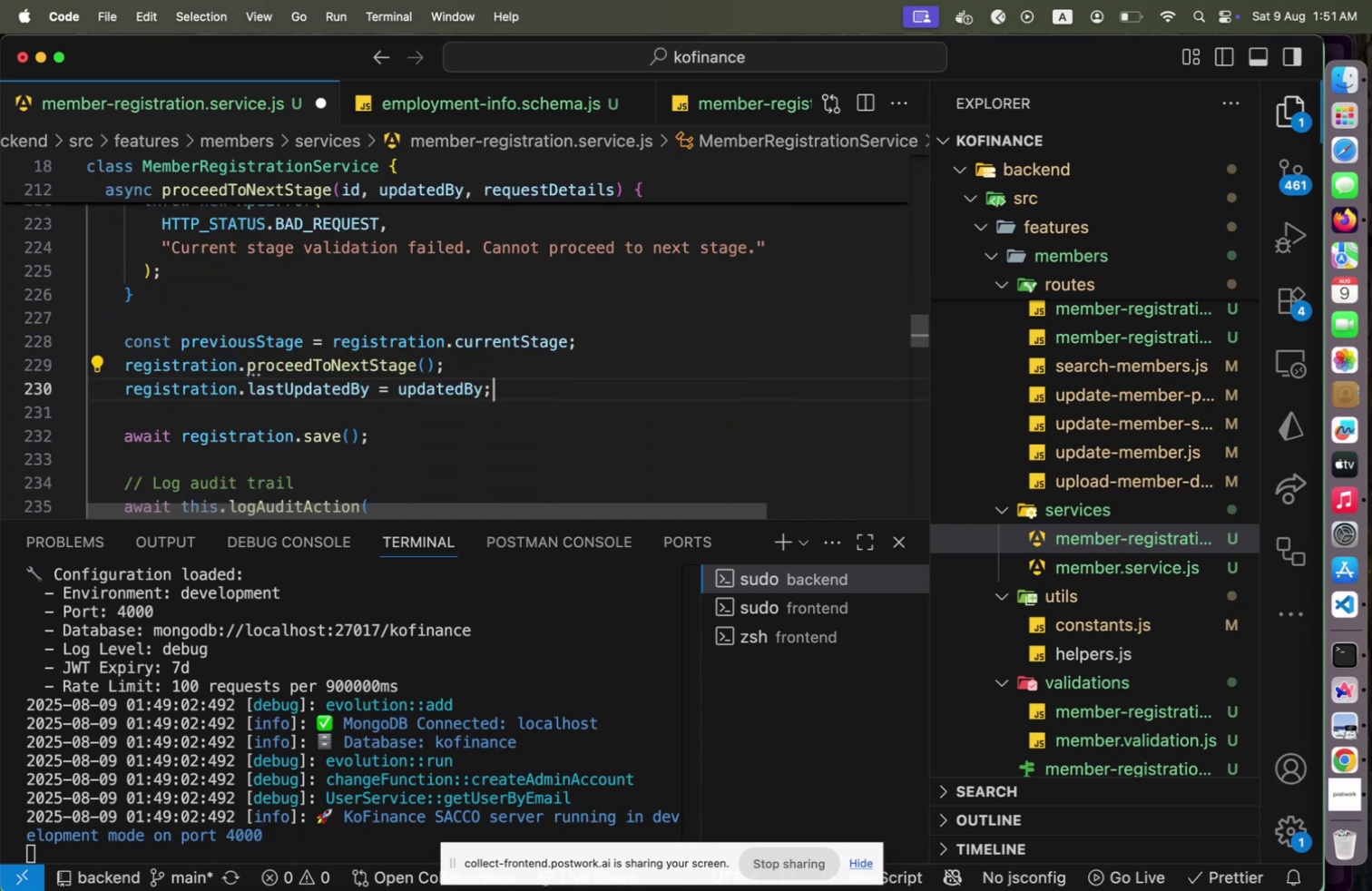 
hold_key(key=ArrowLeft, duration=1.5)
 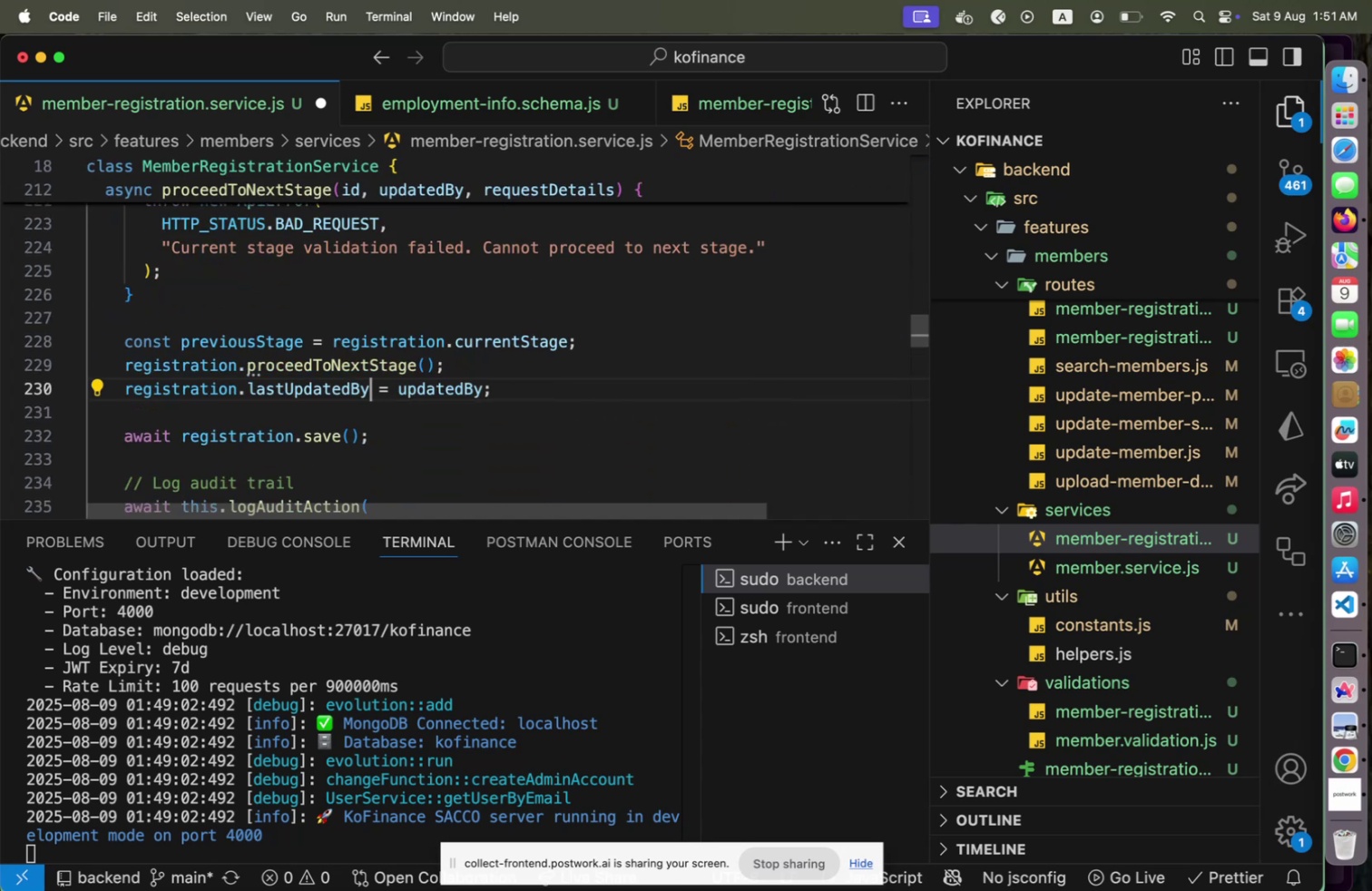 
key(ArrowLeft)
 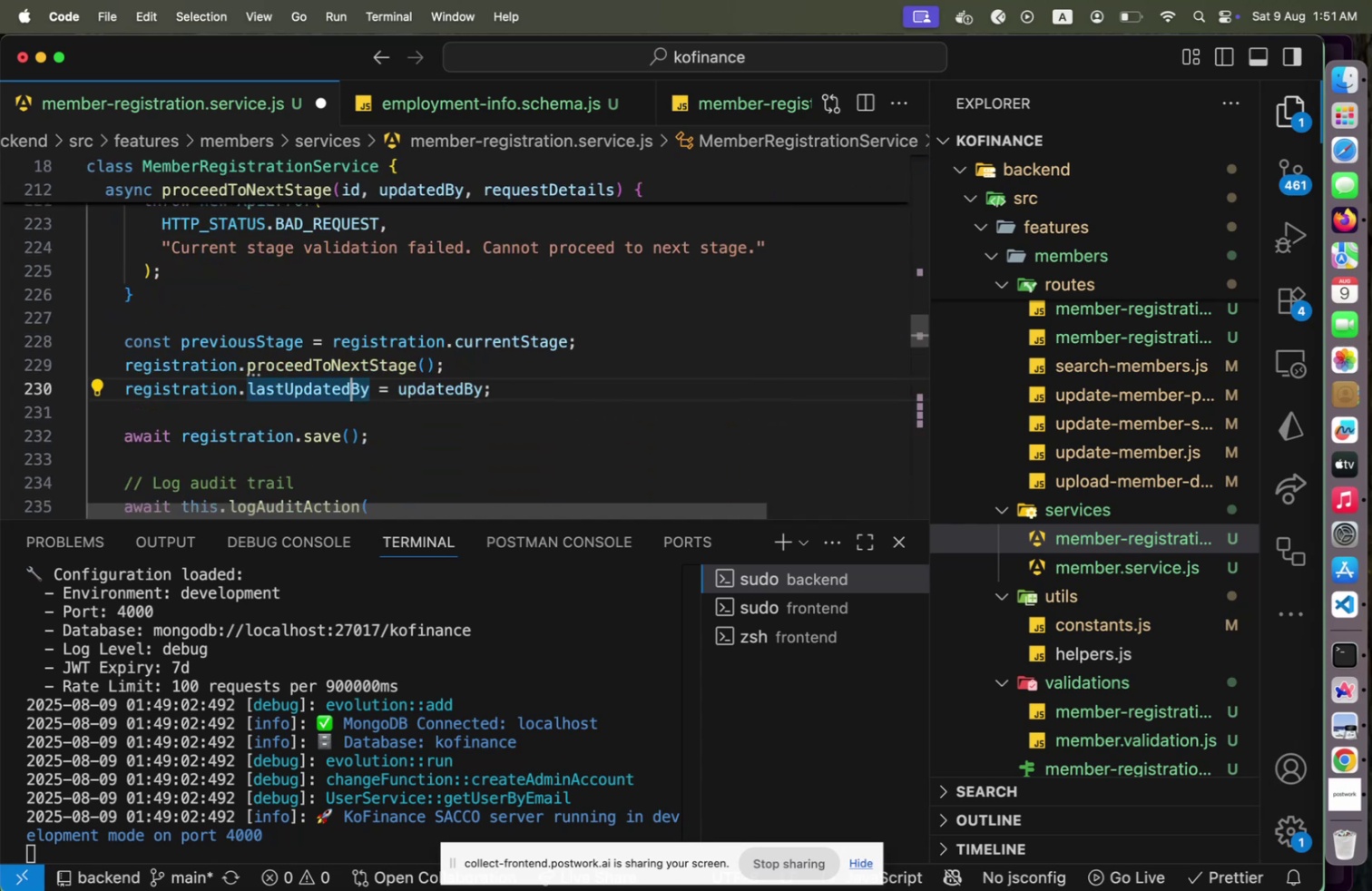 
key(ArrowLeft)
 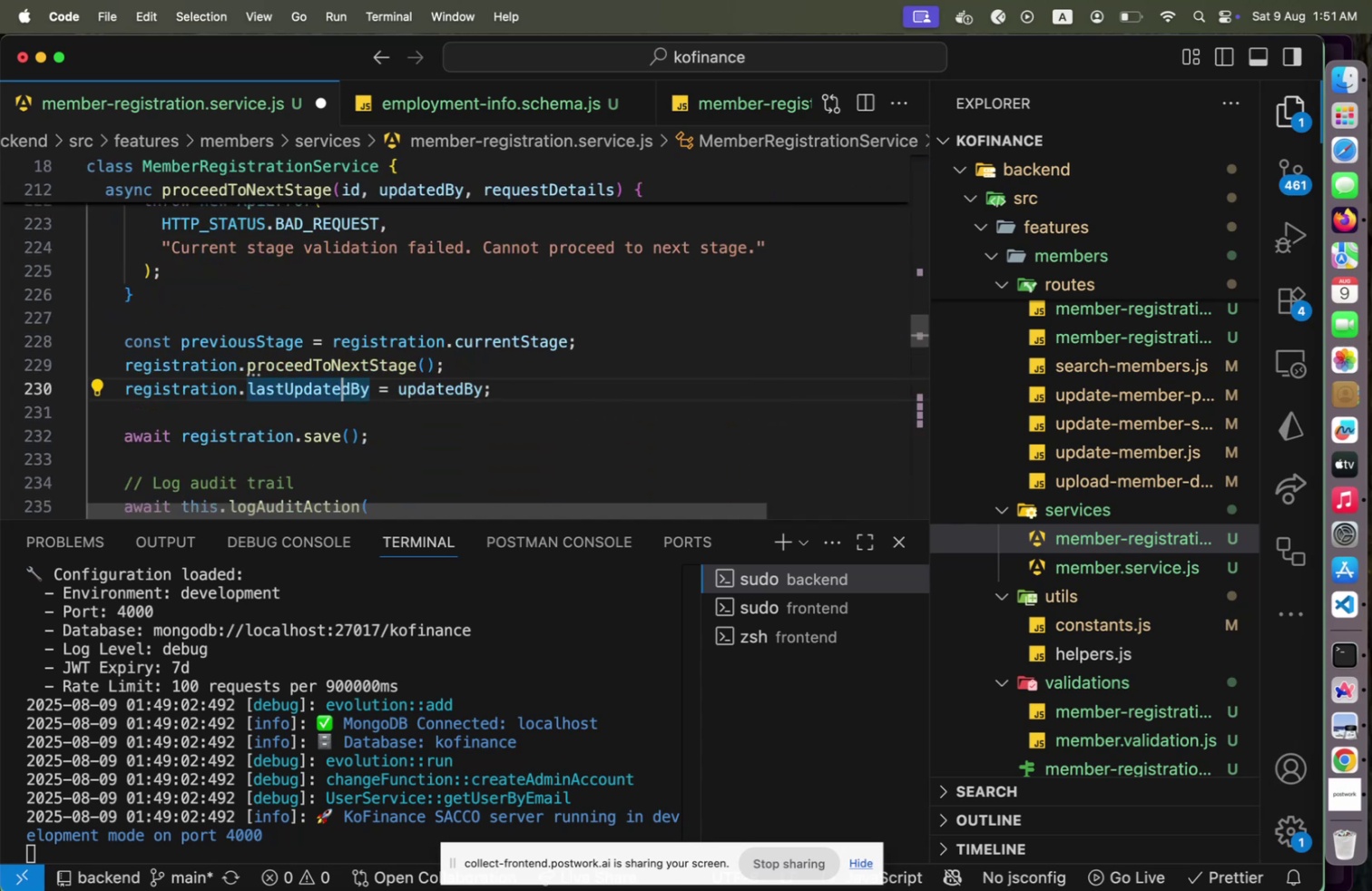 
hold_key(key=ArrowDown, duration=0.69)
 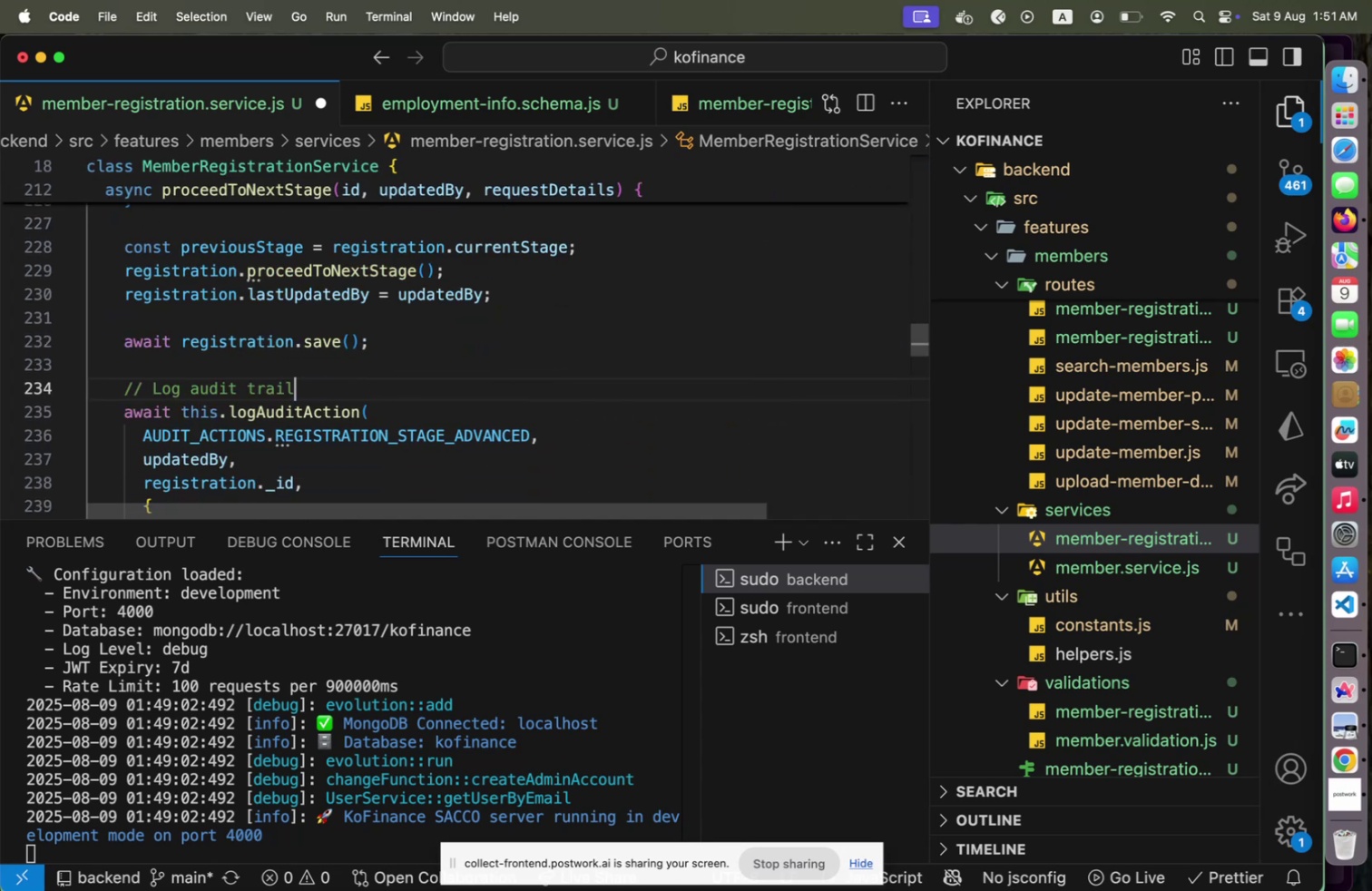 
hold_key(key=ArrowDown, duration=0.71)
 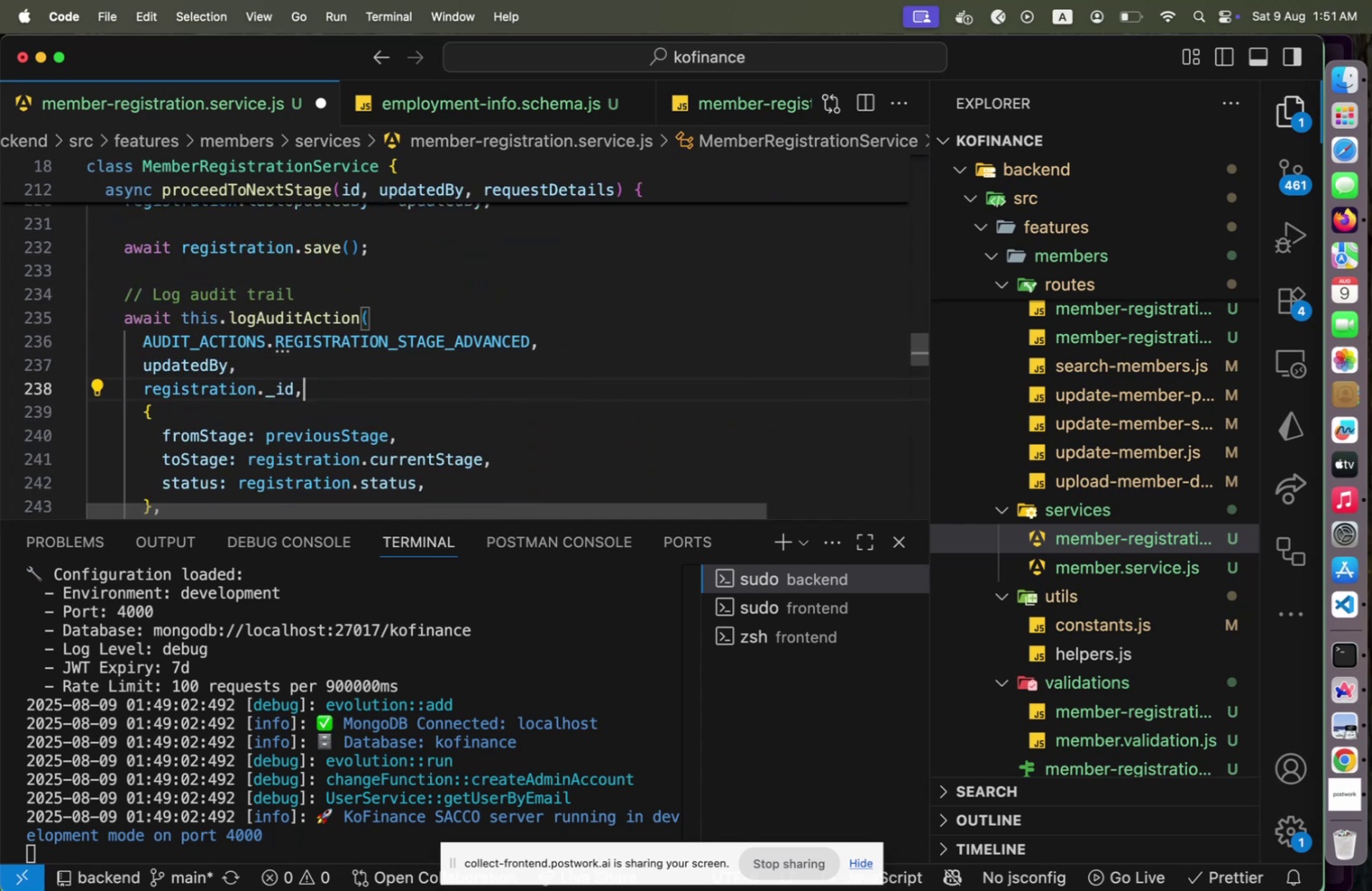 
key(ArrowUp)
 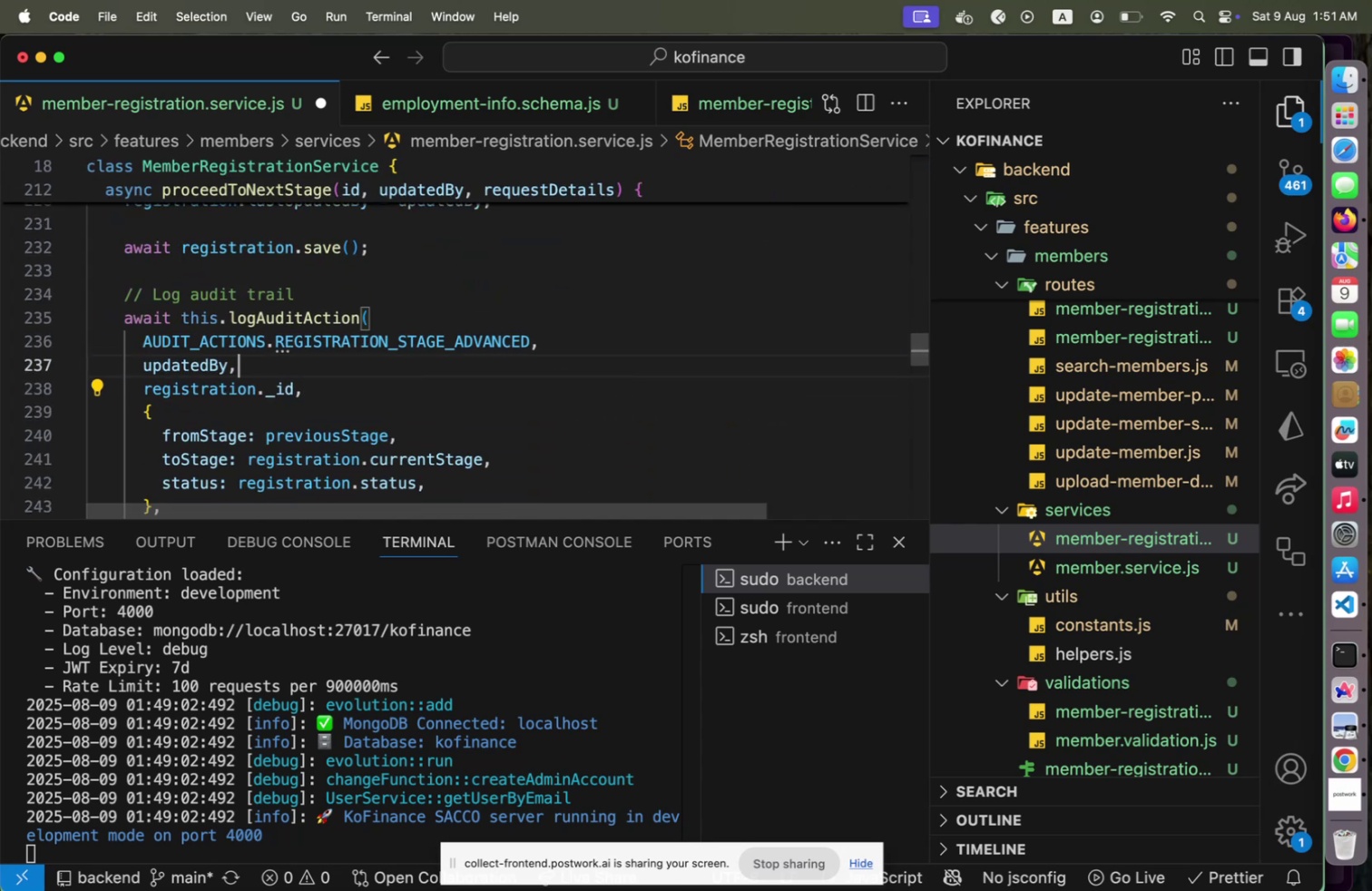 
key(ArrowUp)
 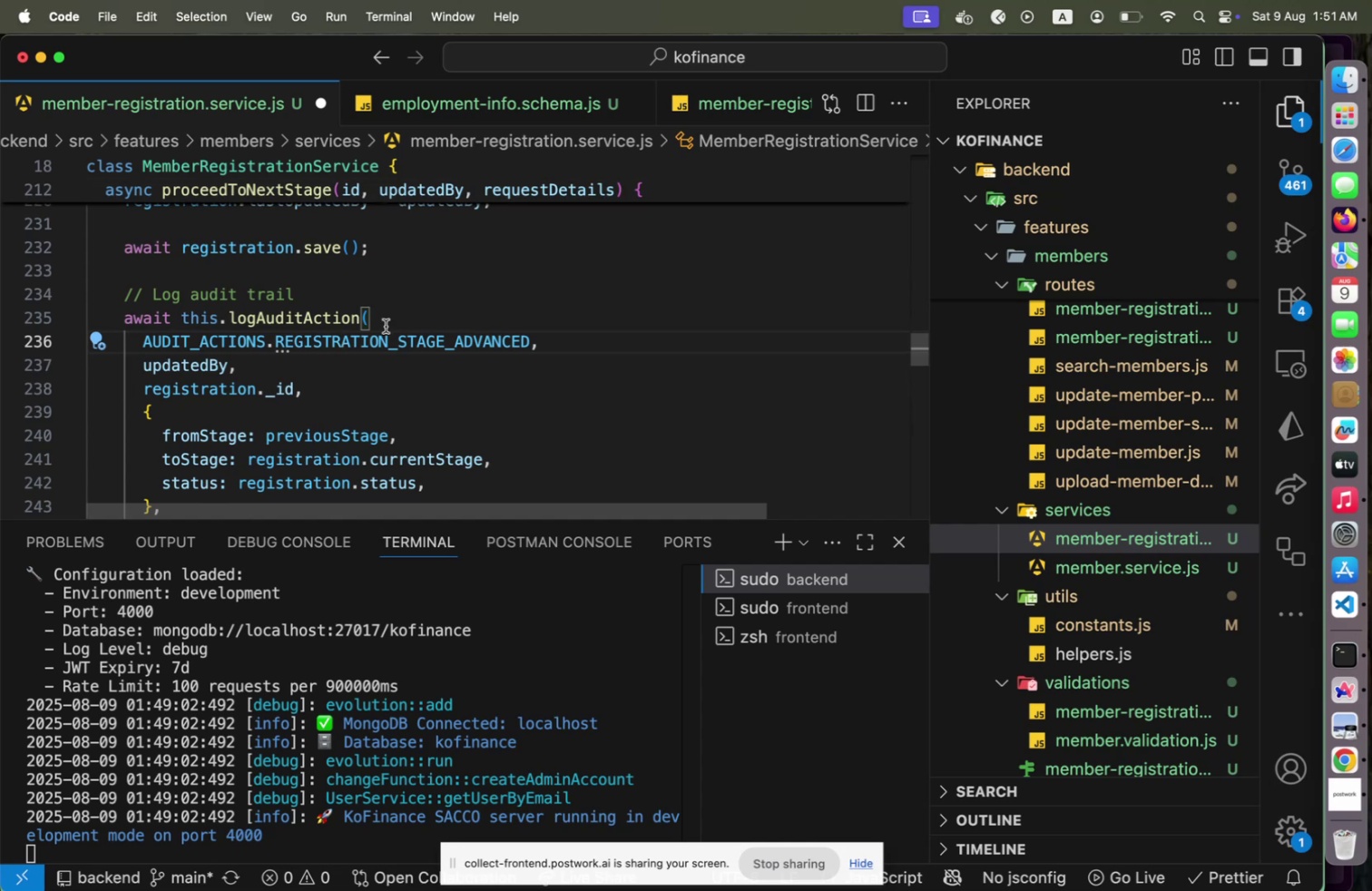 
wait(6.16)
 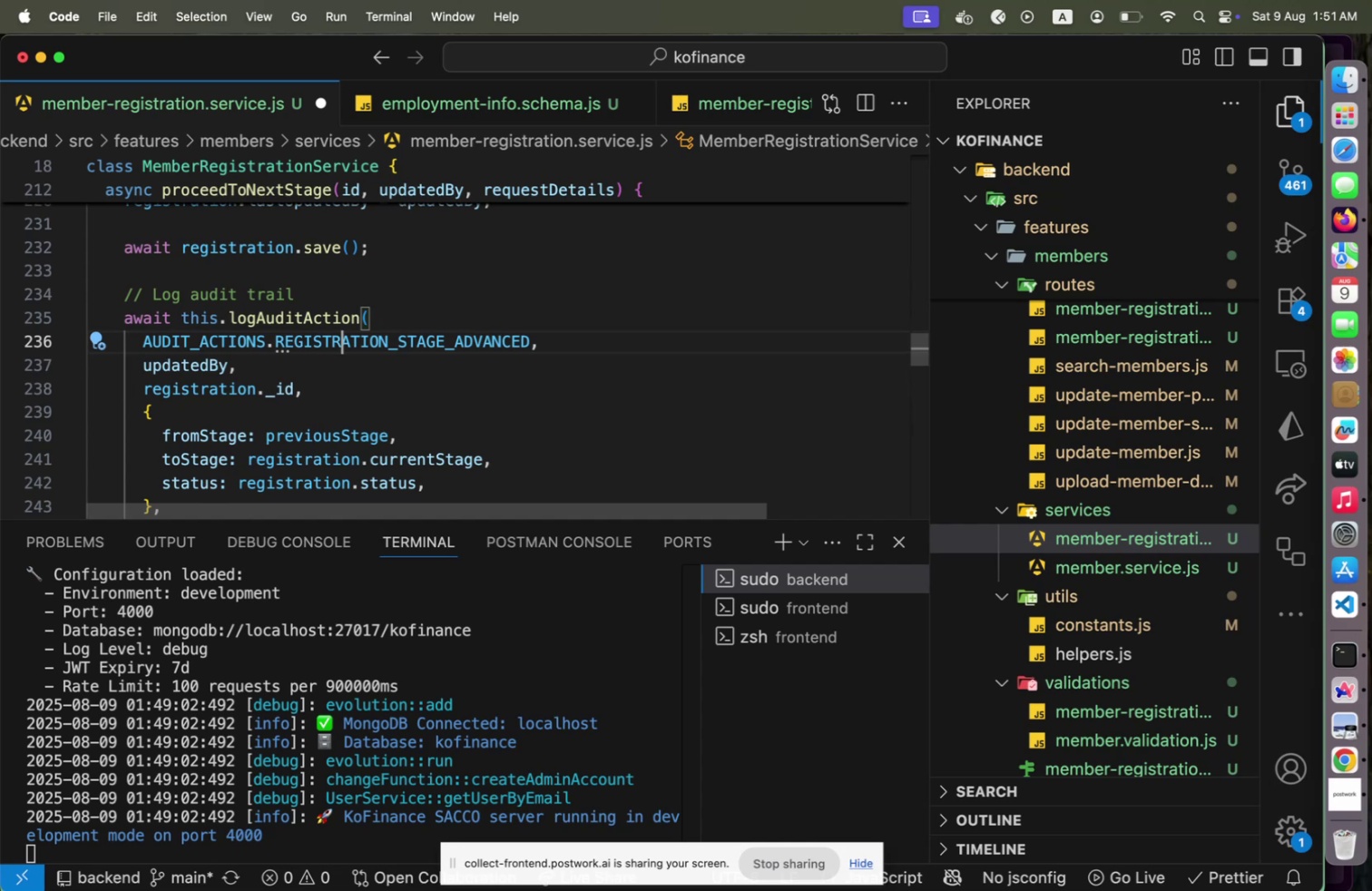 
left_click([385, 338])
 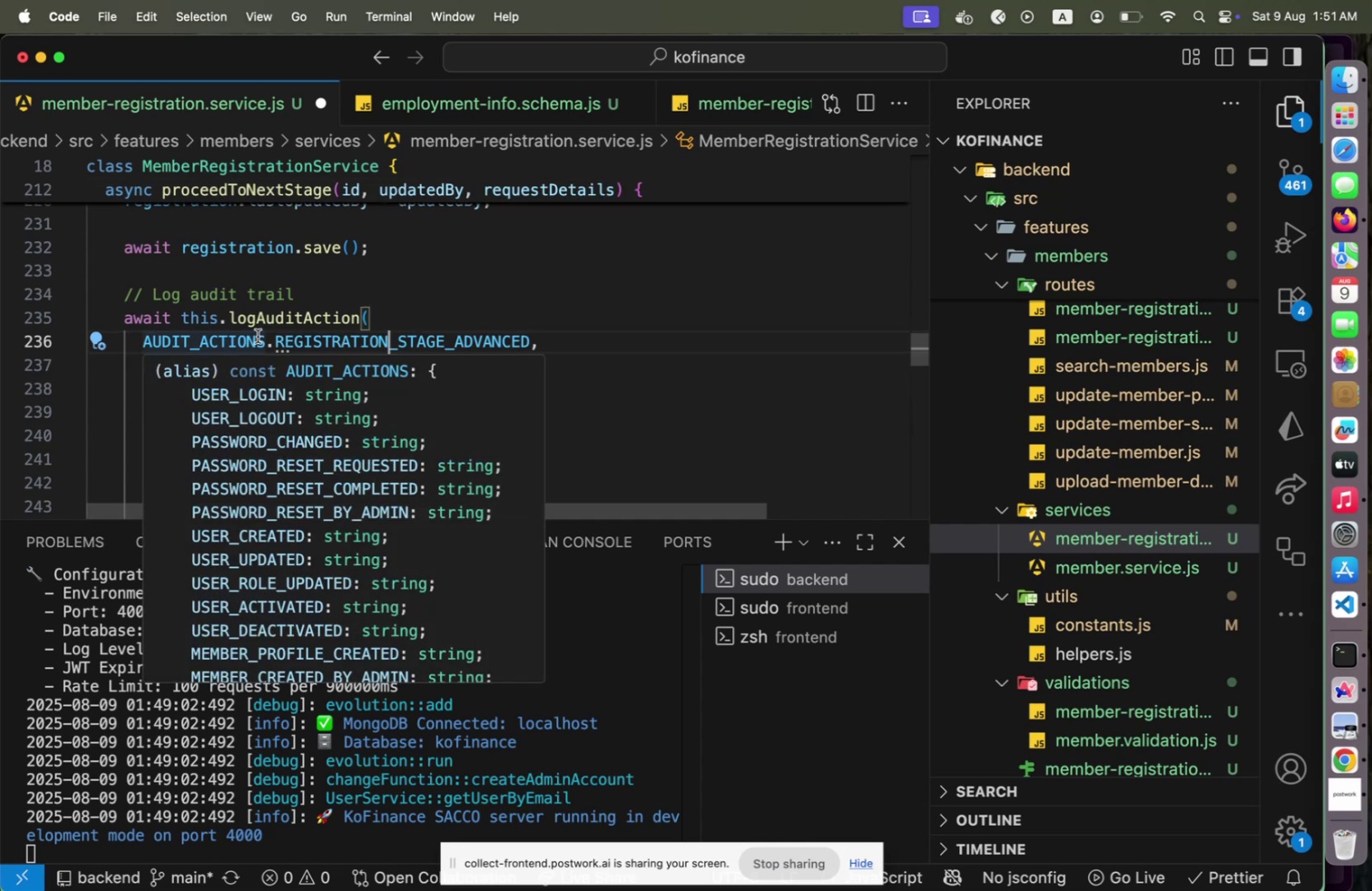 
left_click([261, 334])
 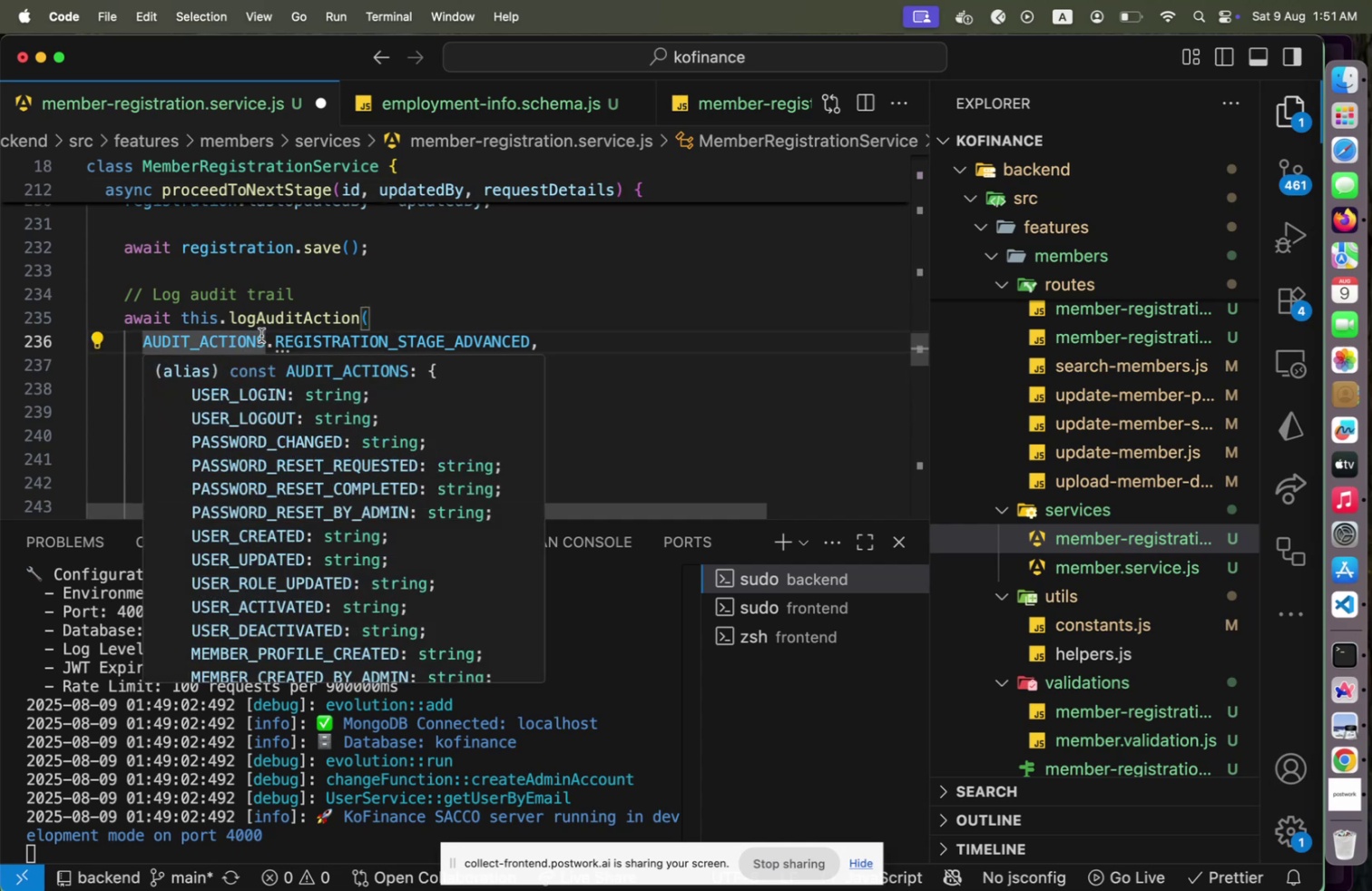 
key(Shift+End)
 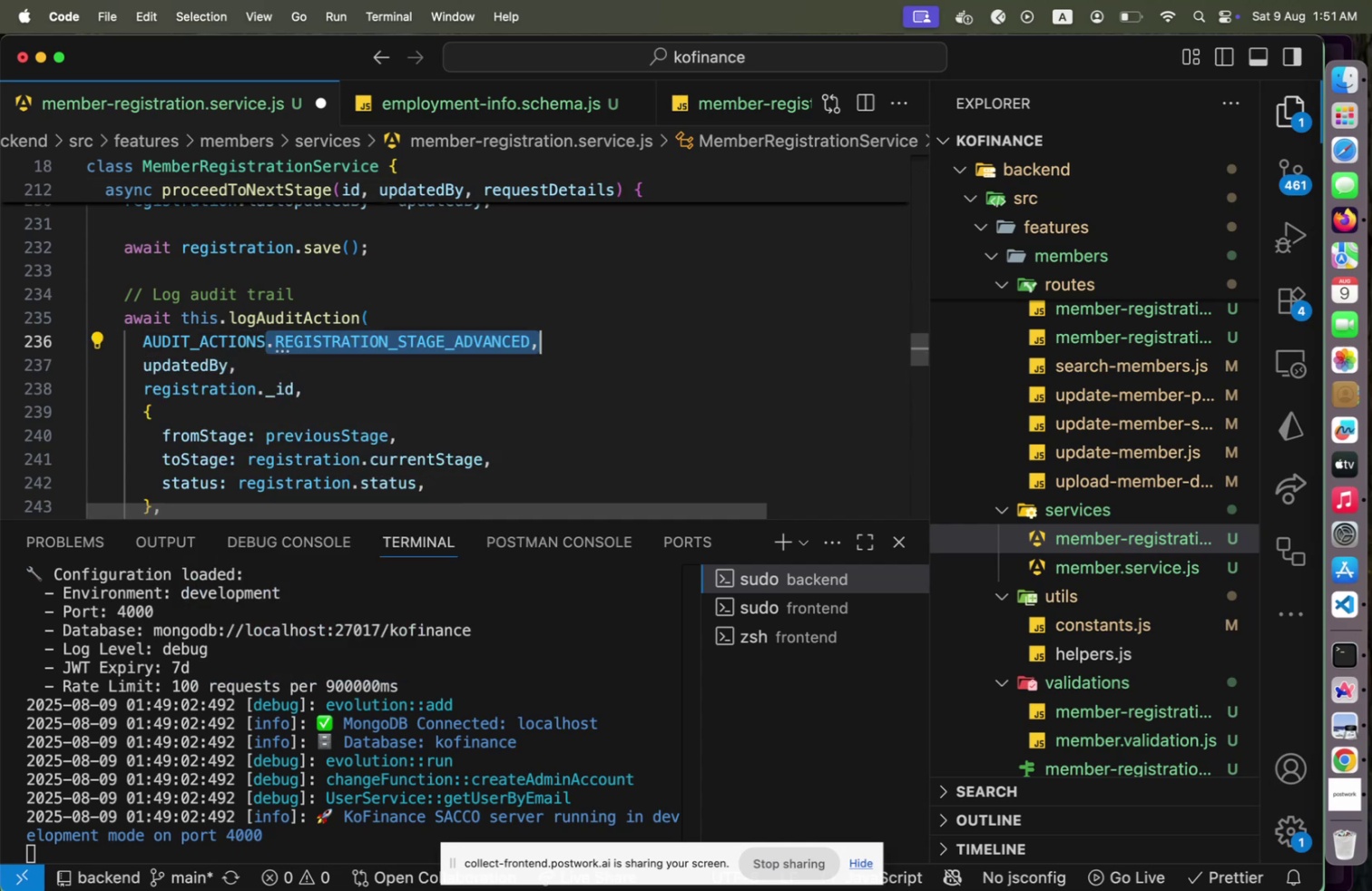 
key(Shift+ArrowLeft)
 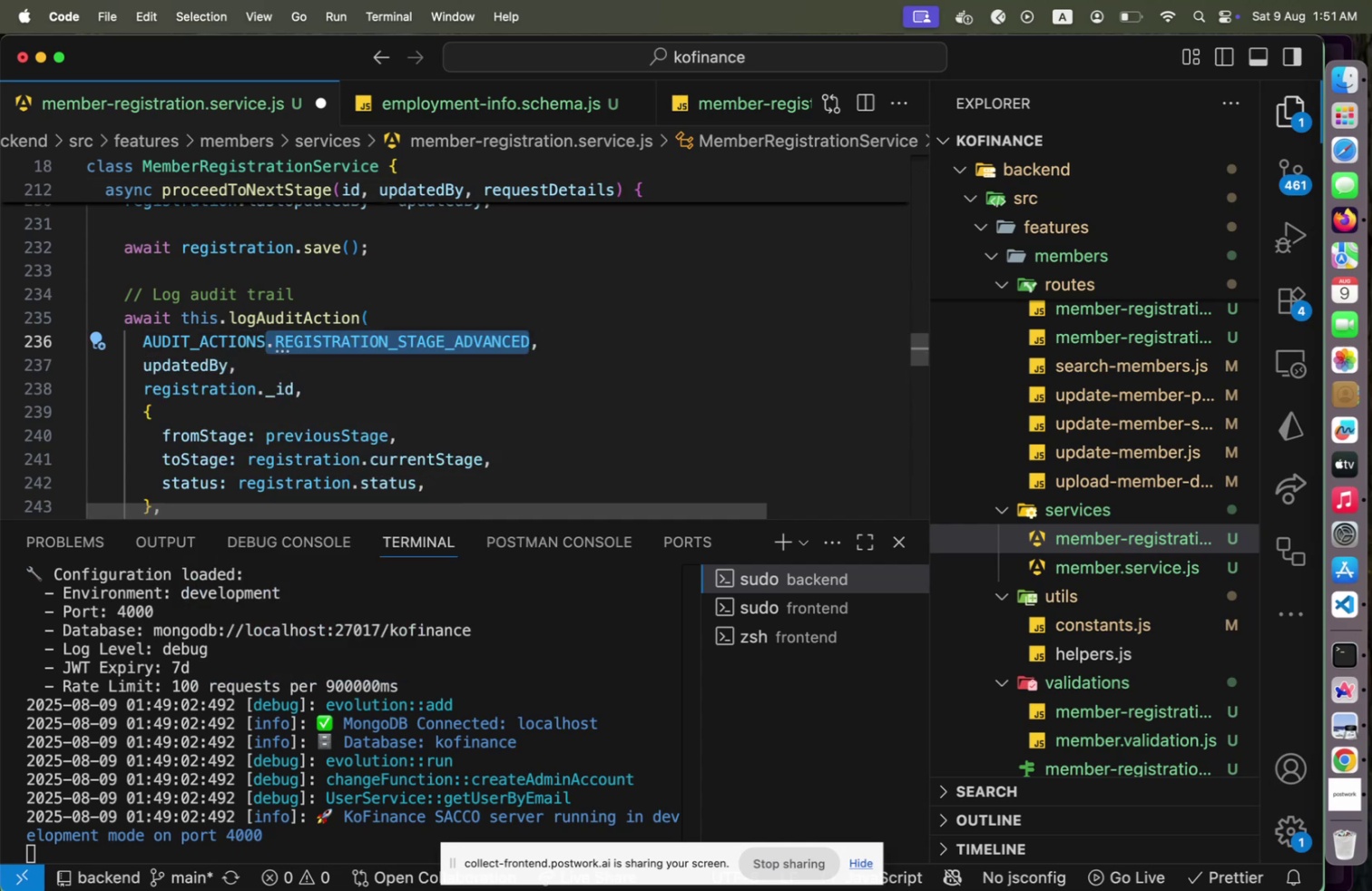 
key(Backspace)
type(.R)
key(Backspace)
type(MEMBER_RE)
 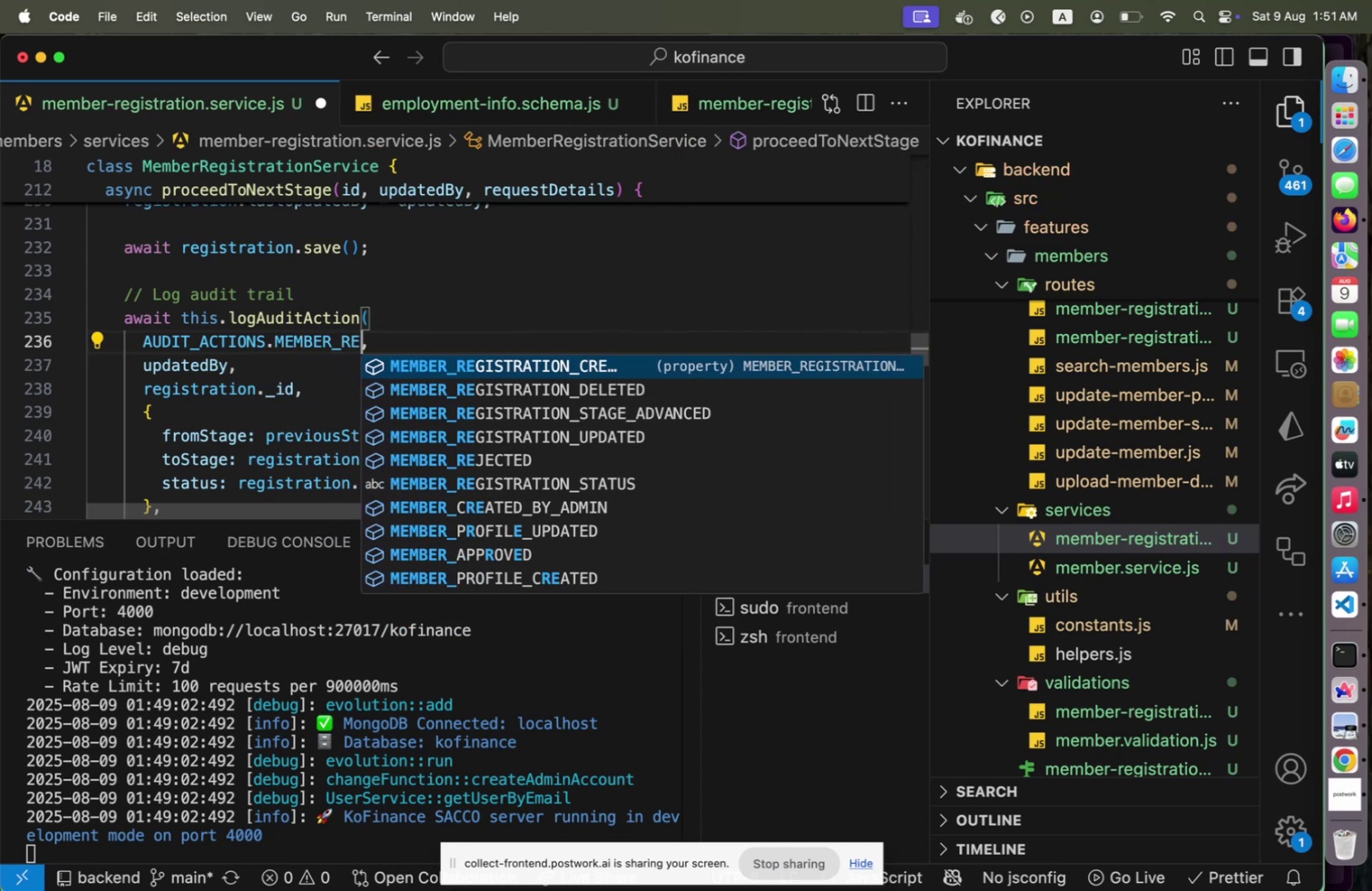 
key(ArrowDown)
 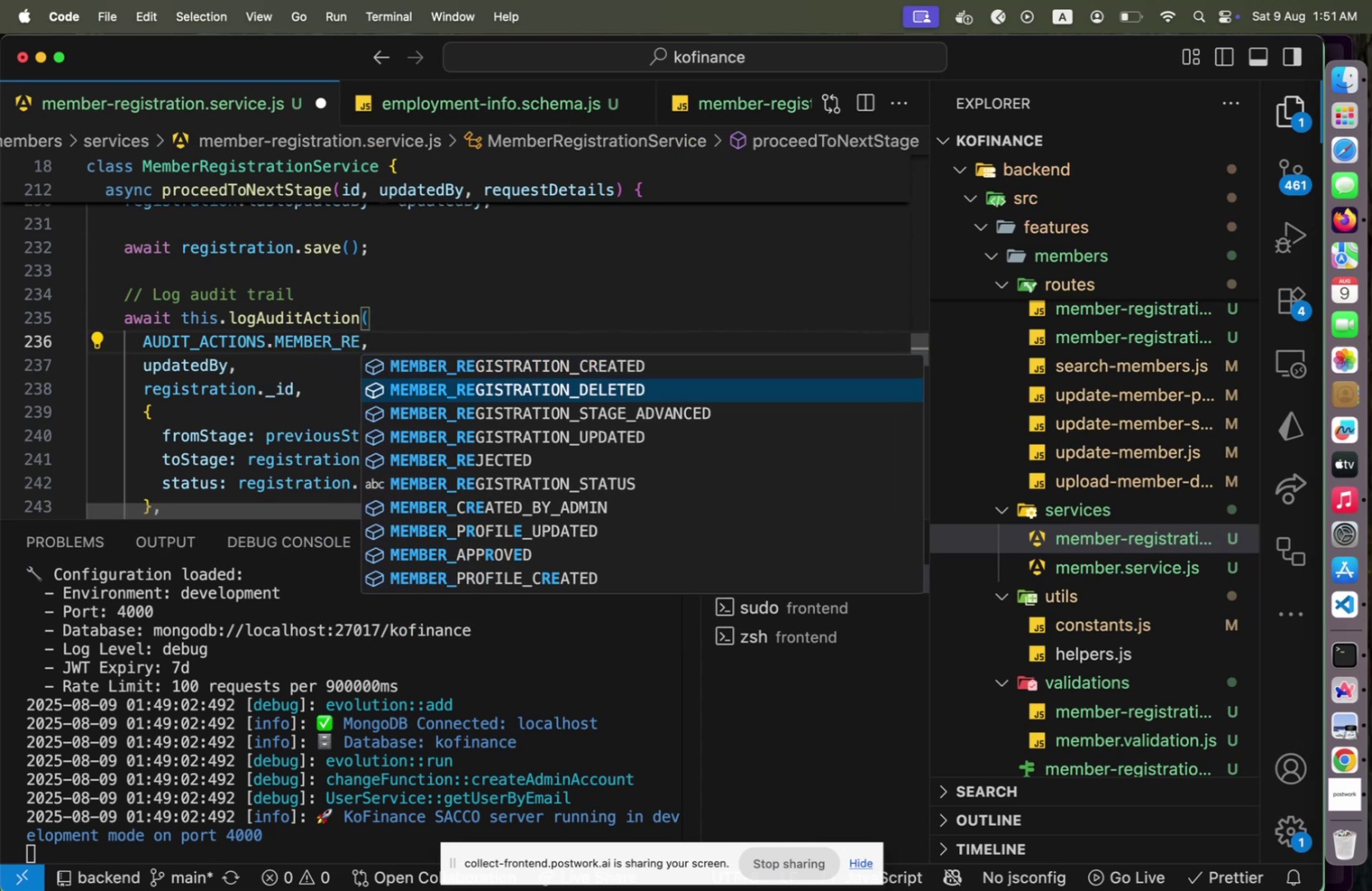 
key(ArrowDown)
 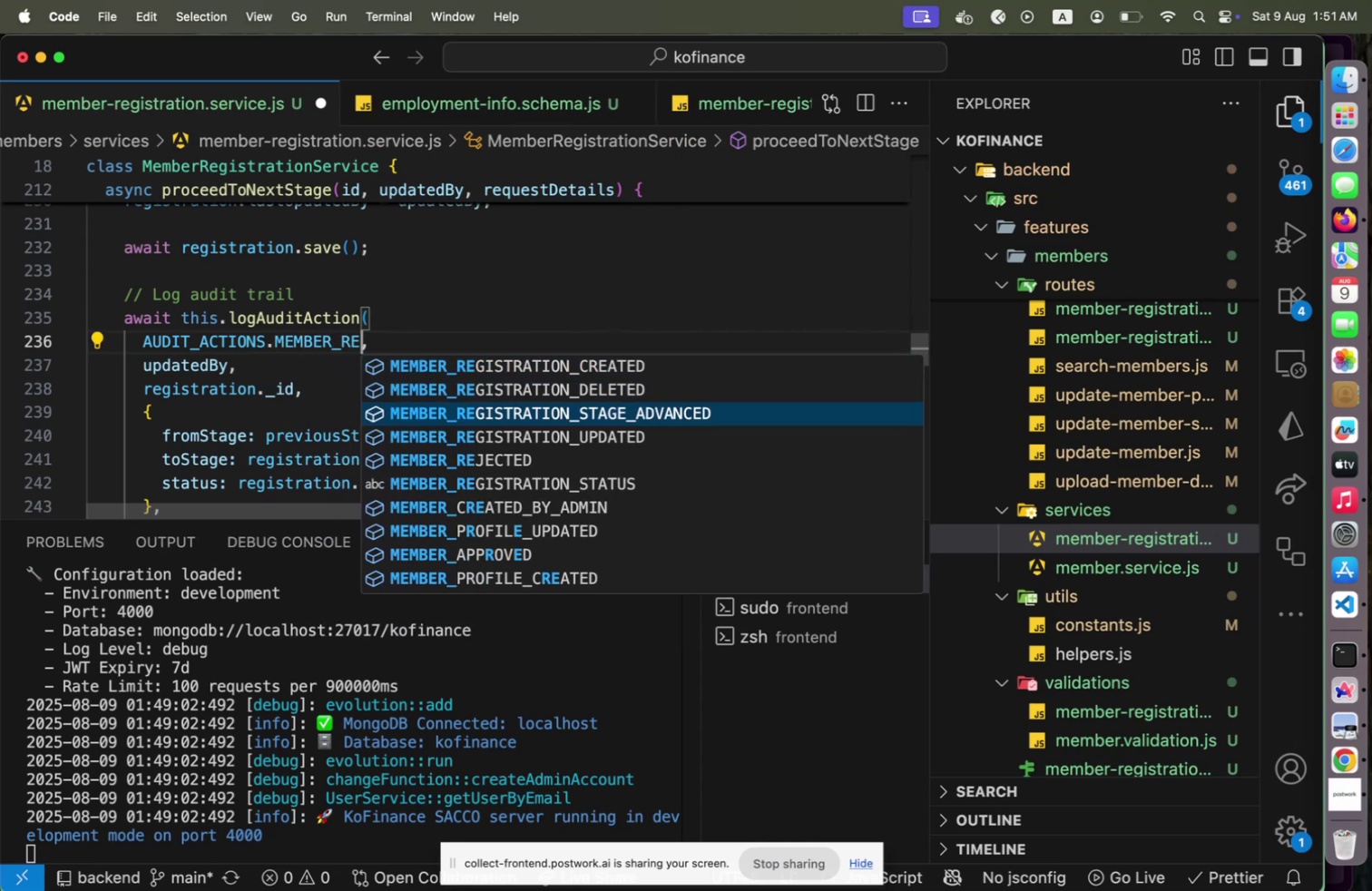 
key(Enter)
 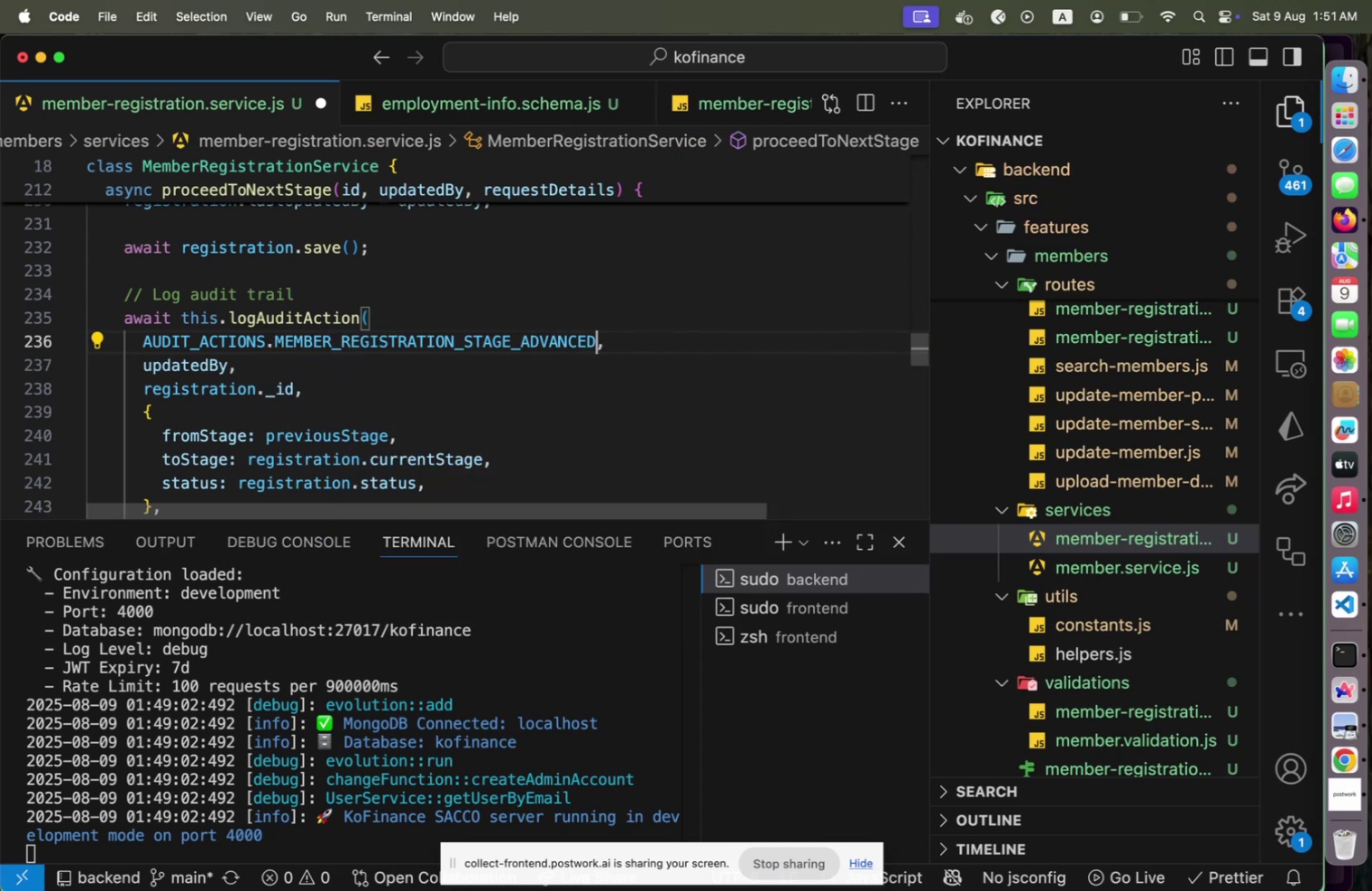 
key(ArrowUp)
 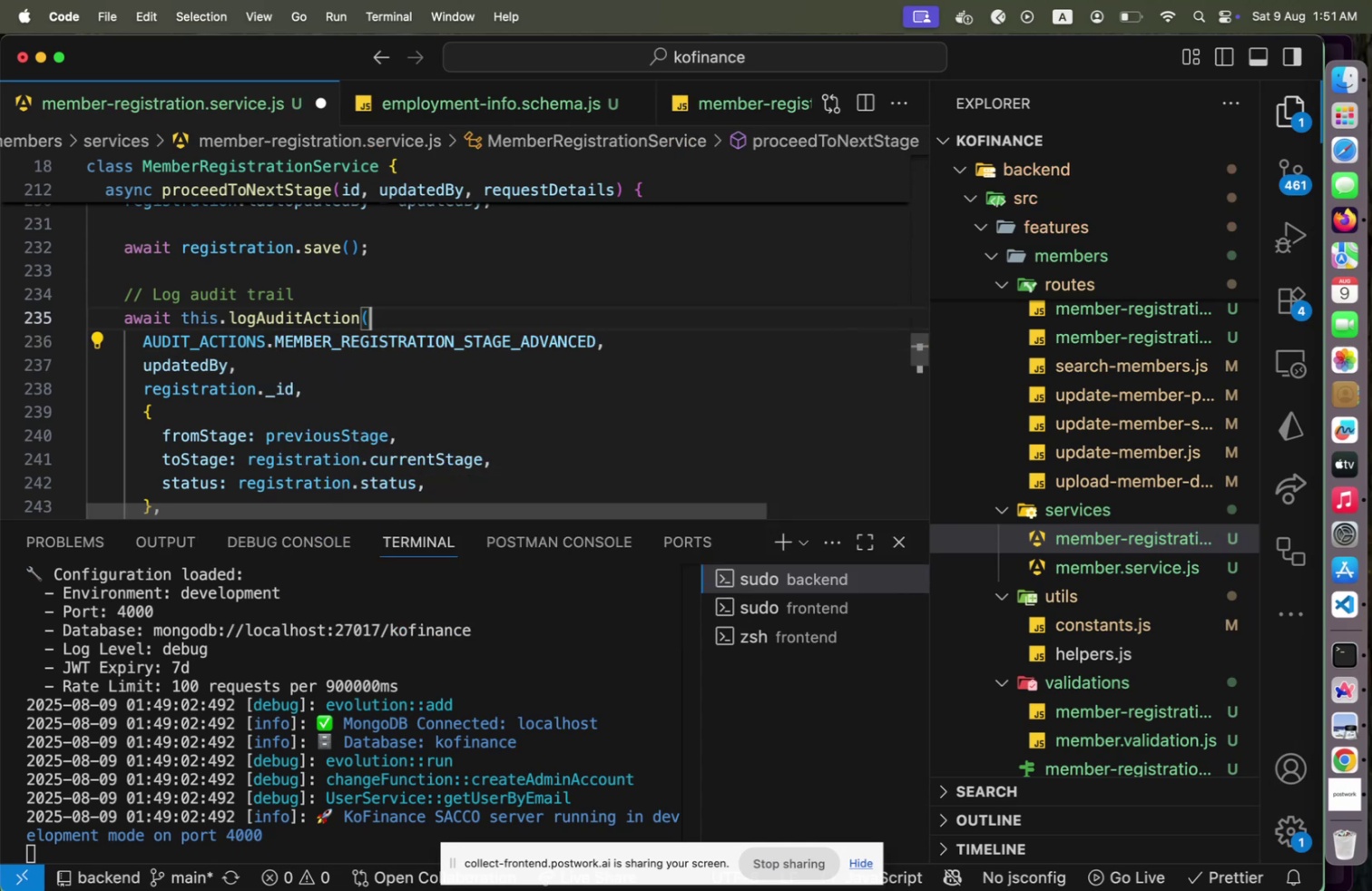 
key(Meta+S)
 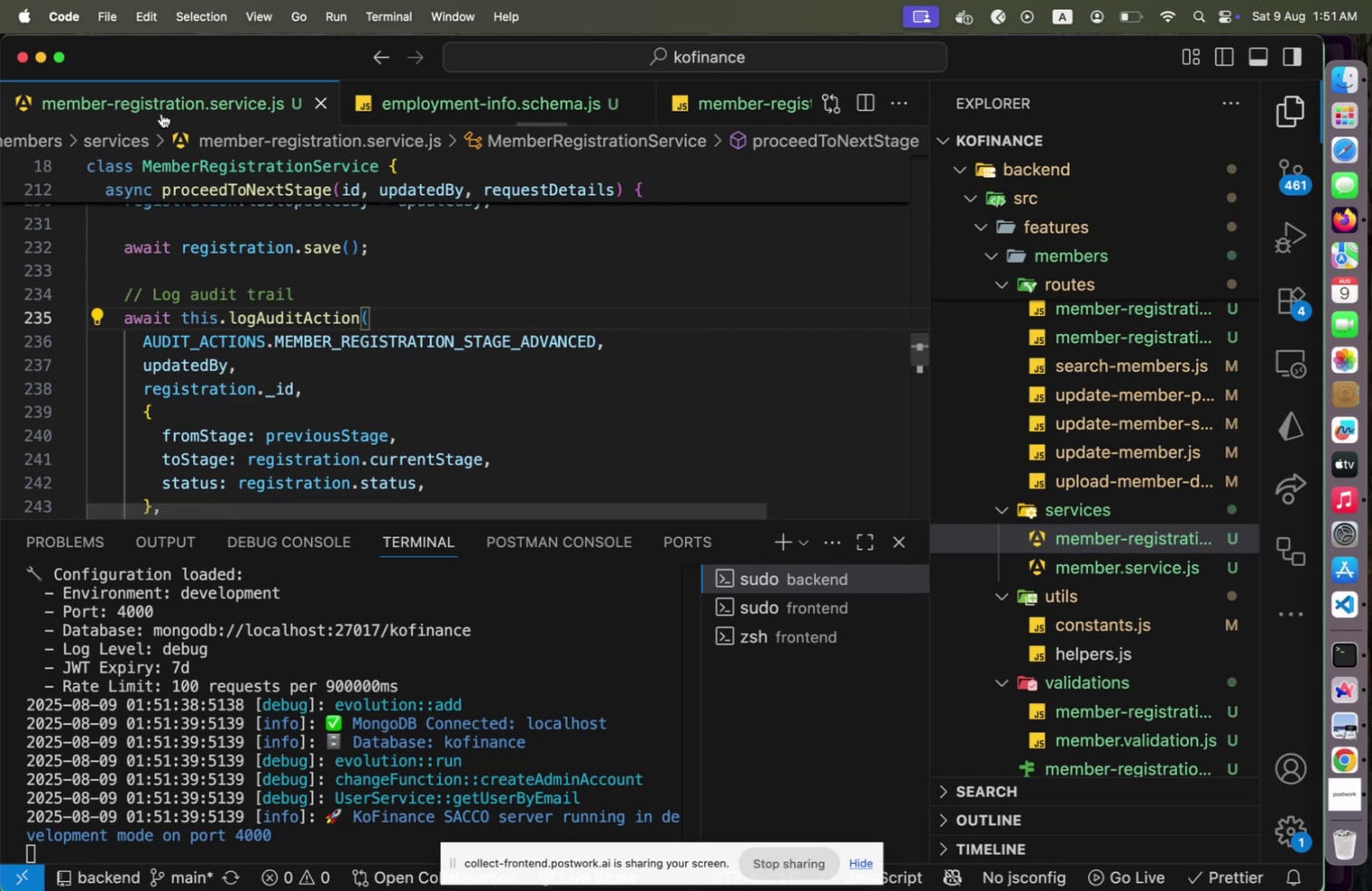 
scroll: coordinate [499, 369], scroll_direction: up, amount: 13.0
 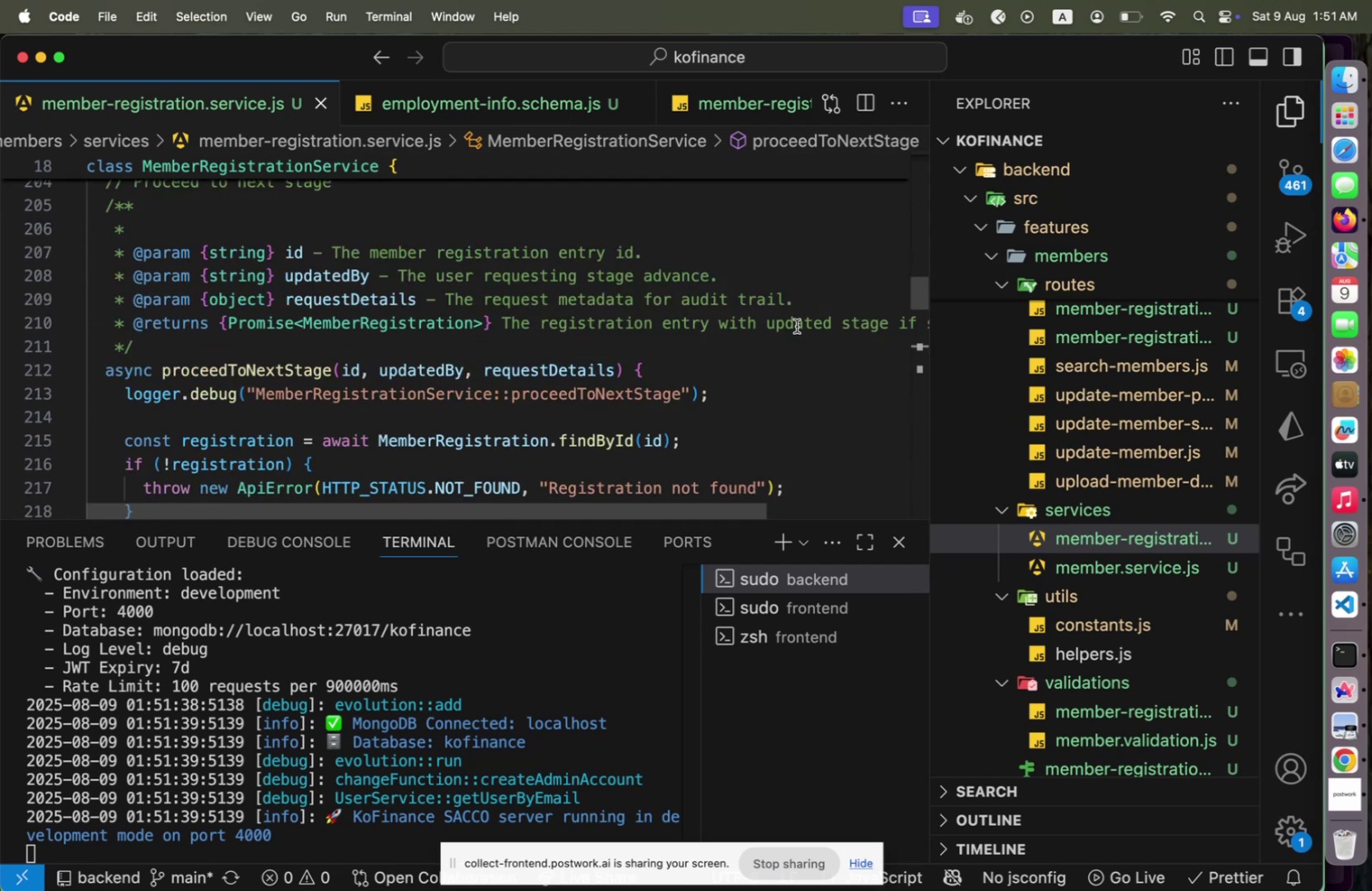 
left_click([763, 321])
 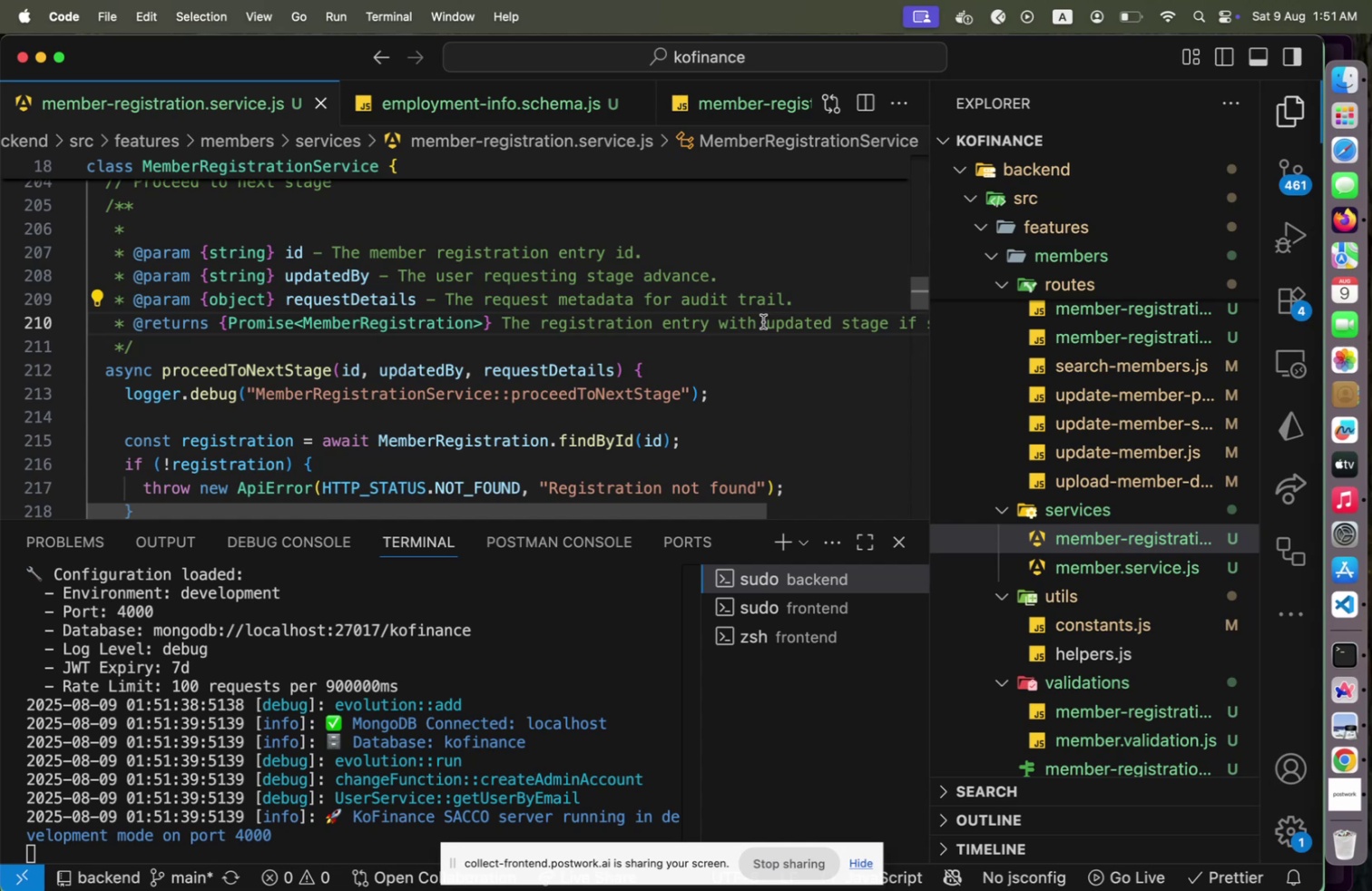 
wait(9.53)
 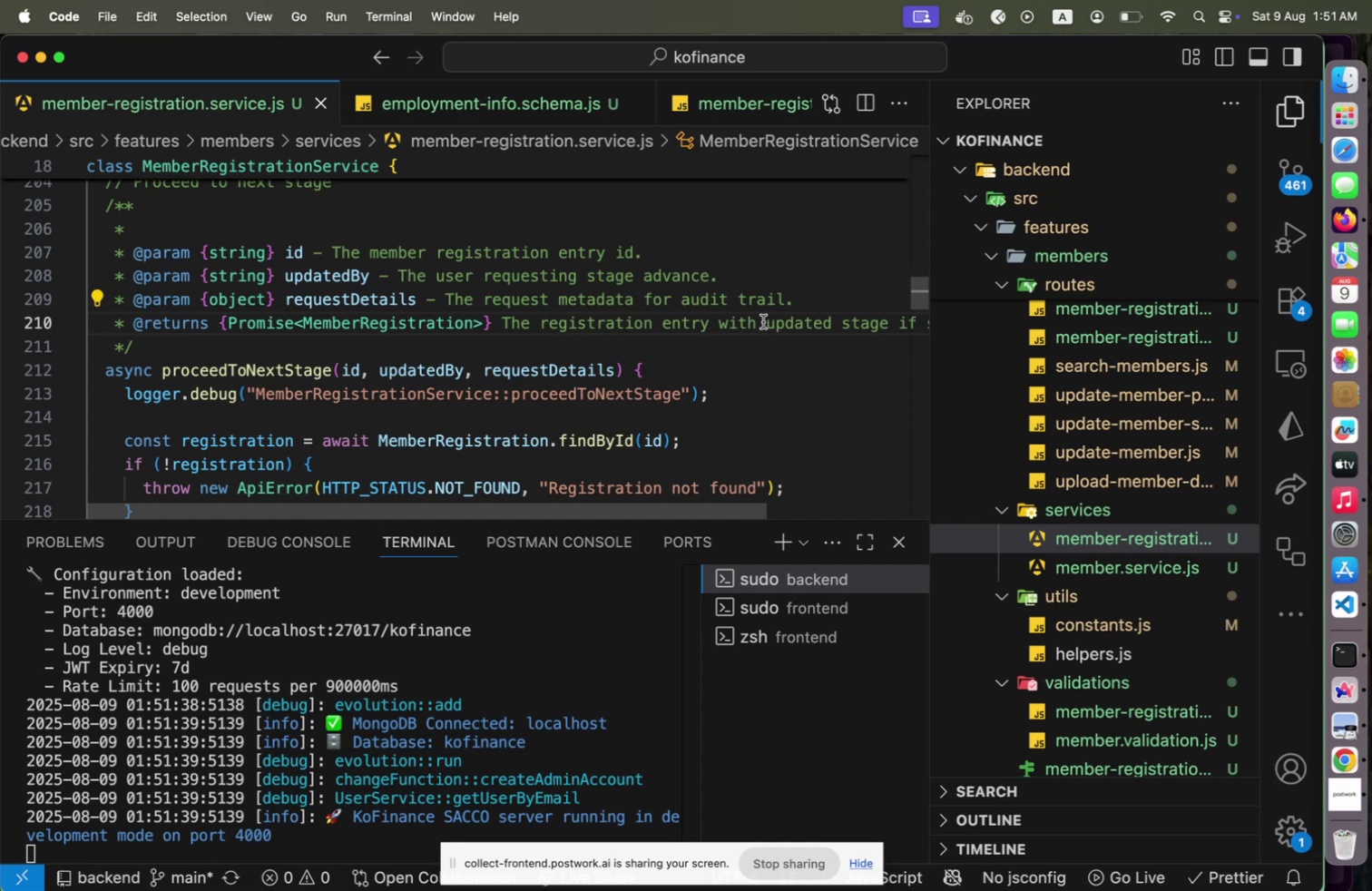 
type(member )
 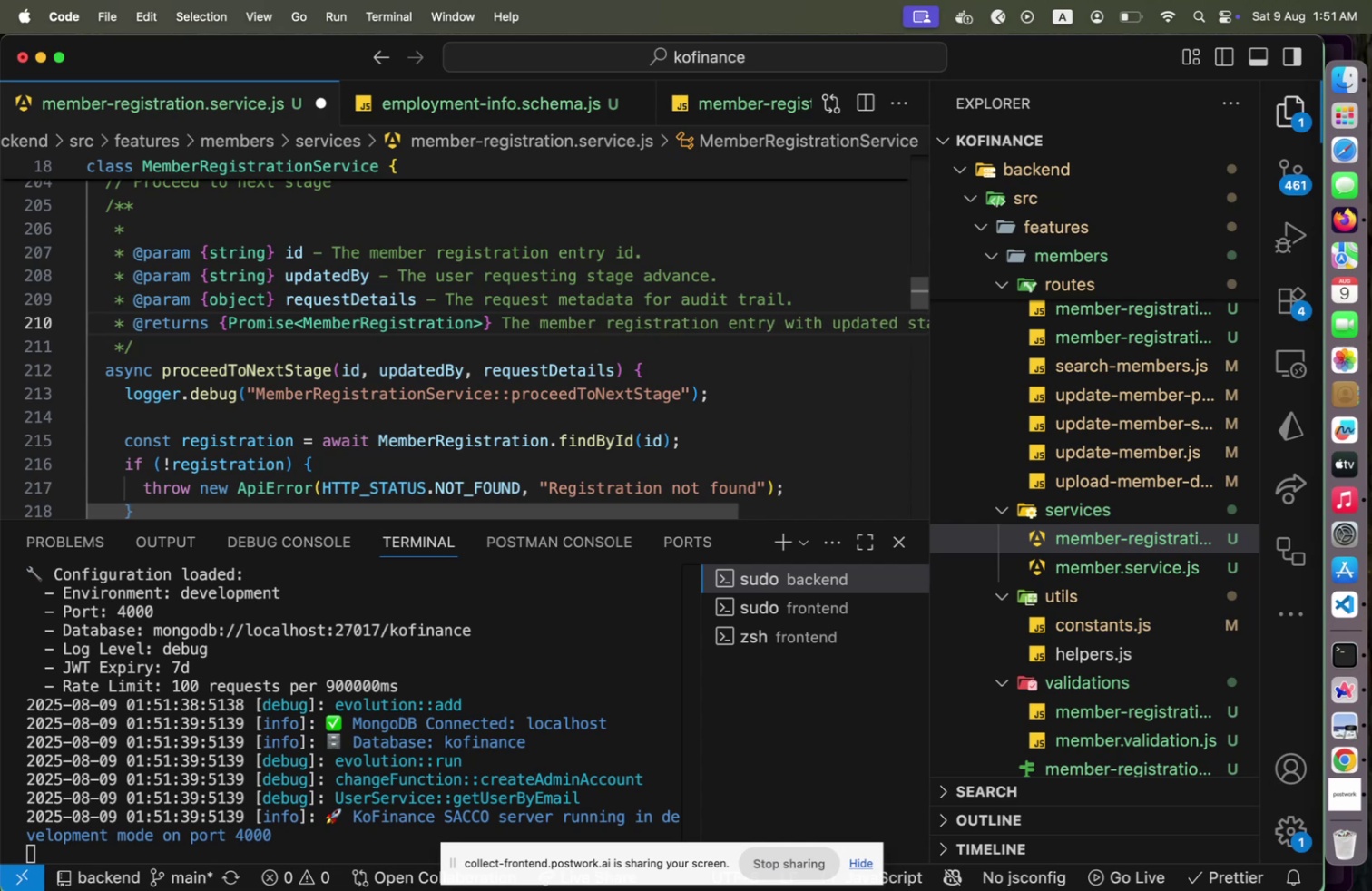 
hold_key(key=ArrowRight, duration=1.45)
 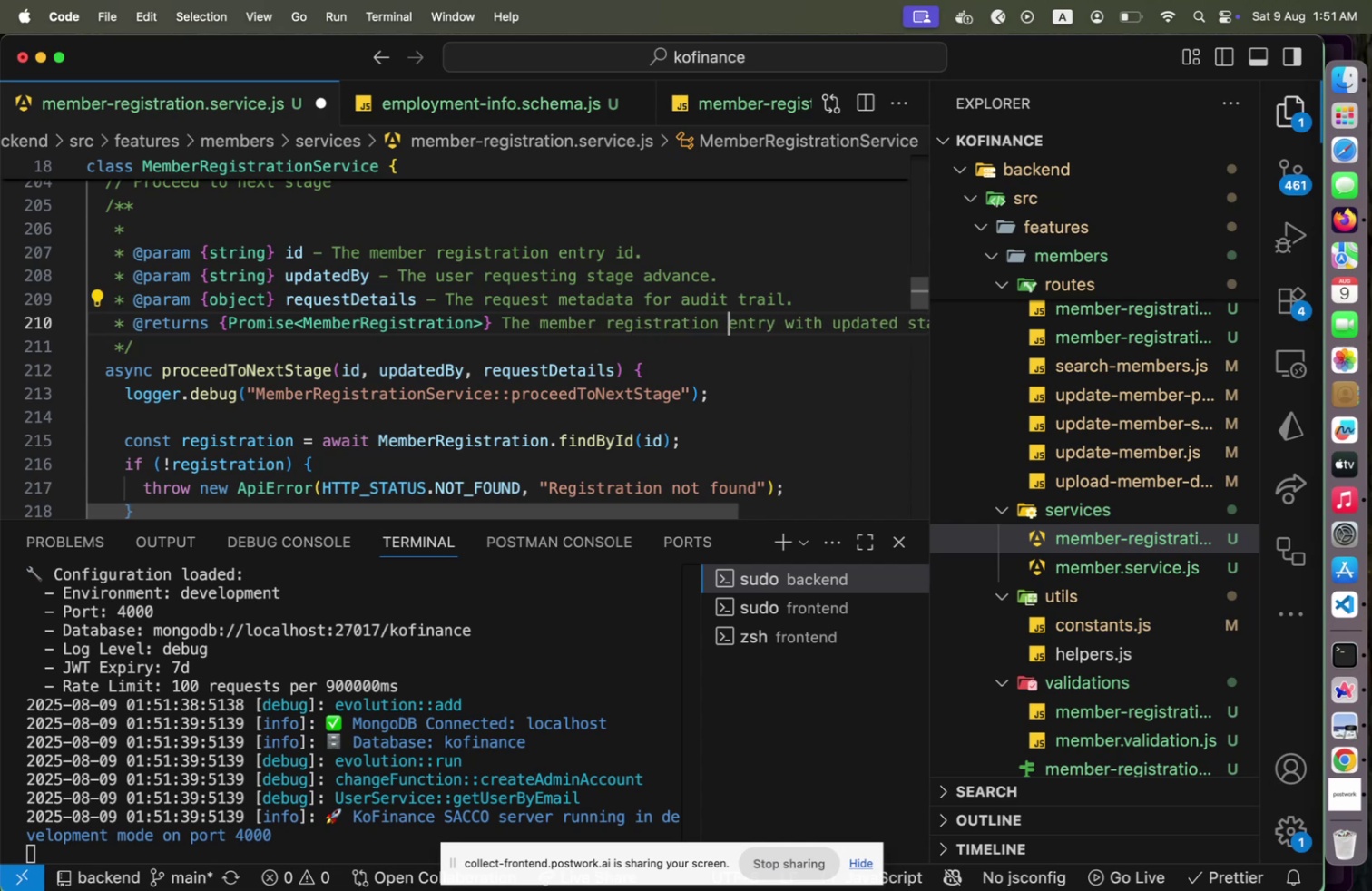 
key(Shift+ArrowRight)
 